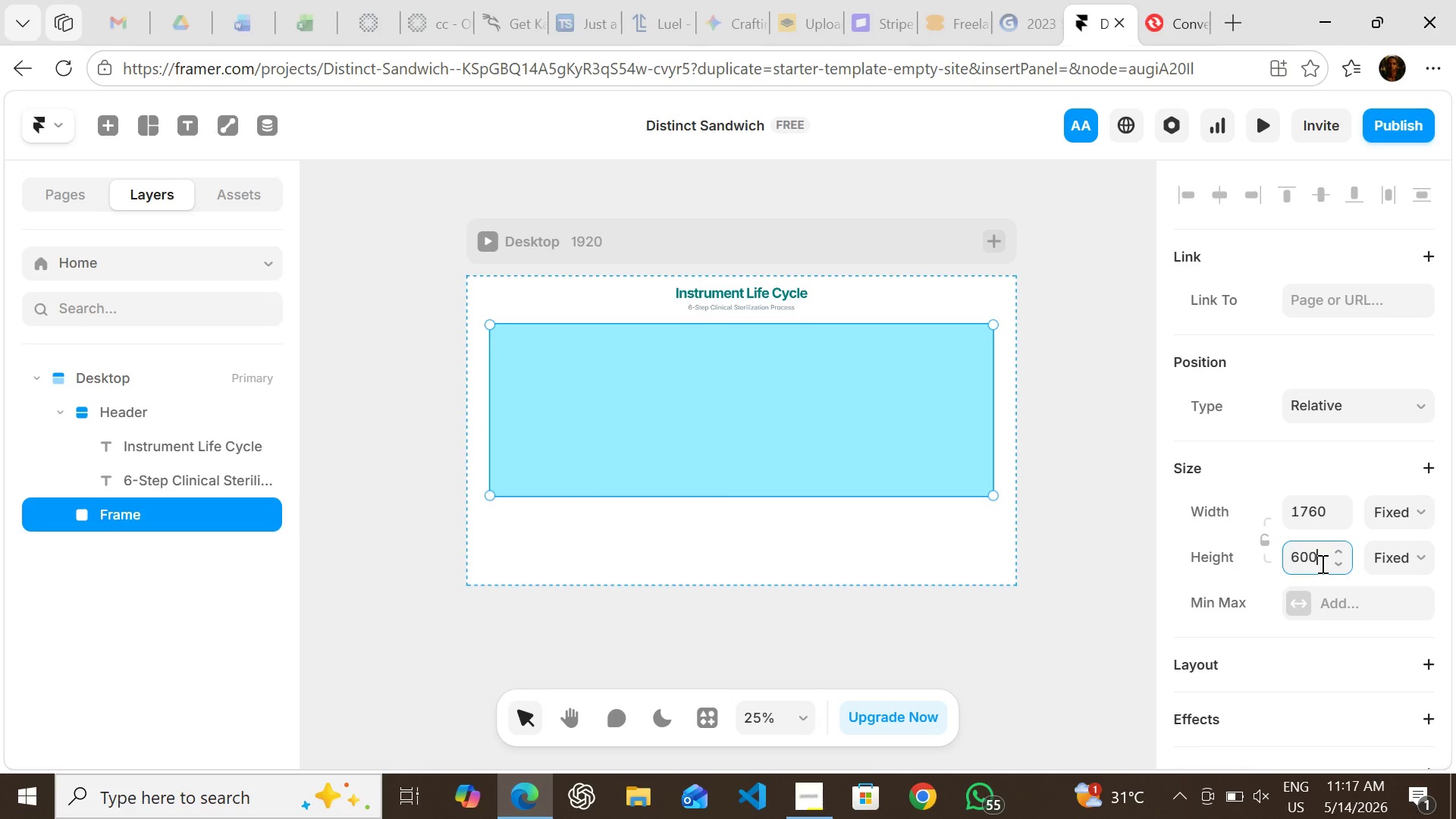 
wait(12.69)
 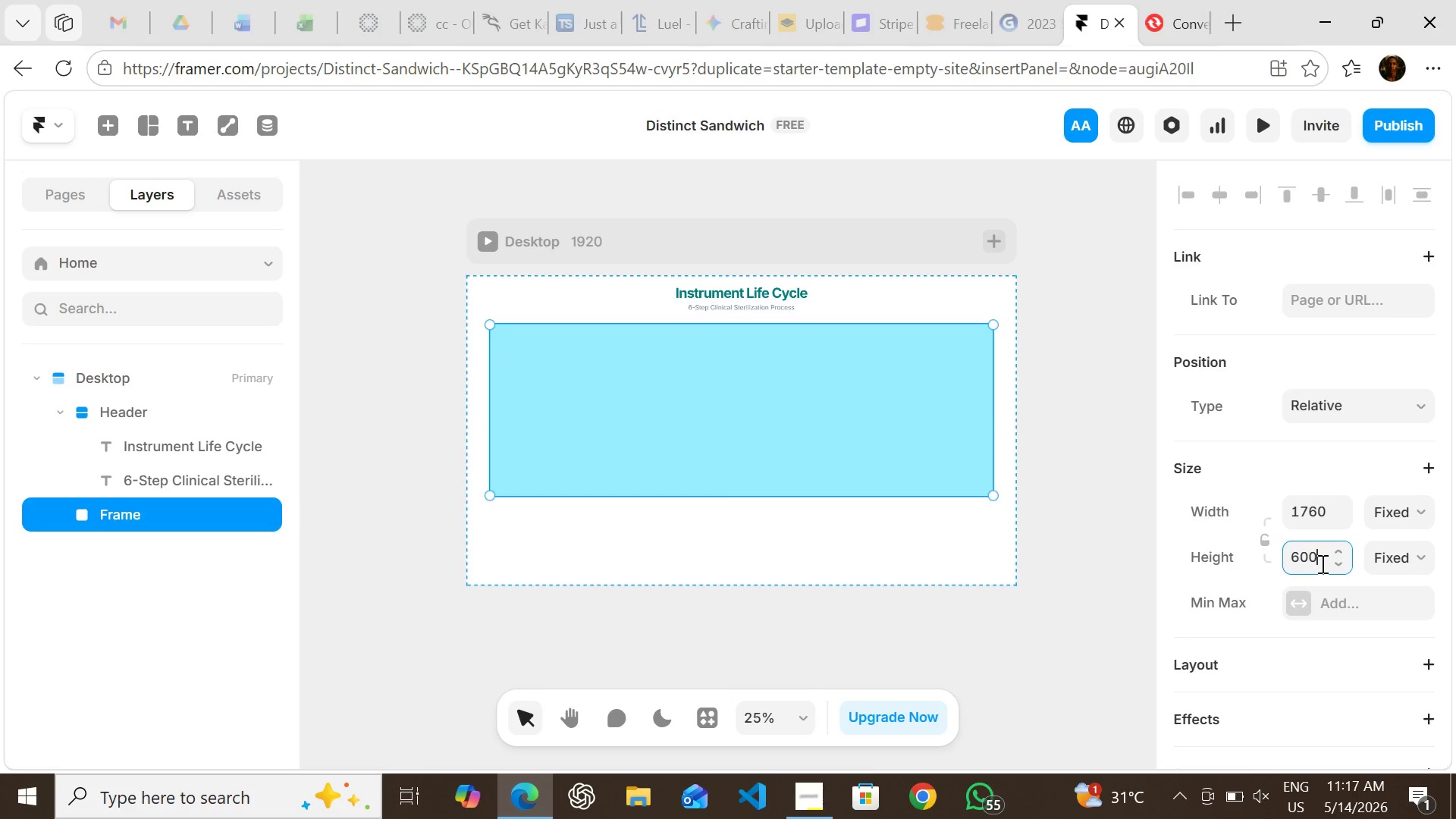 
left_click([1054, 450])
 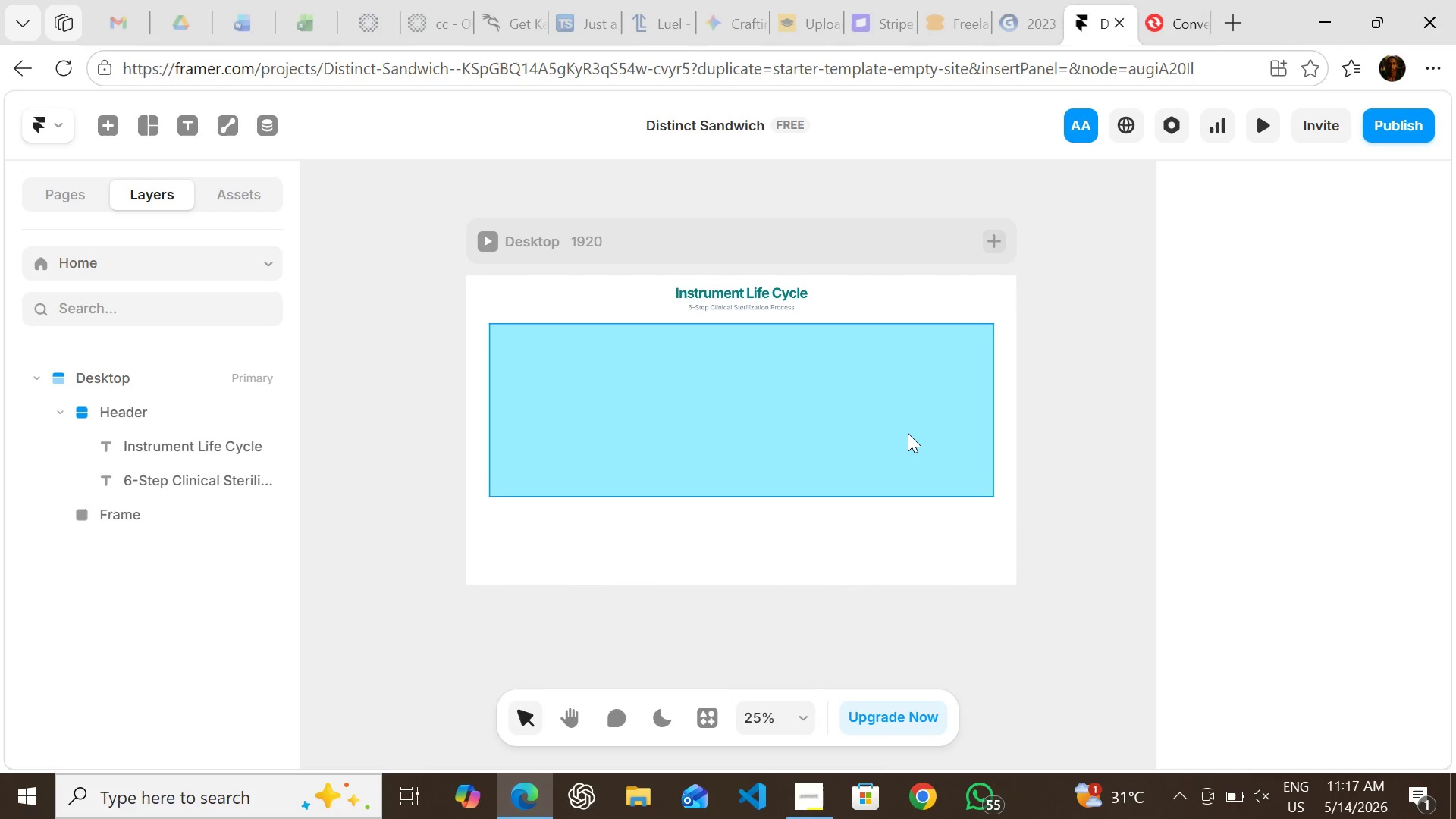 
left_click([904, 431])
 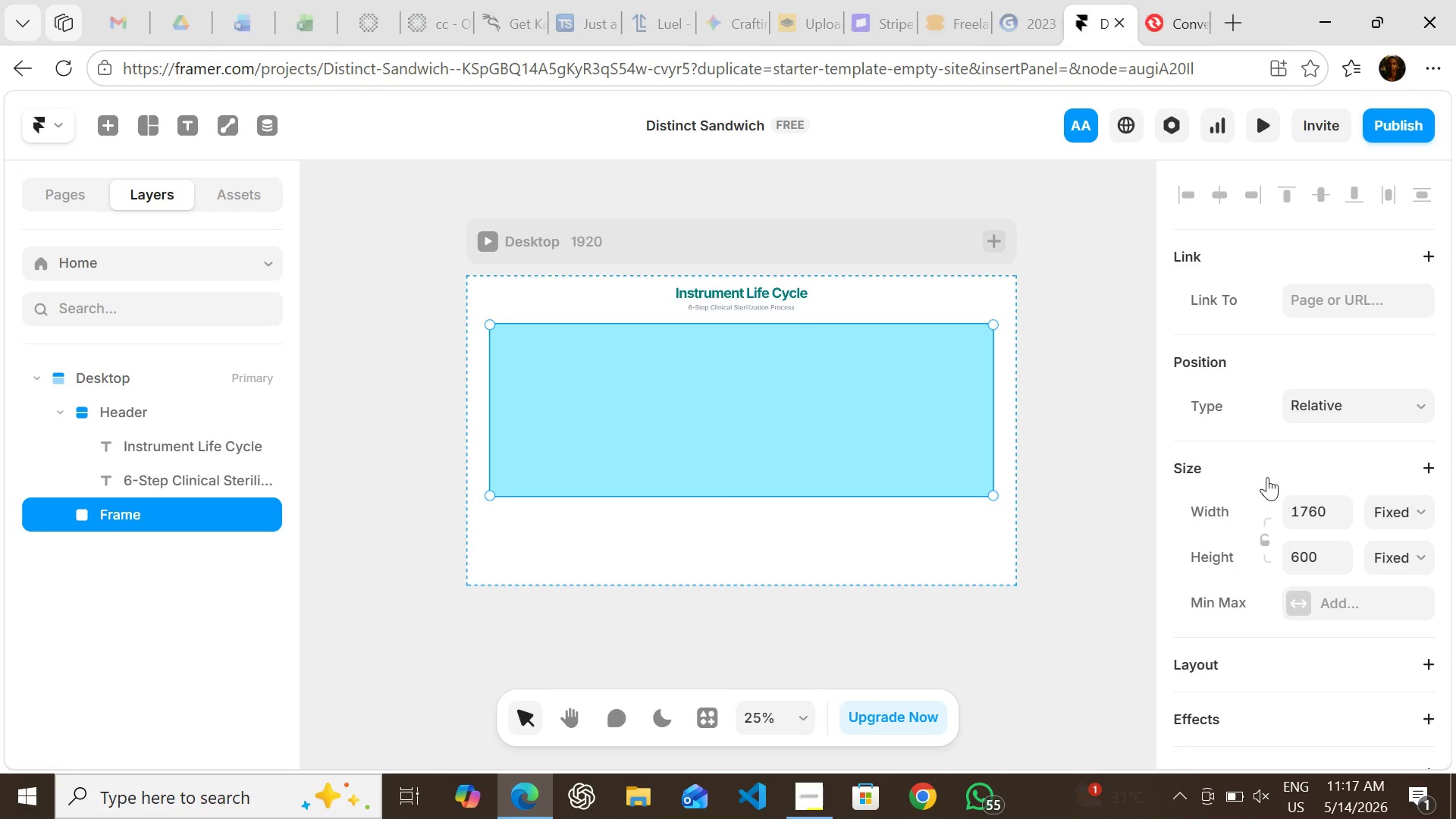 
wait(23.09)
 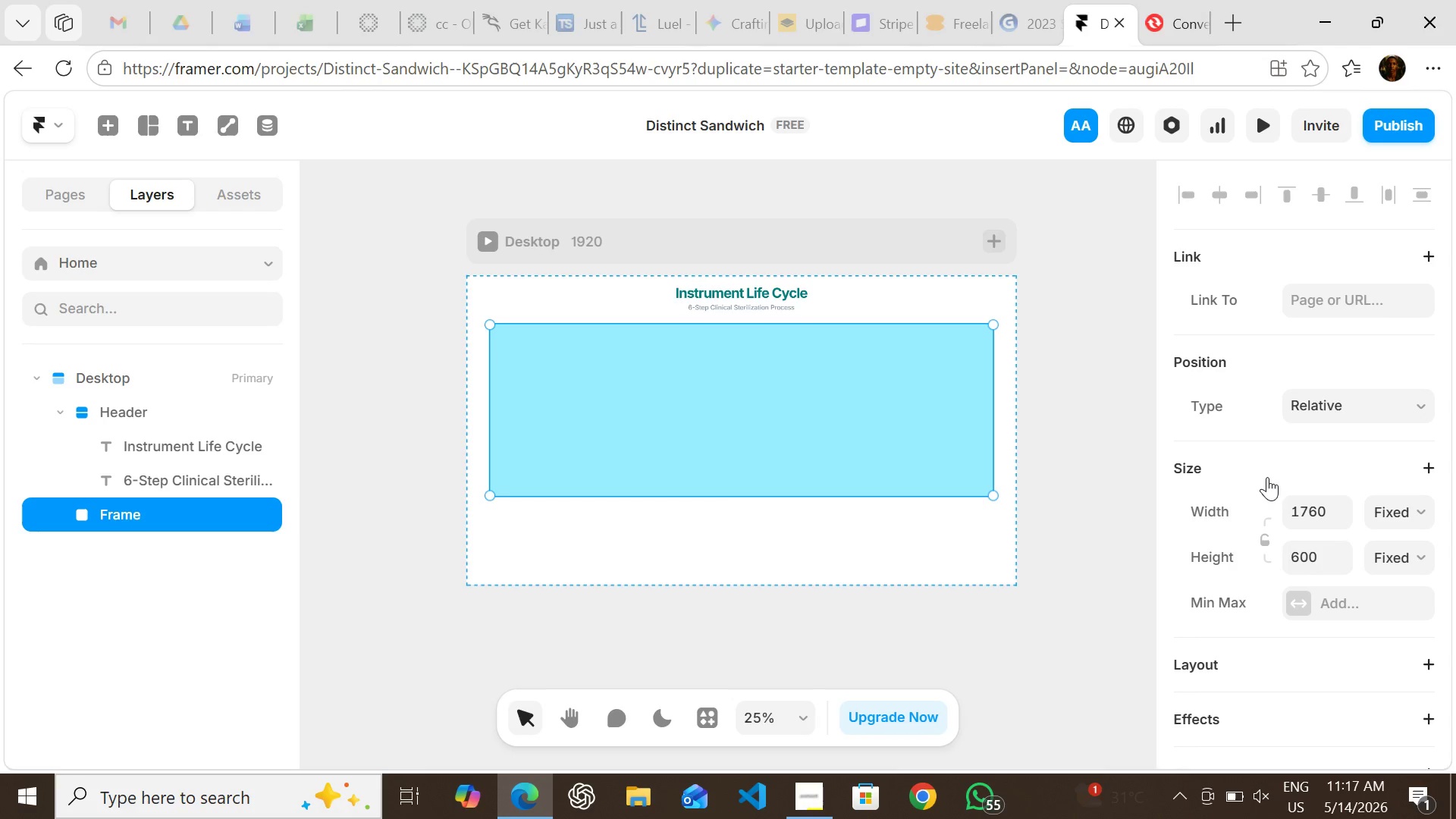 
left_click([1260, 654])
 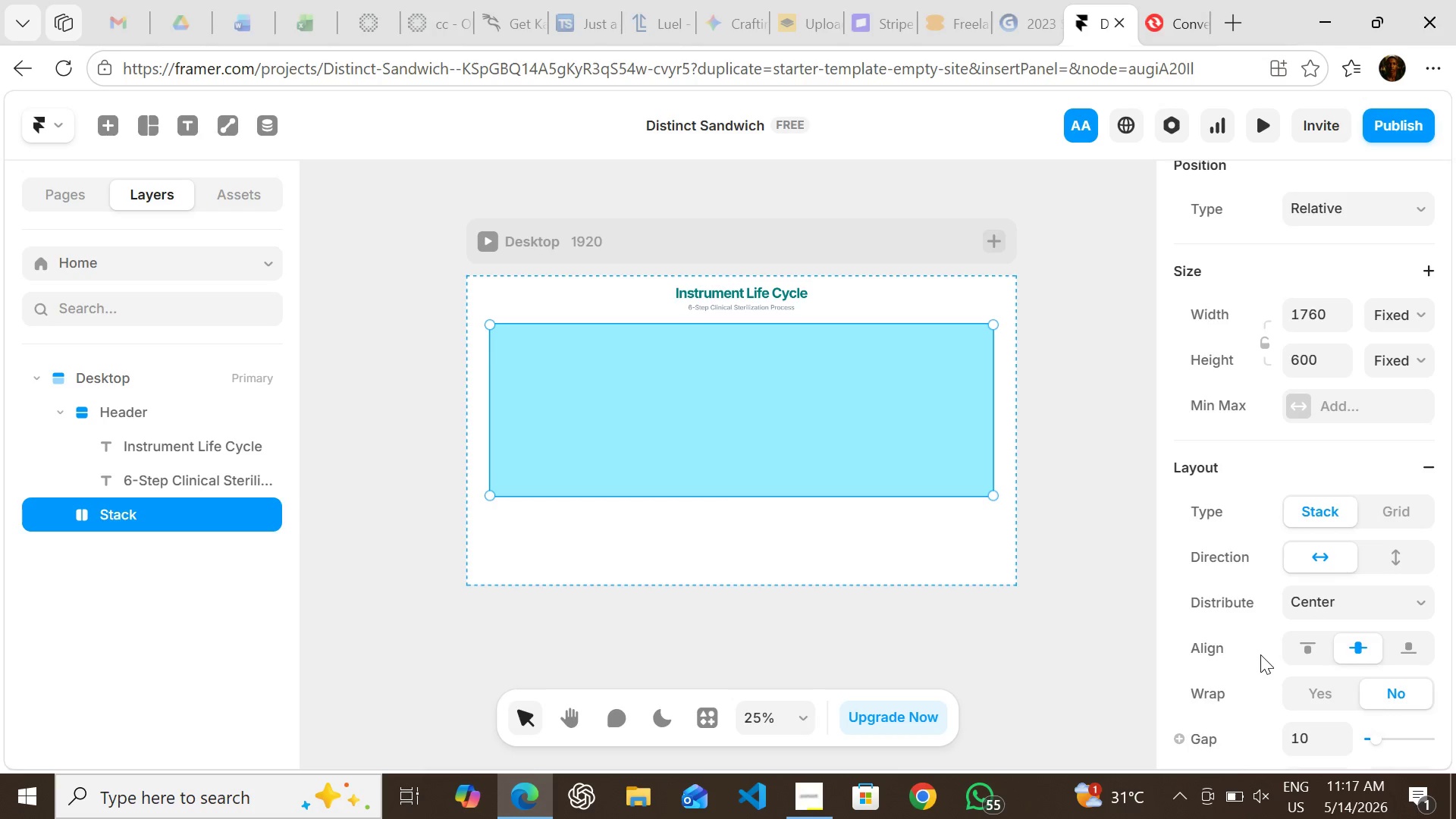 
wait(6.74)
 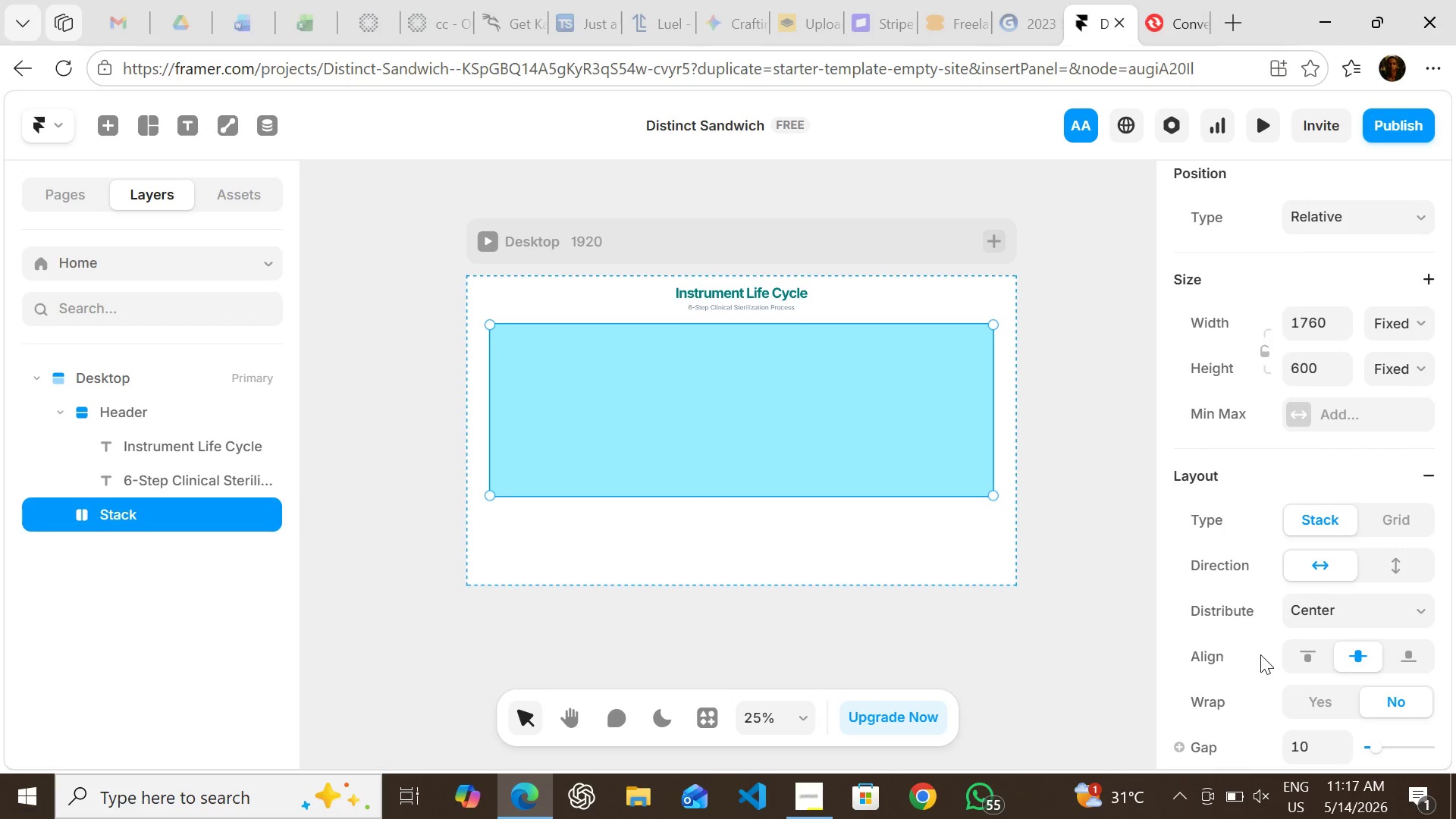 
left_click([1392, 519])
 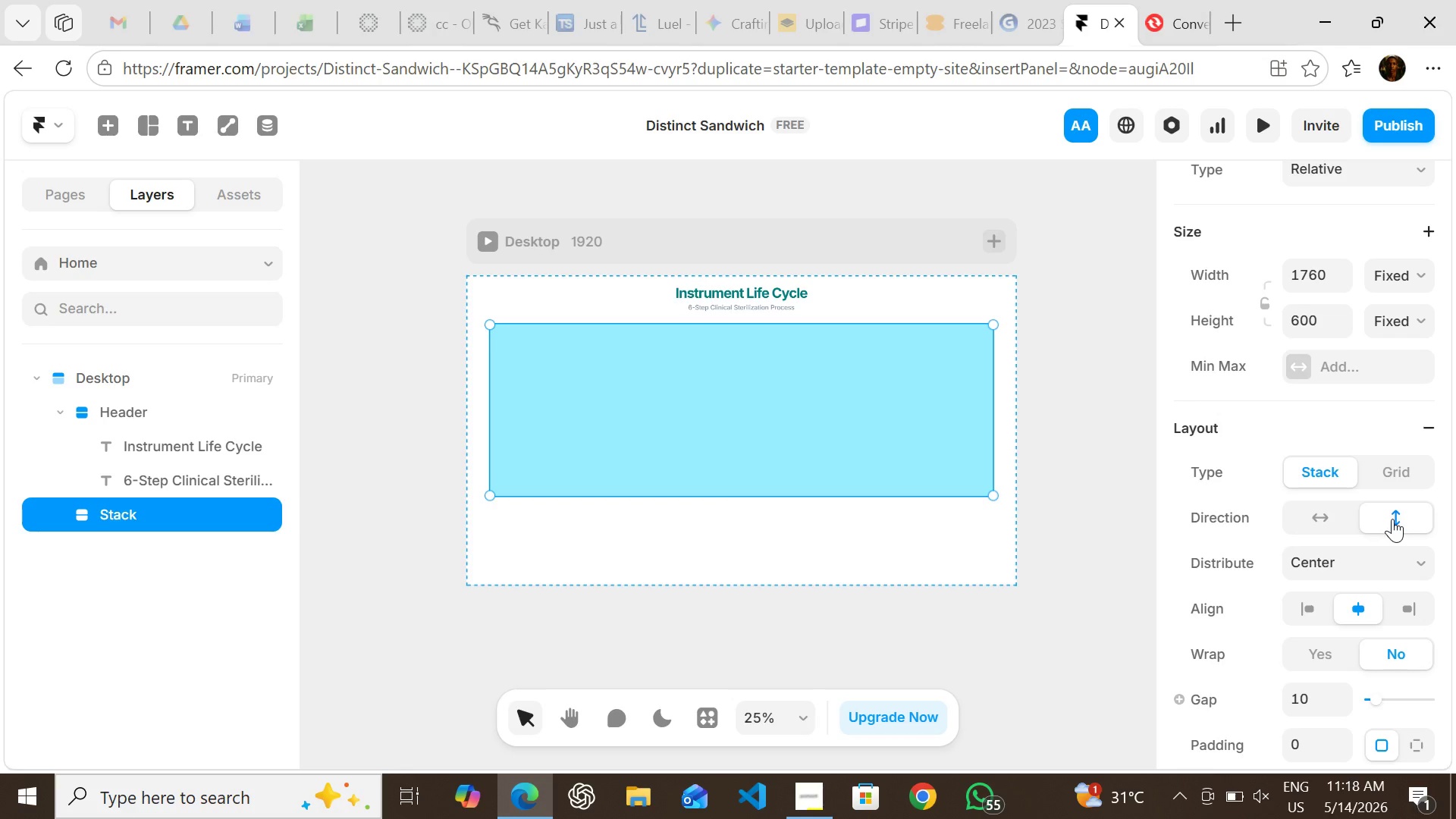 
wait(18.73)
 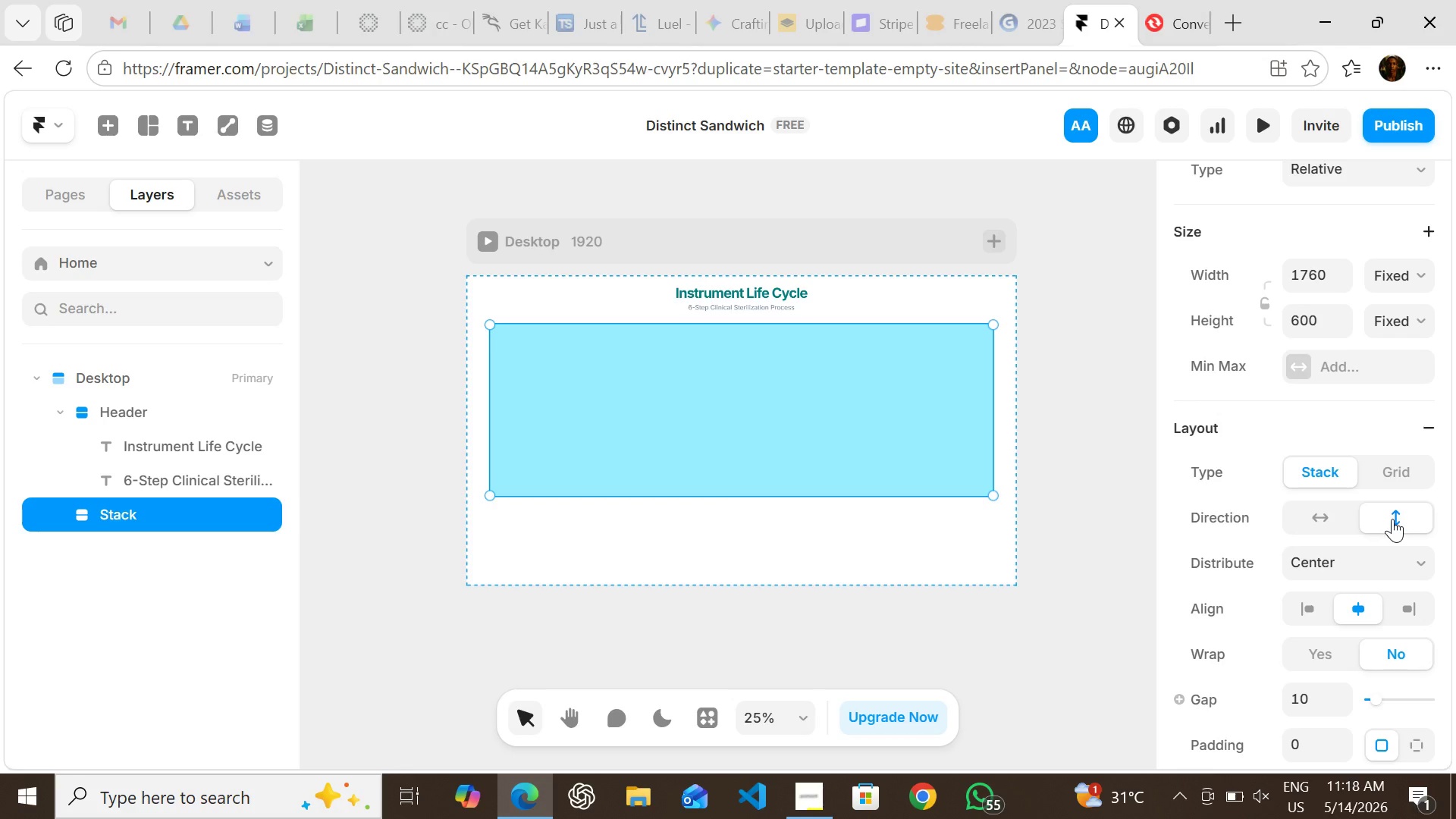 
left_click([1328, 517])
 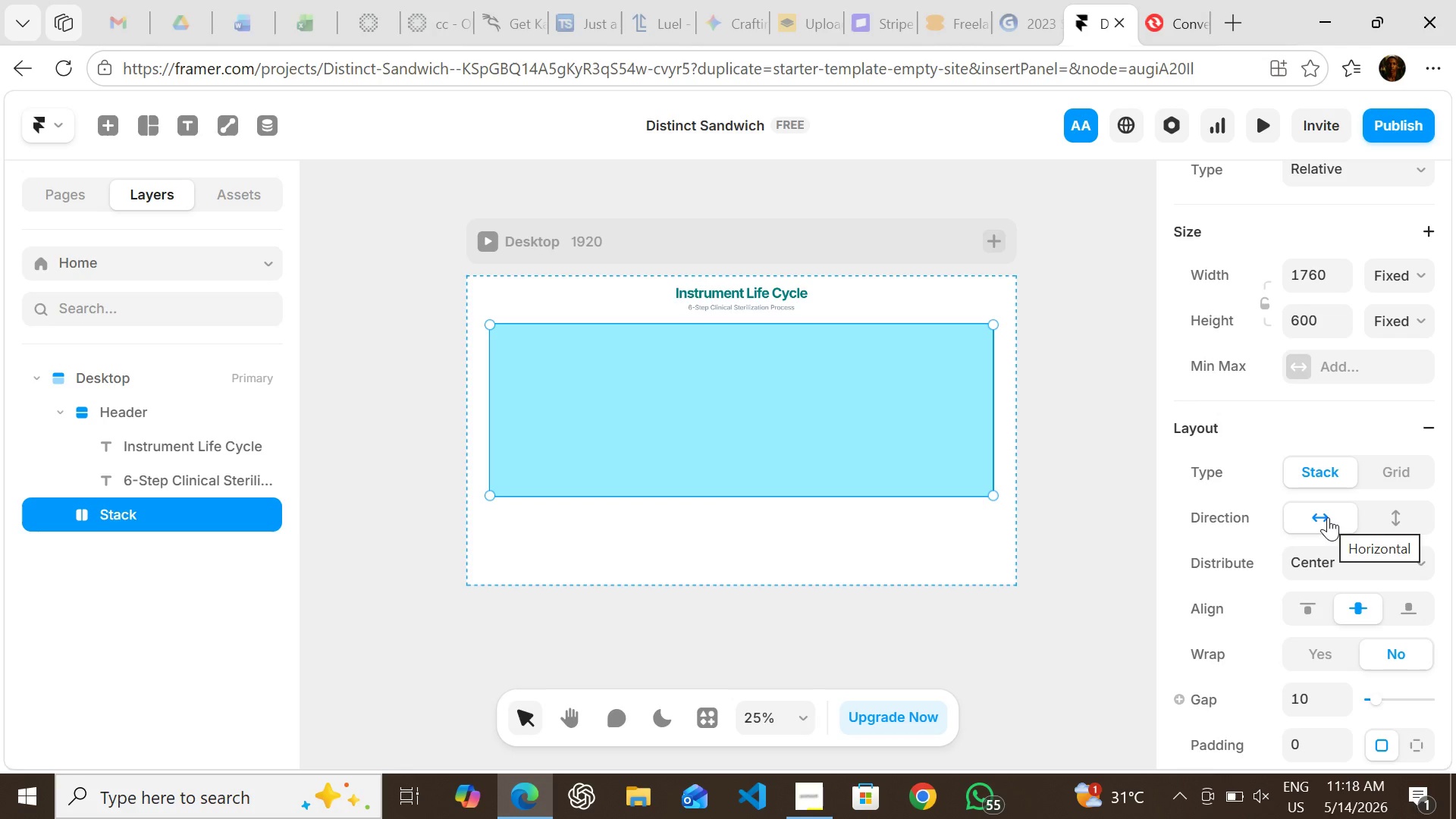 
wait(7.86)
 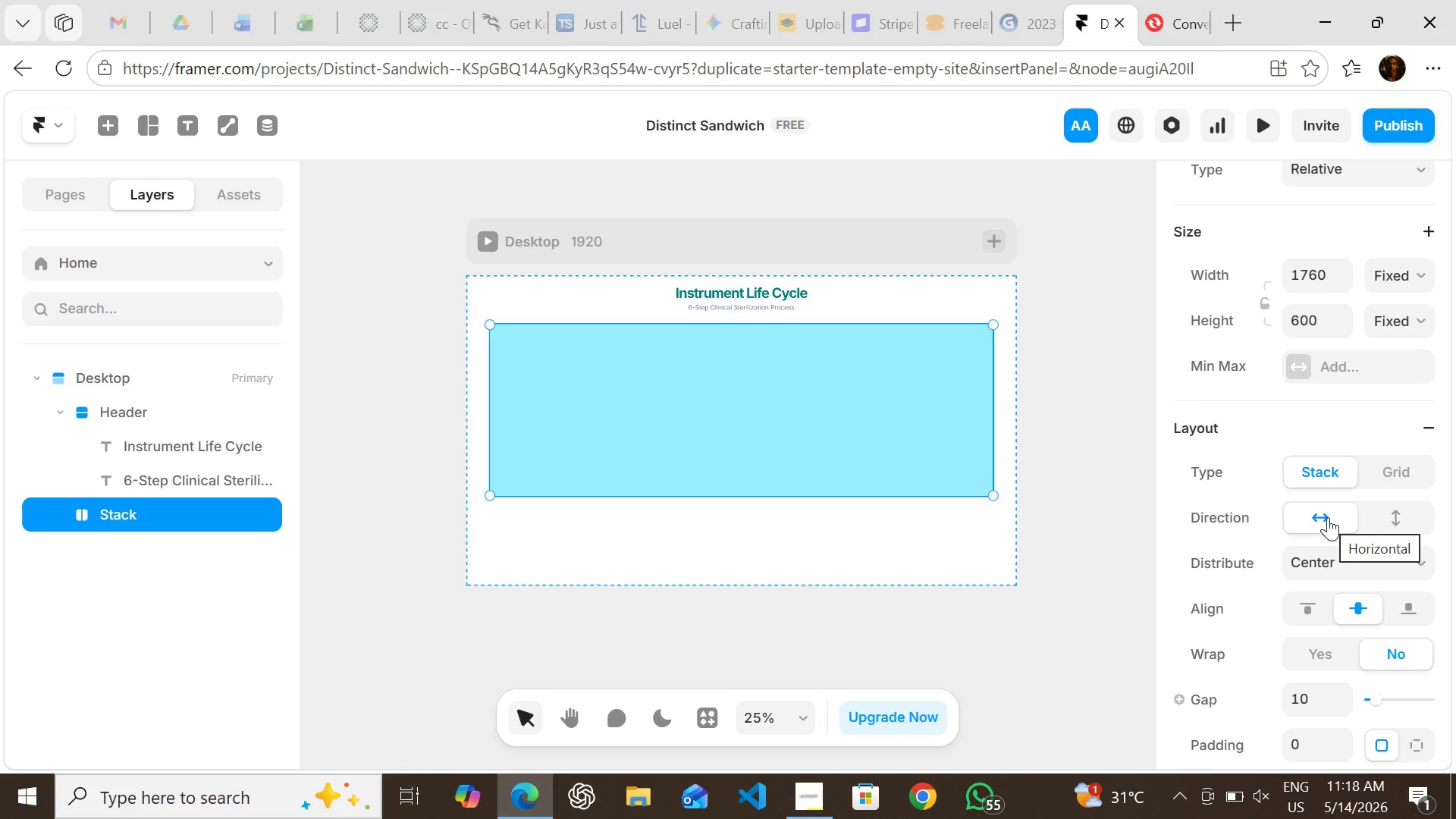 
left_click([1332, 562])
 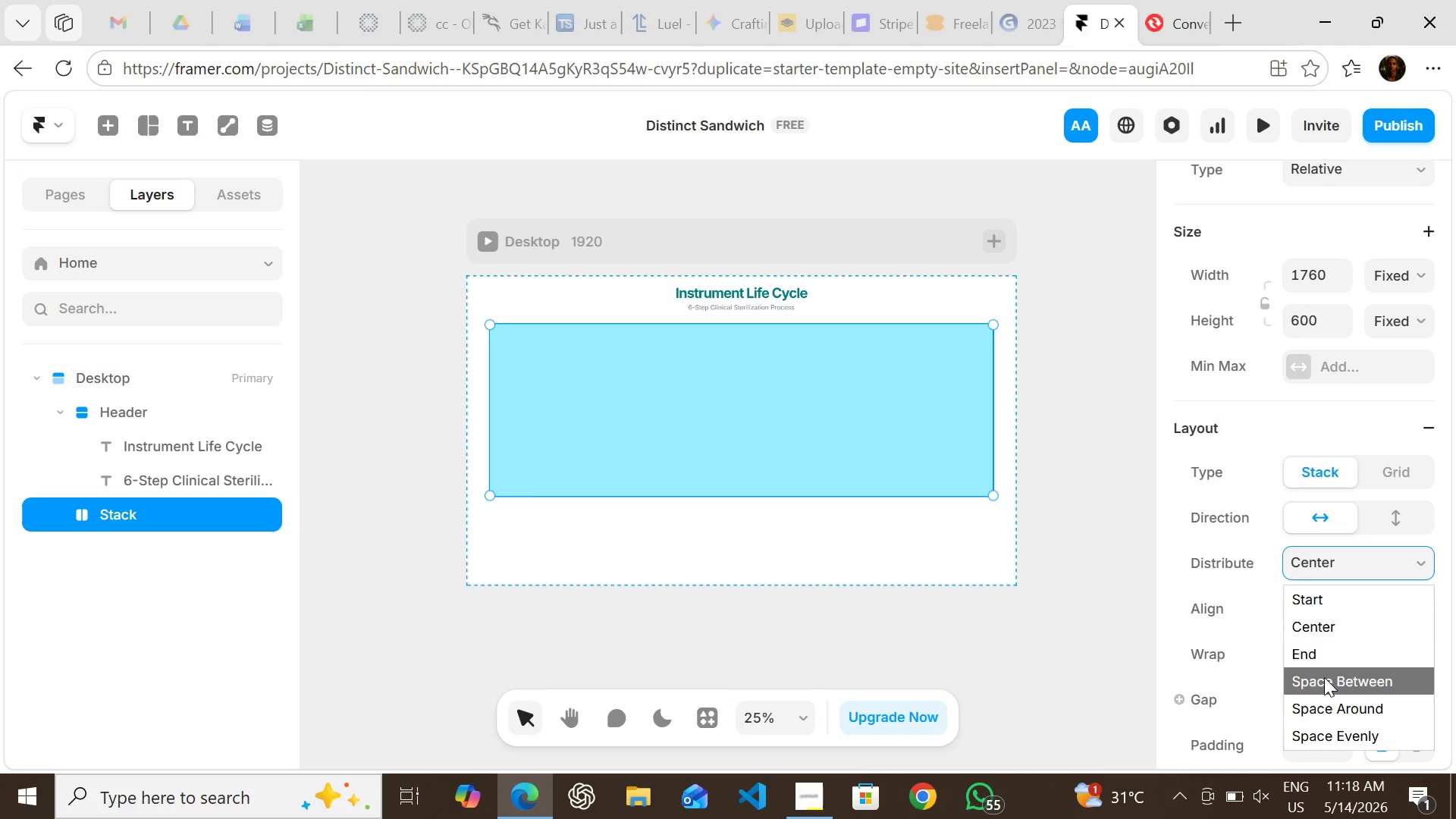 
left_click([1324, 677])
 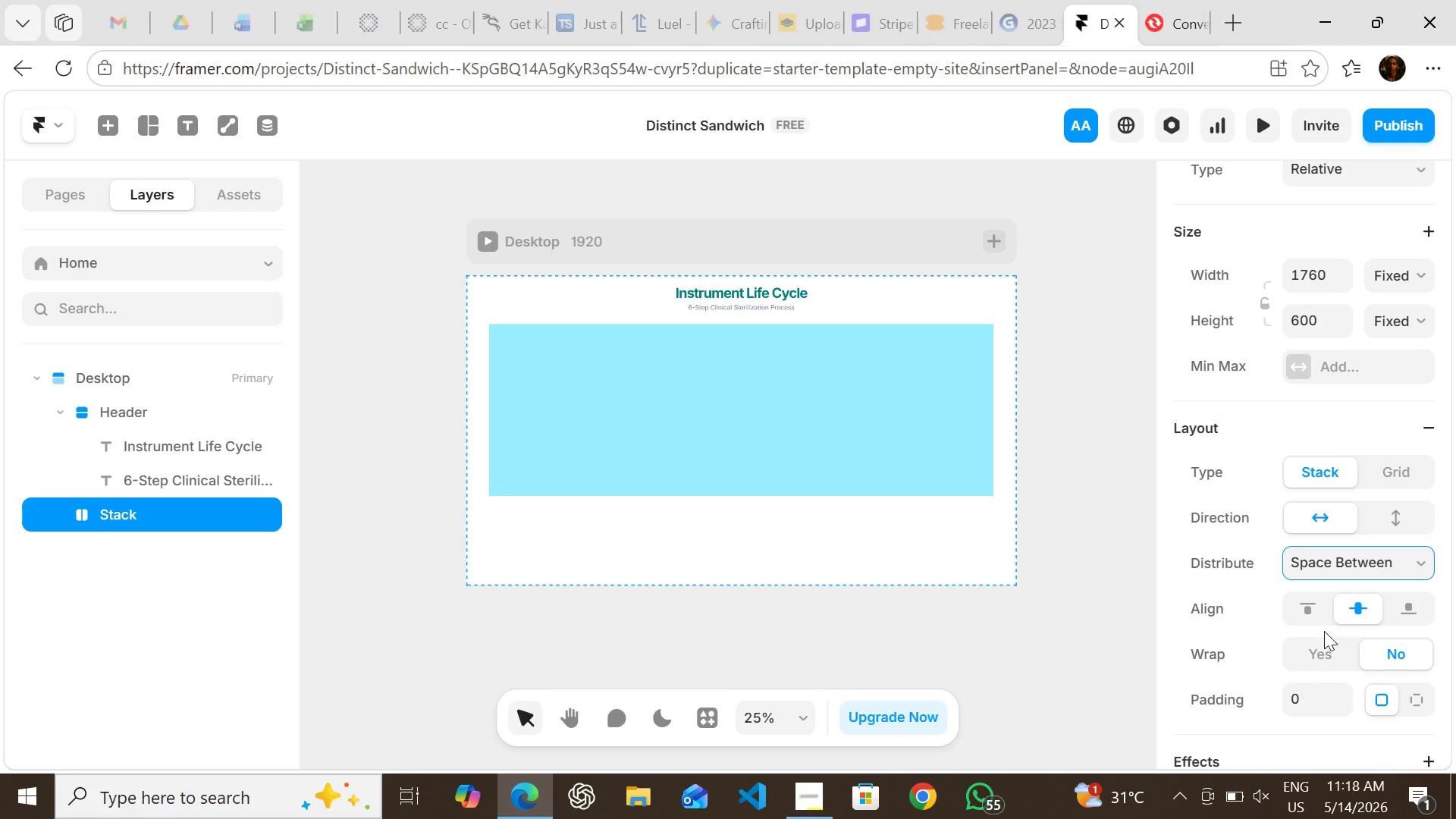 
mouse_move([1316, 635])
 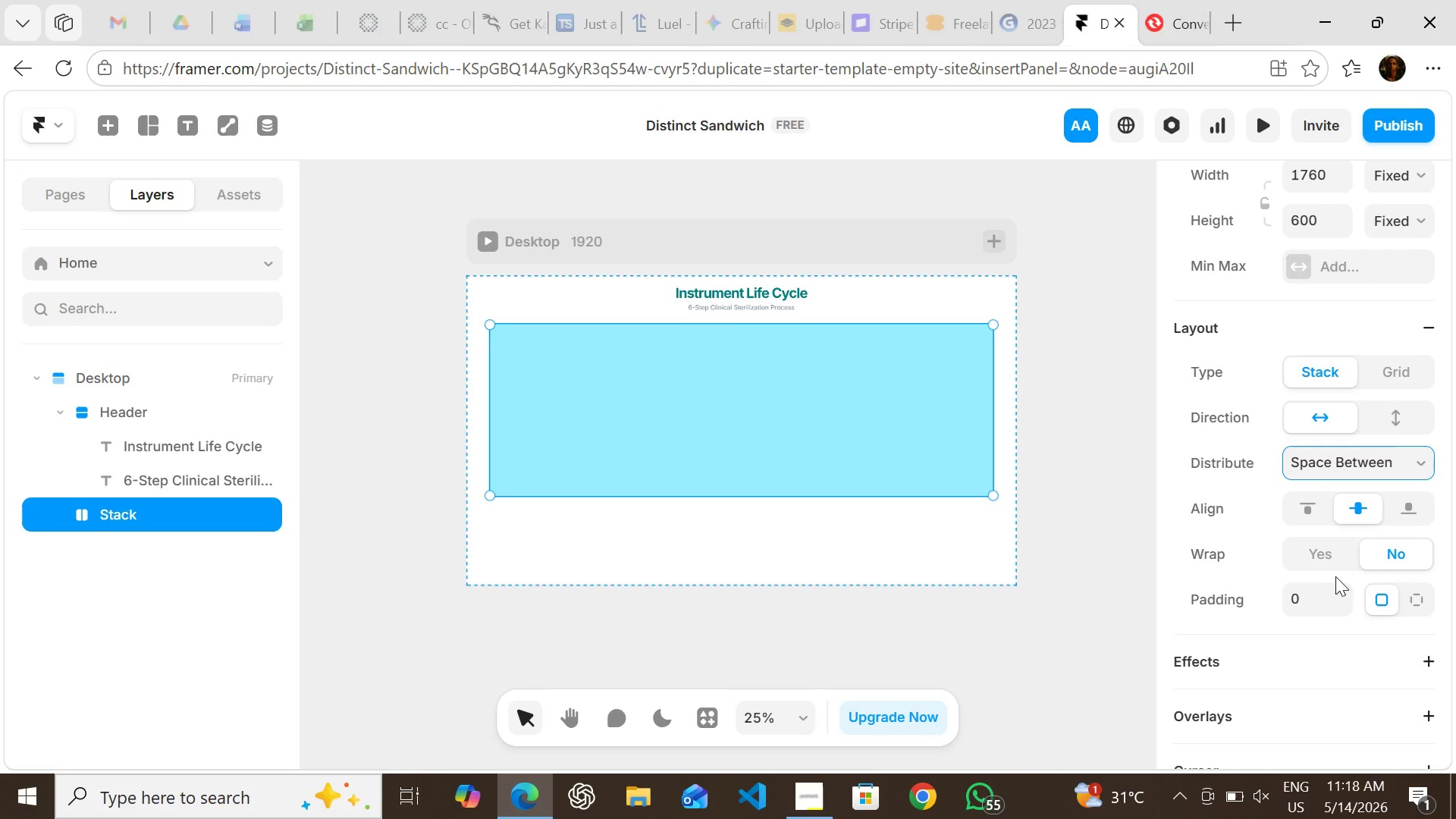 
wait(10.15)
 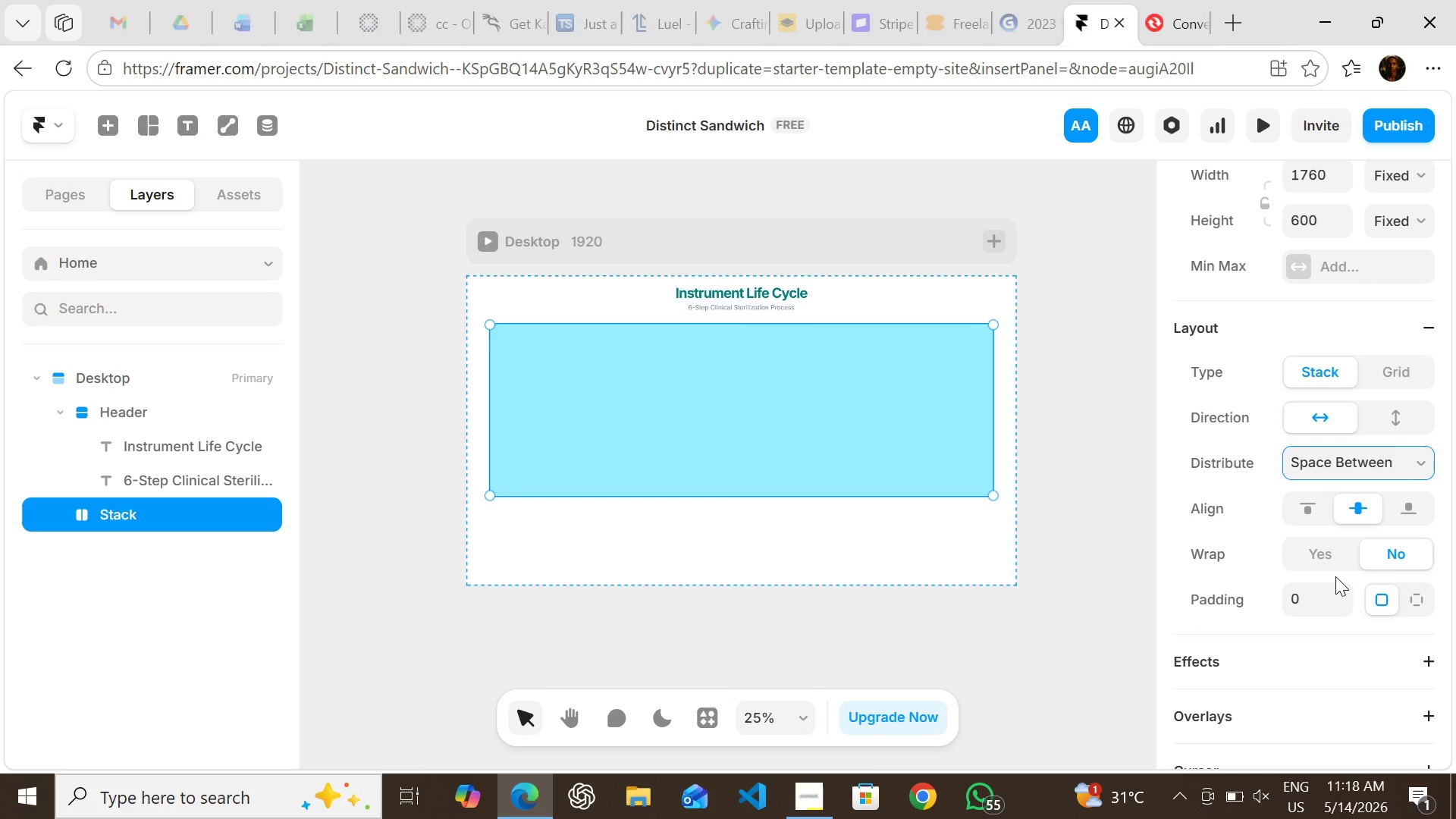 
left_click([1317, 524])
 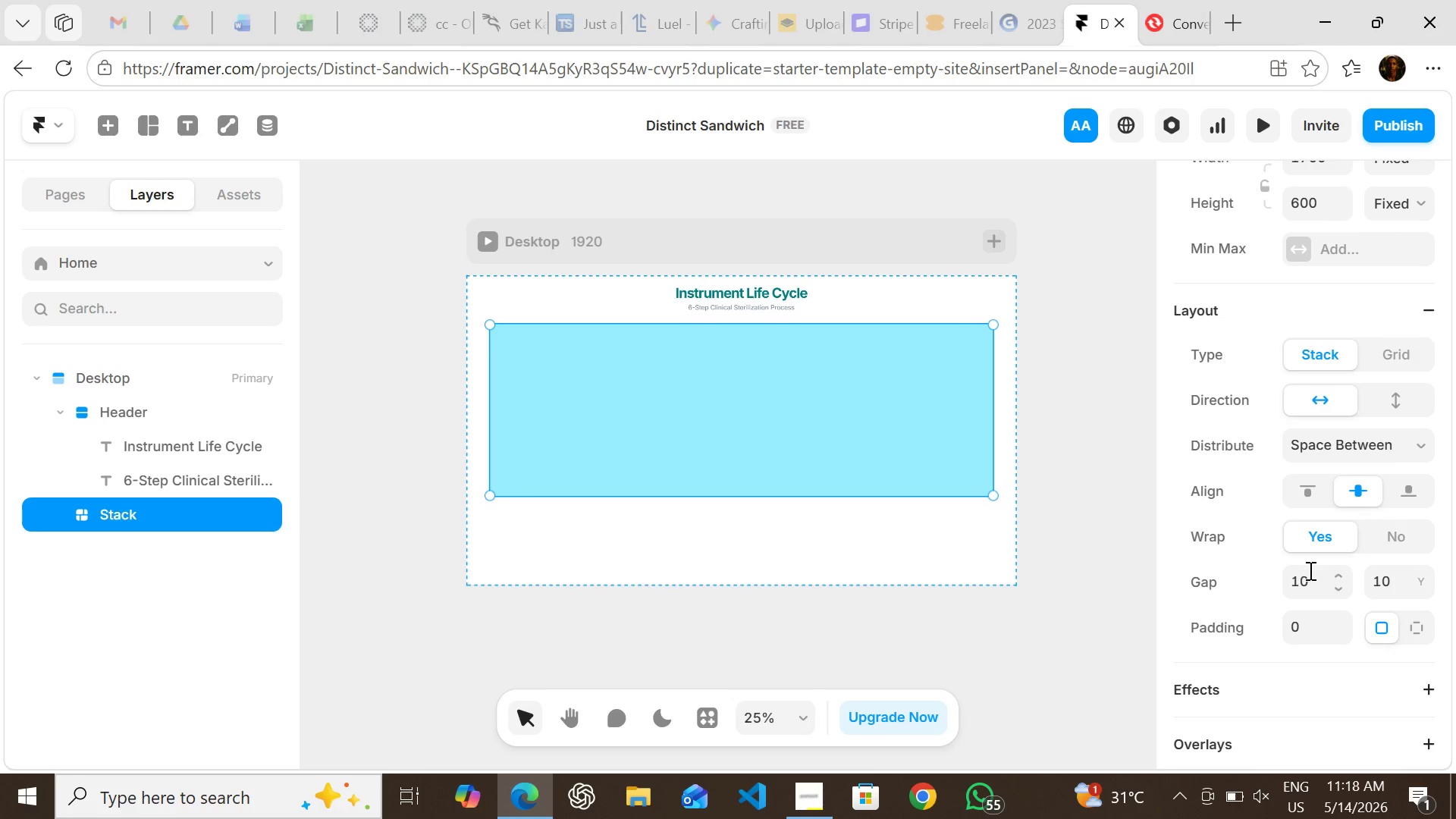 
left_click([1392, 523])
 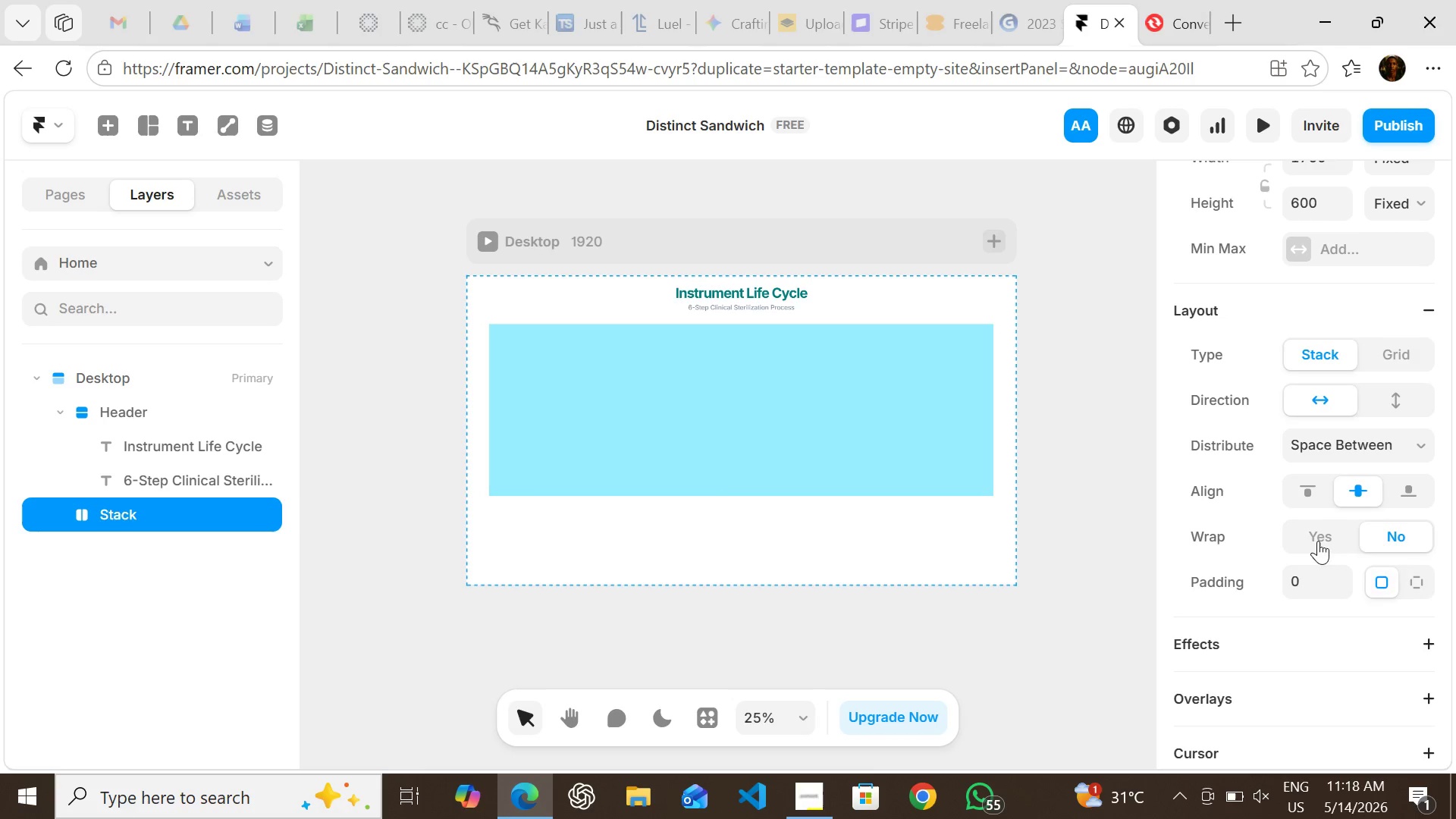 
left_click([1318, 541])
 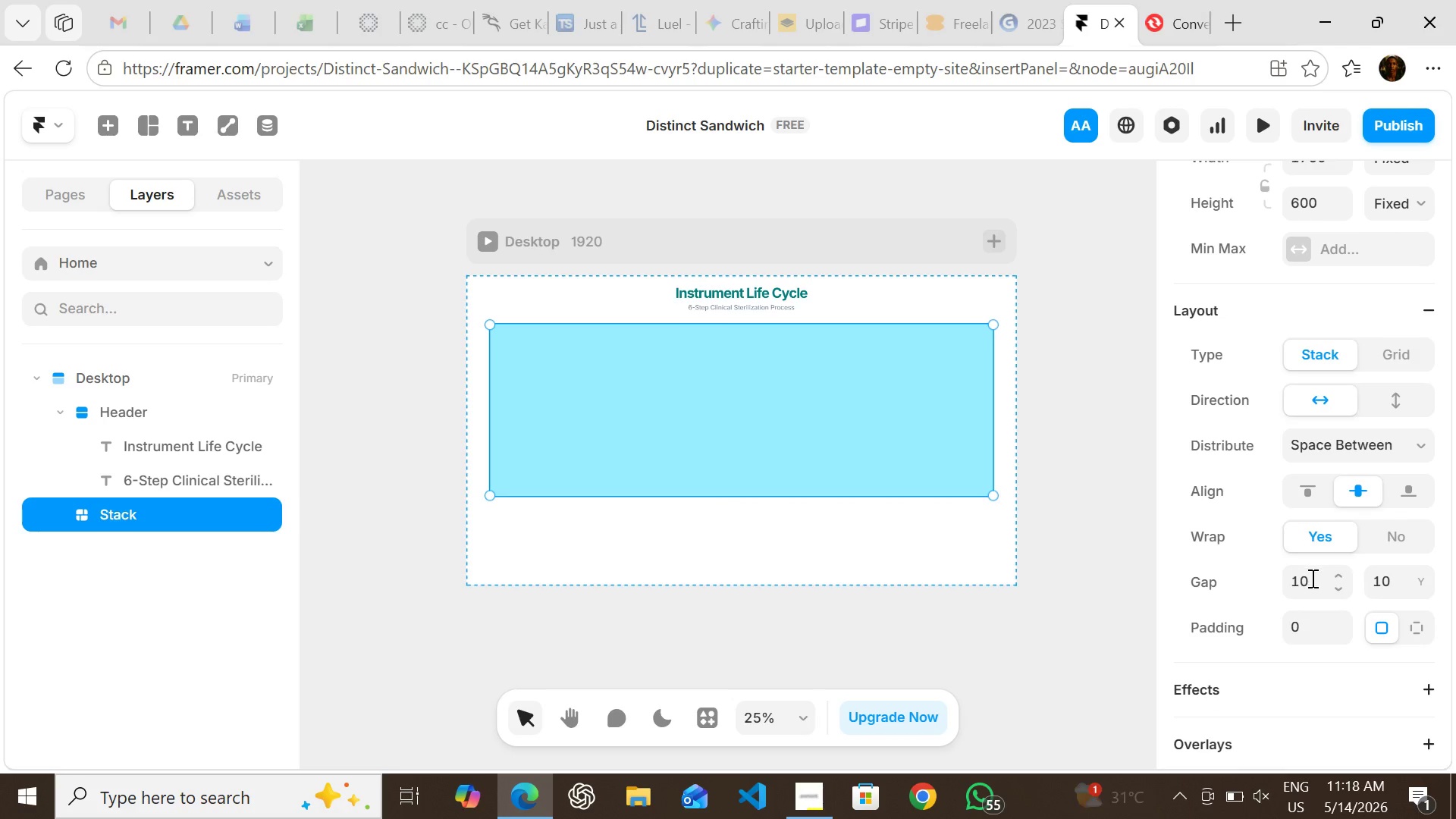 
left_click([1311, 582])
 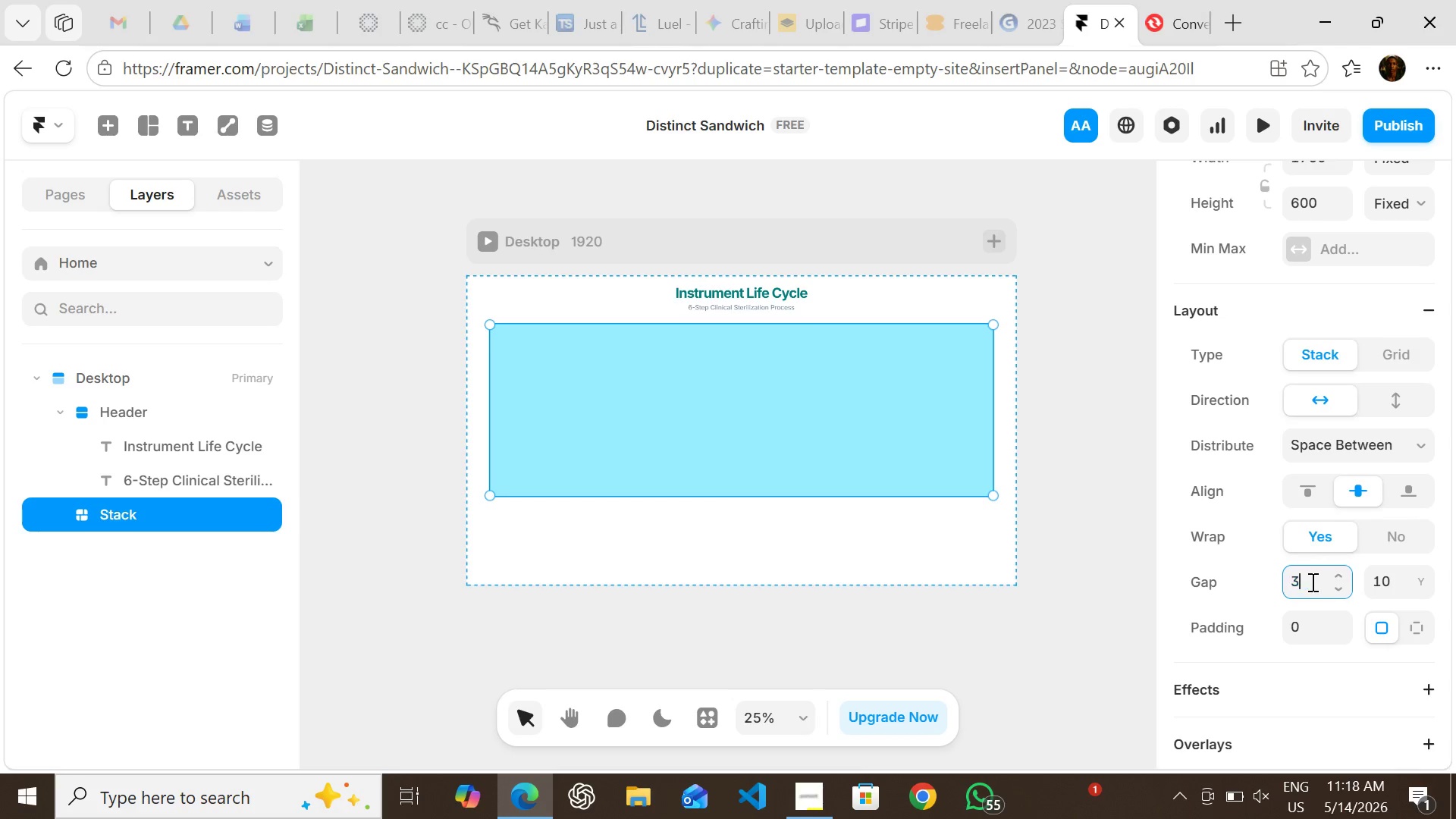 
type(32)
 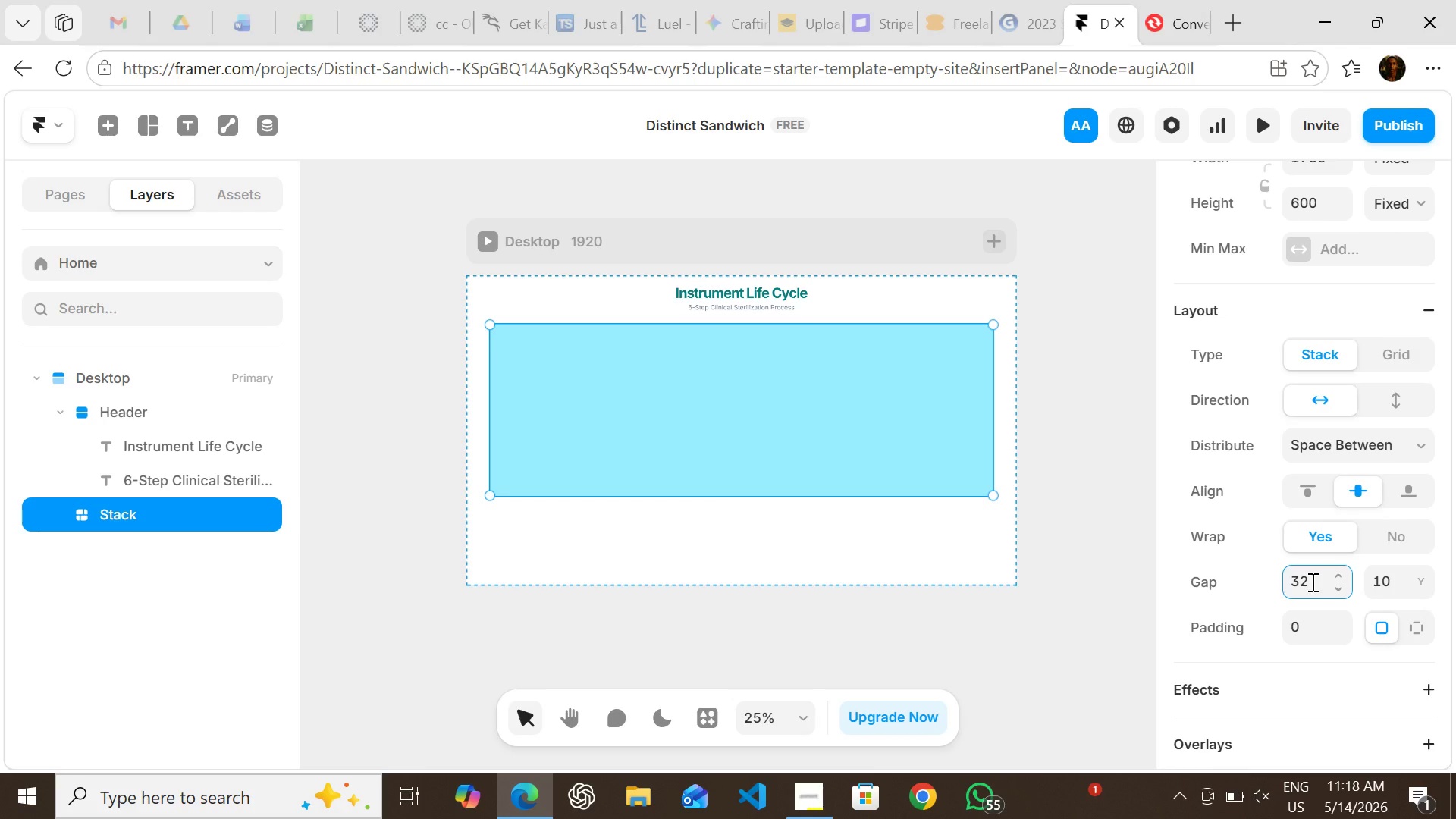 
key(Enter)
 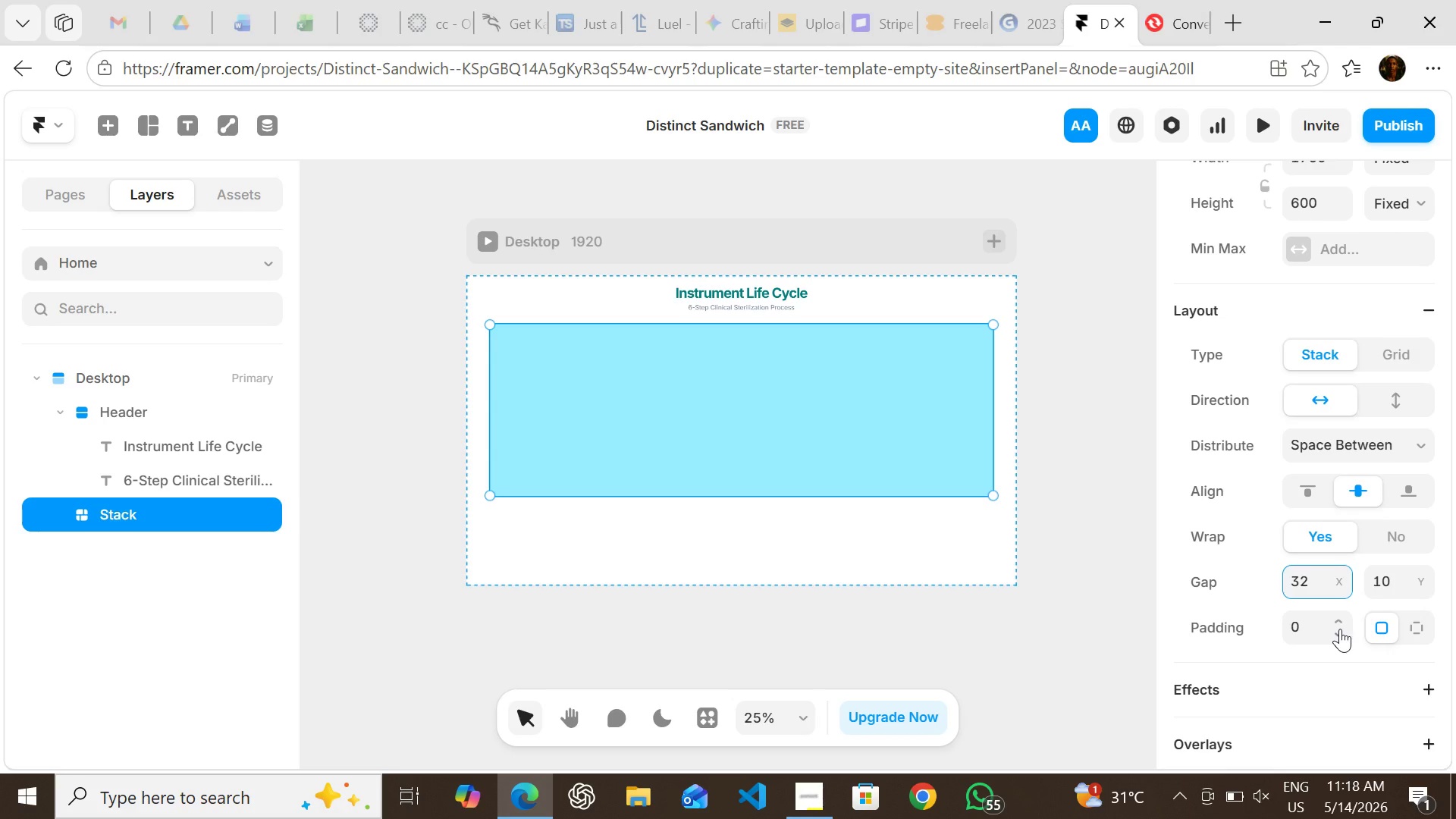 
wait(7.7)
 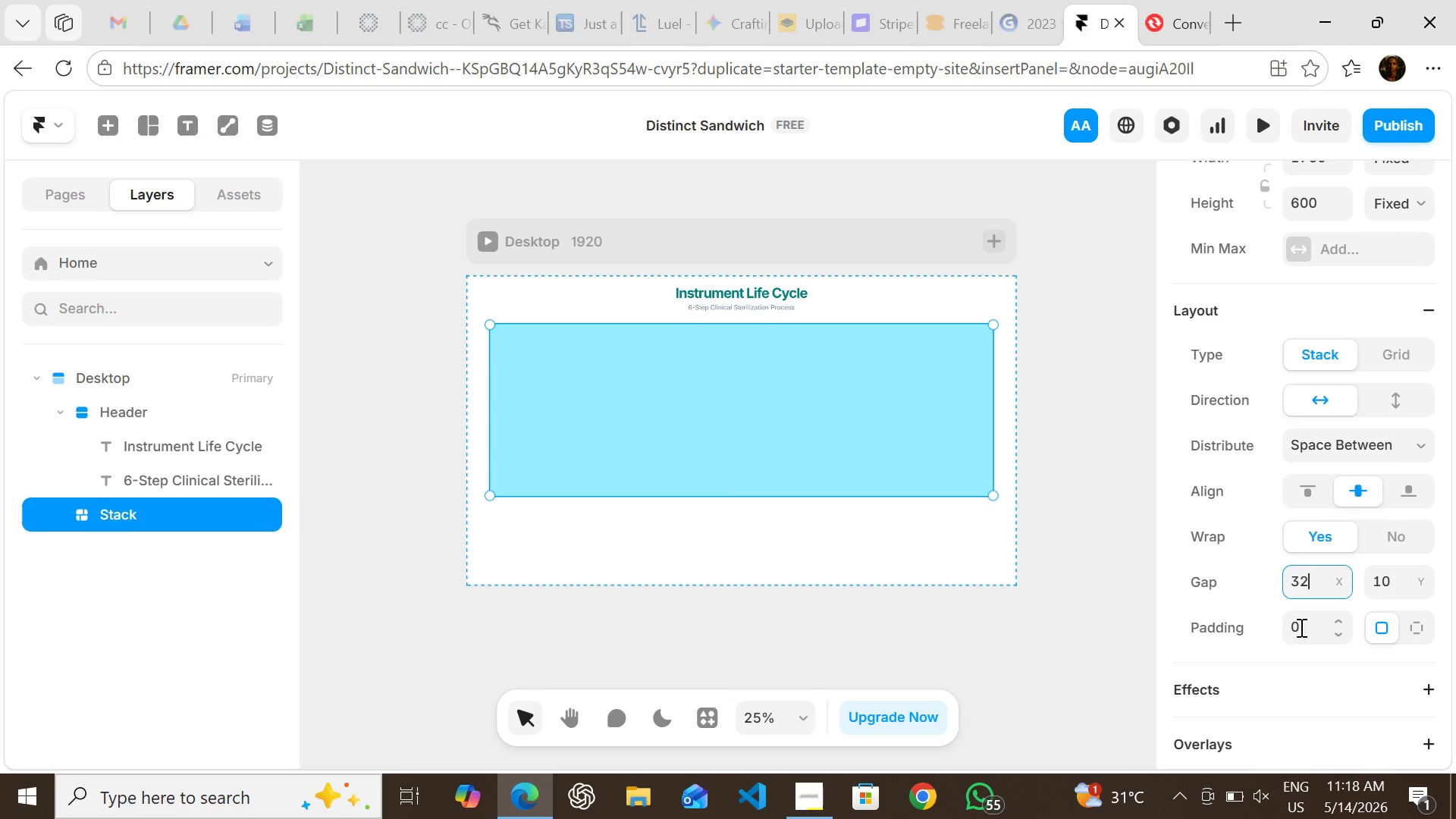 
left_click([1417, 623])
 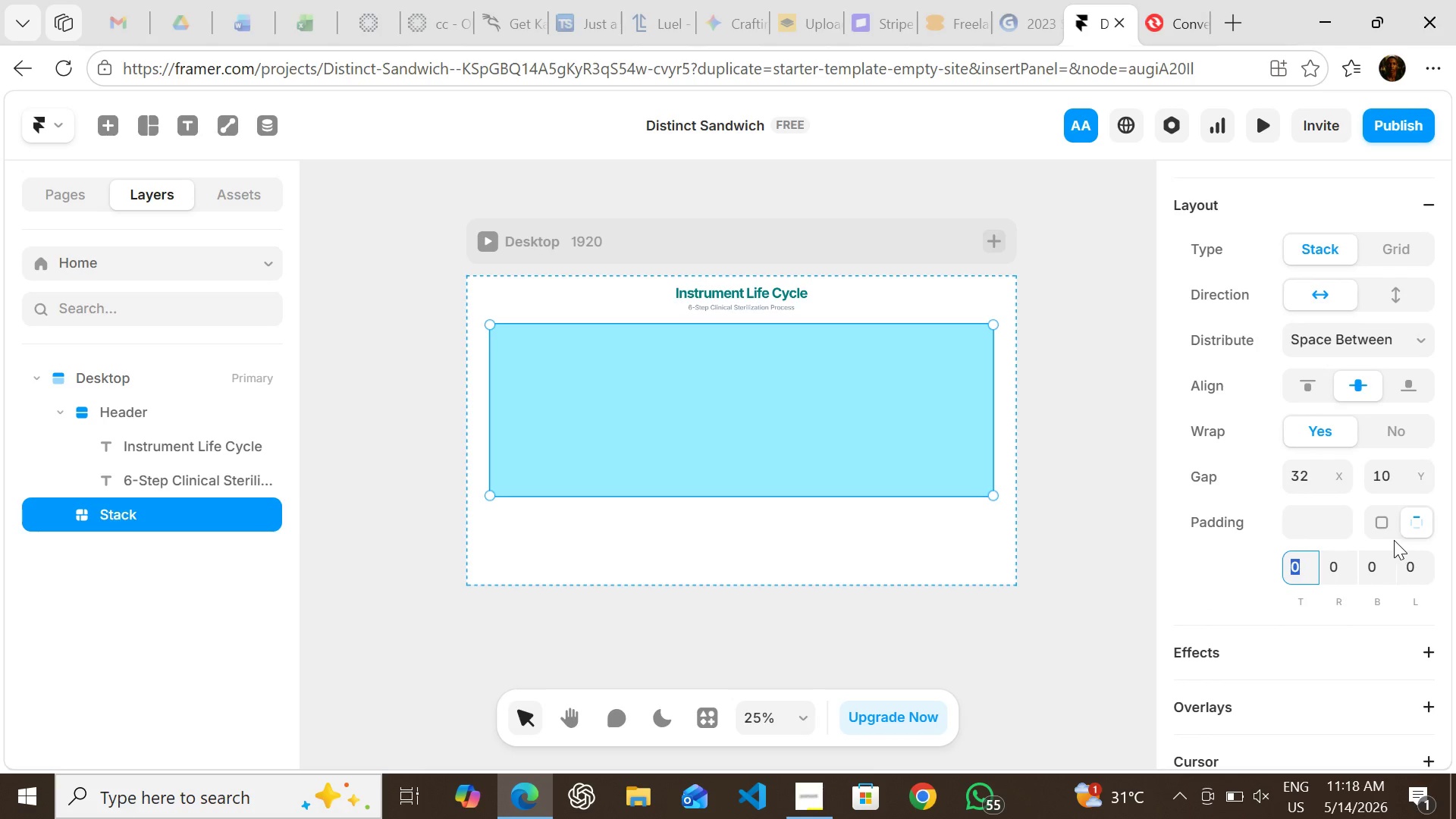 
left_click([1383, 518])
 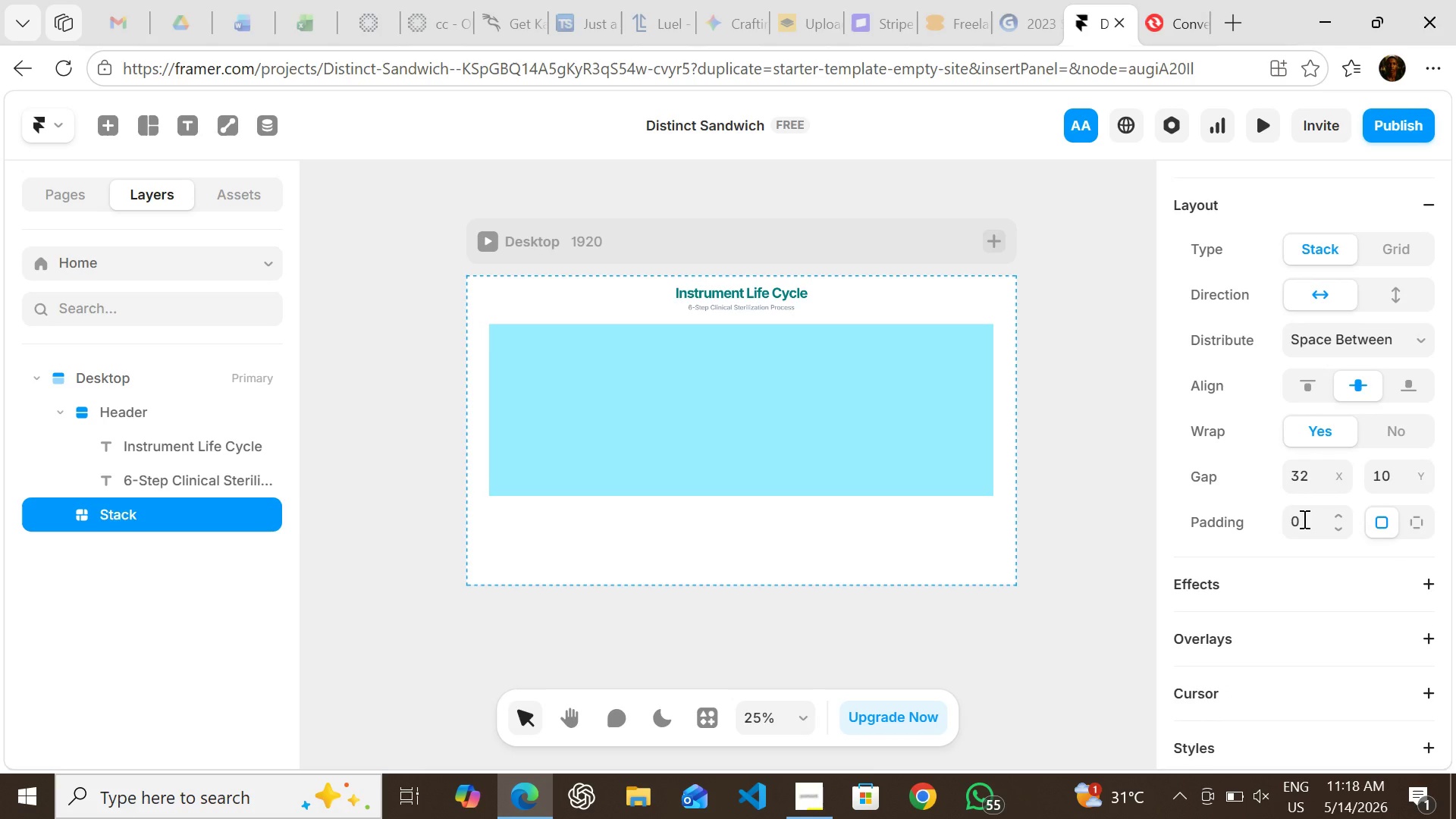 
left_click([1303, 519])
 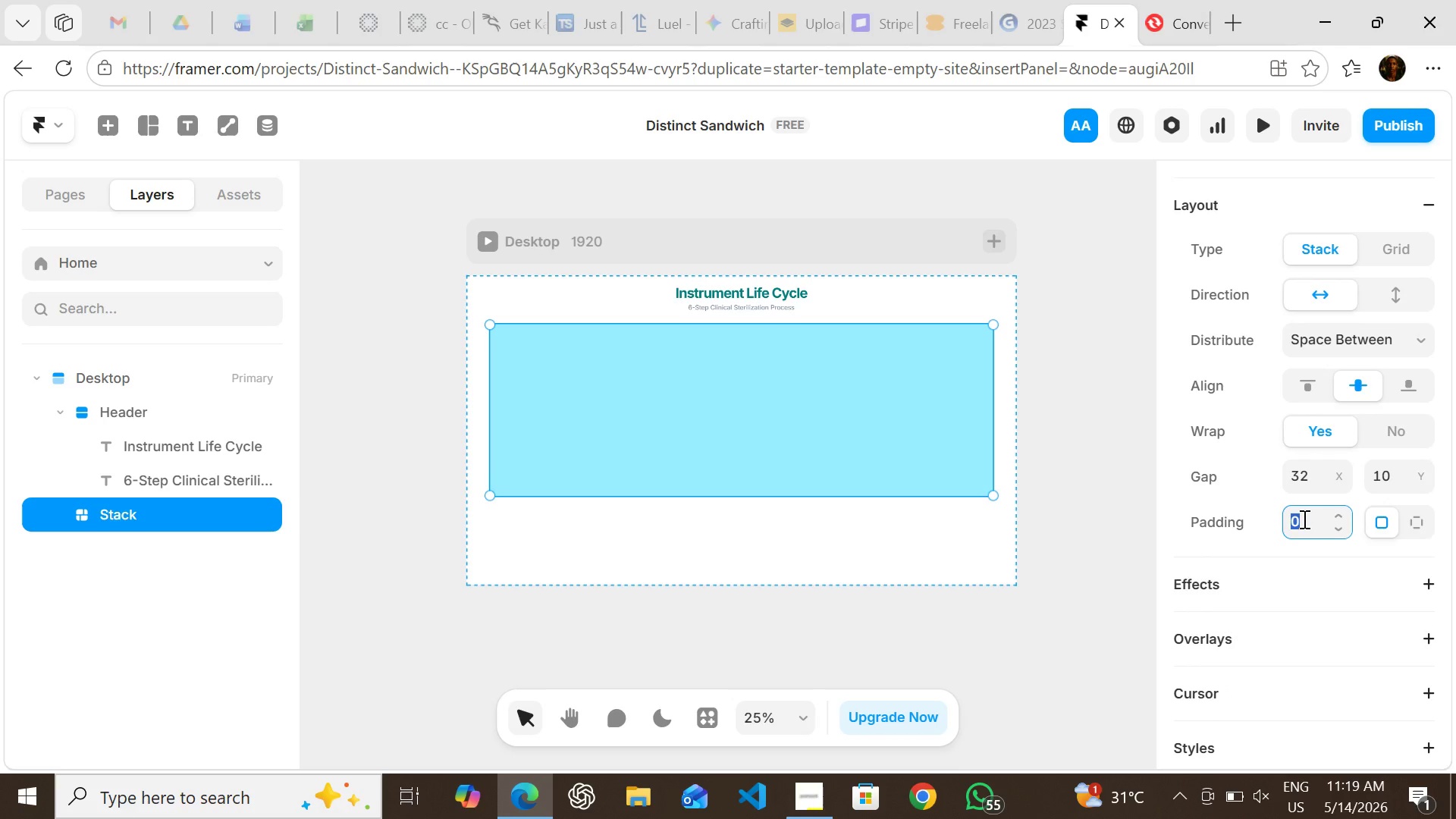 
type(40)
 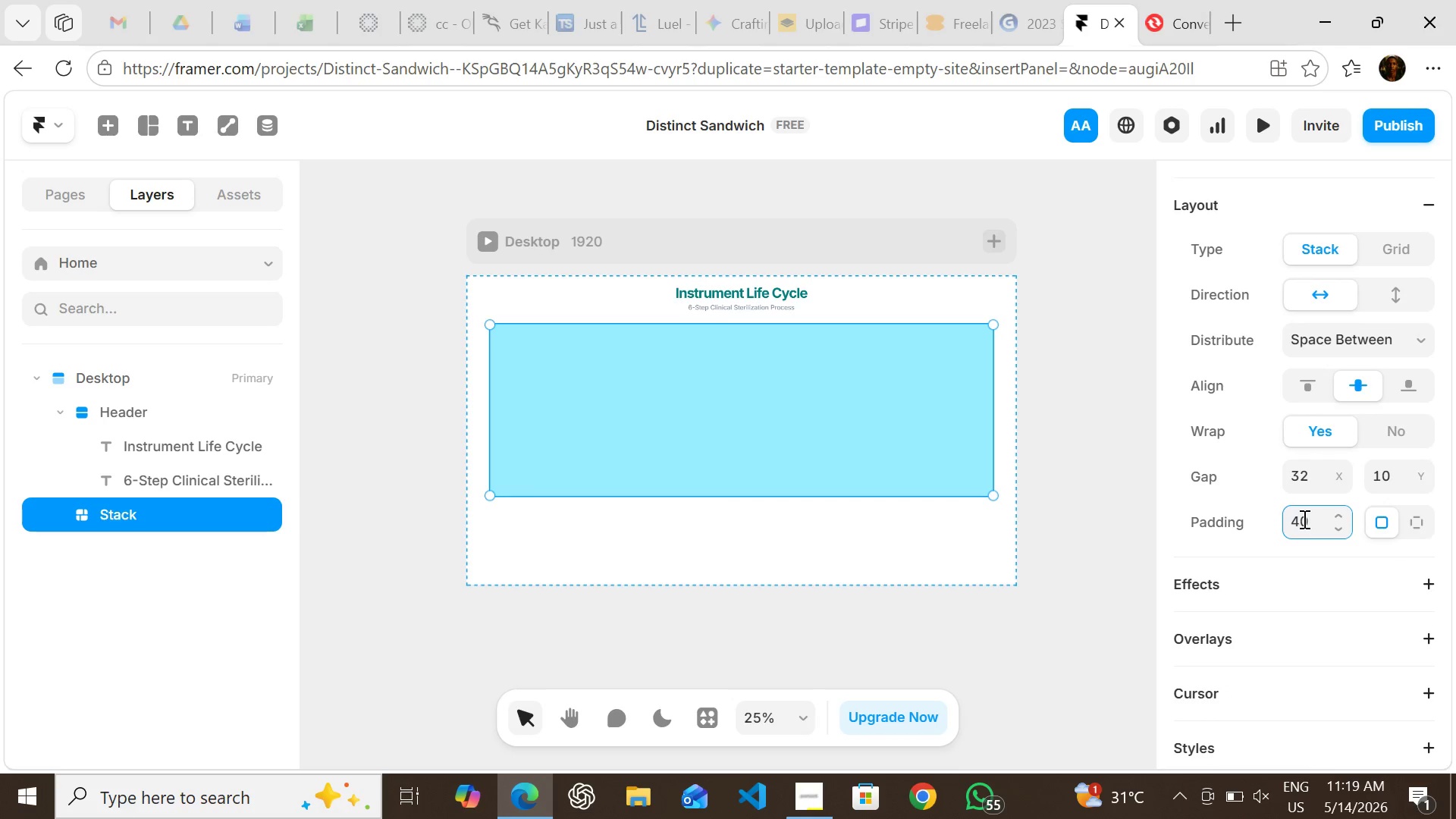 
key(Enter)
 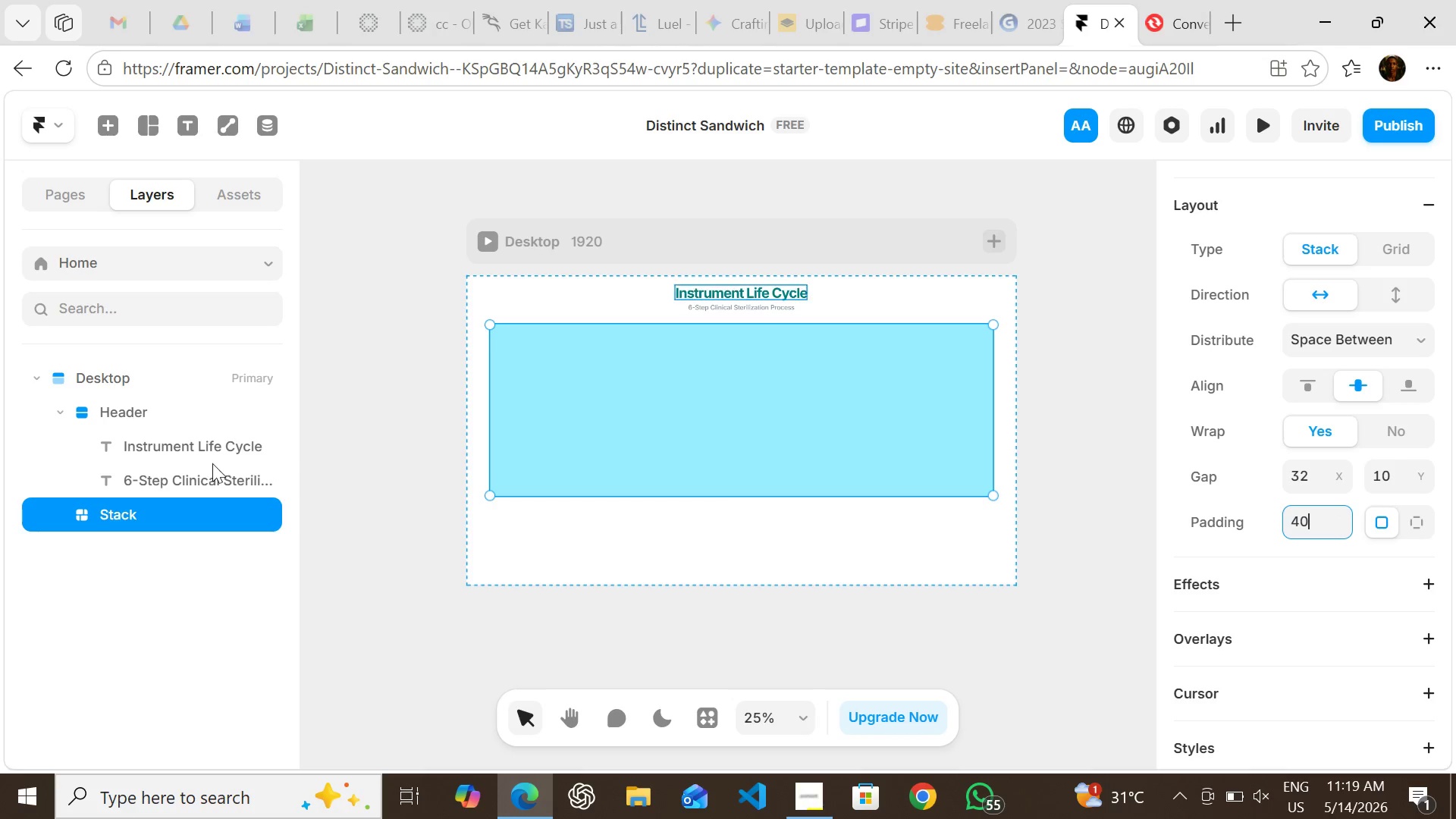 
wait(5.61)
 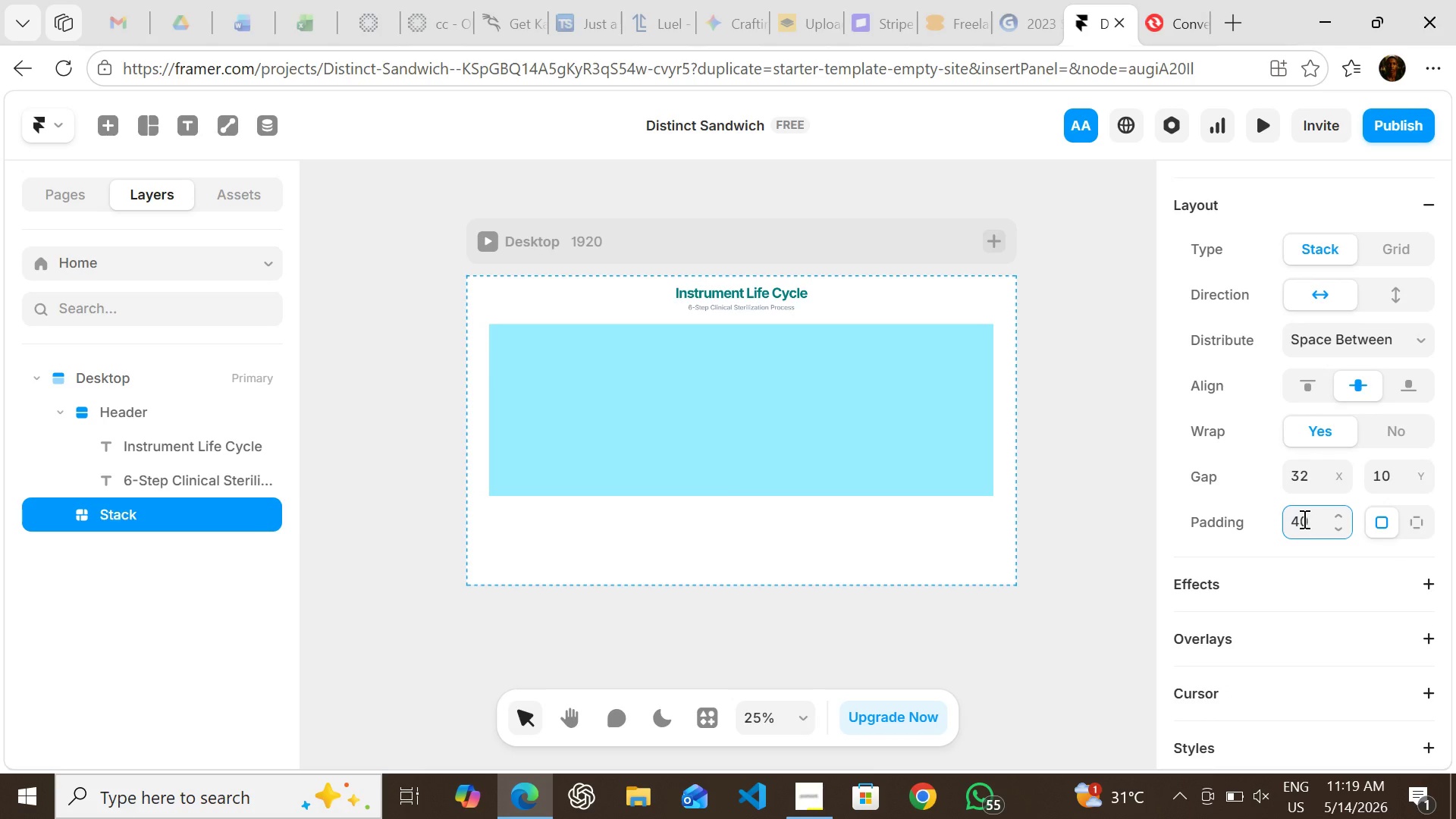 
double_click([130, 513])
 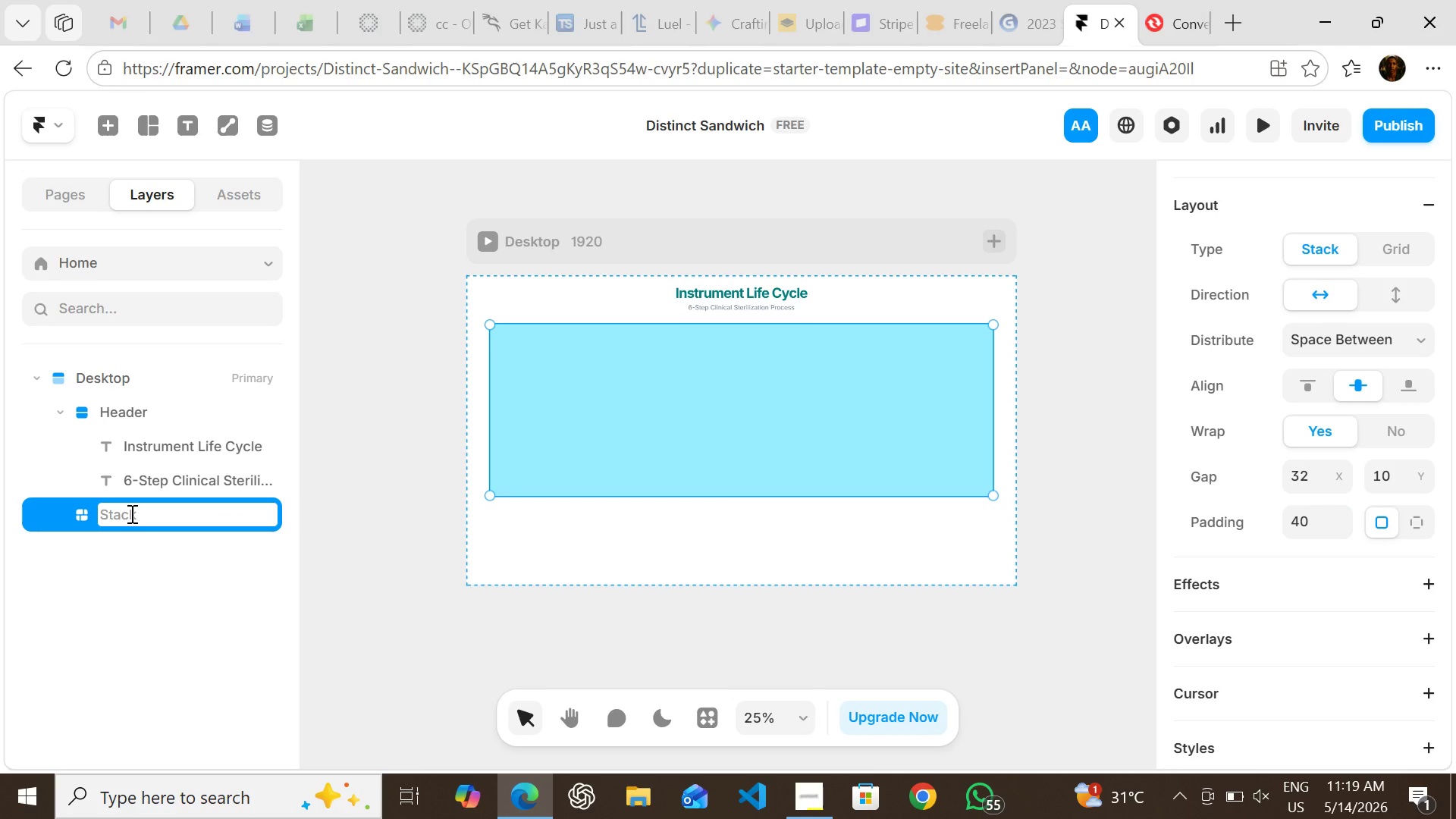 
type(Step )
 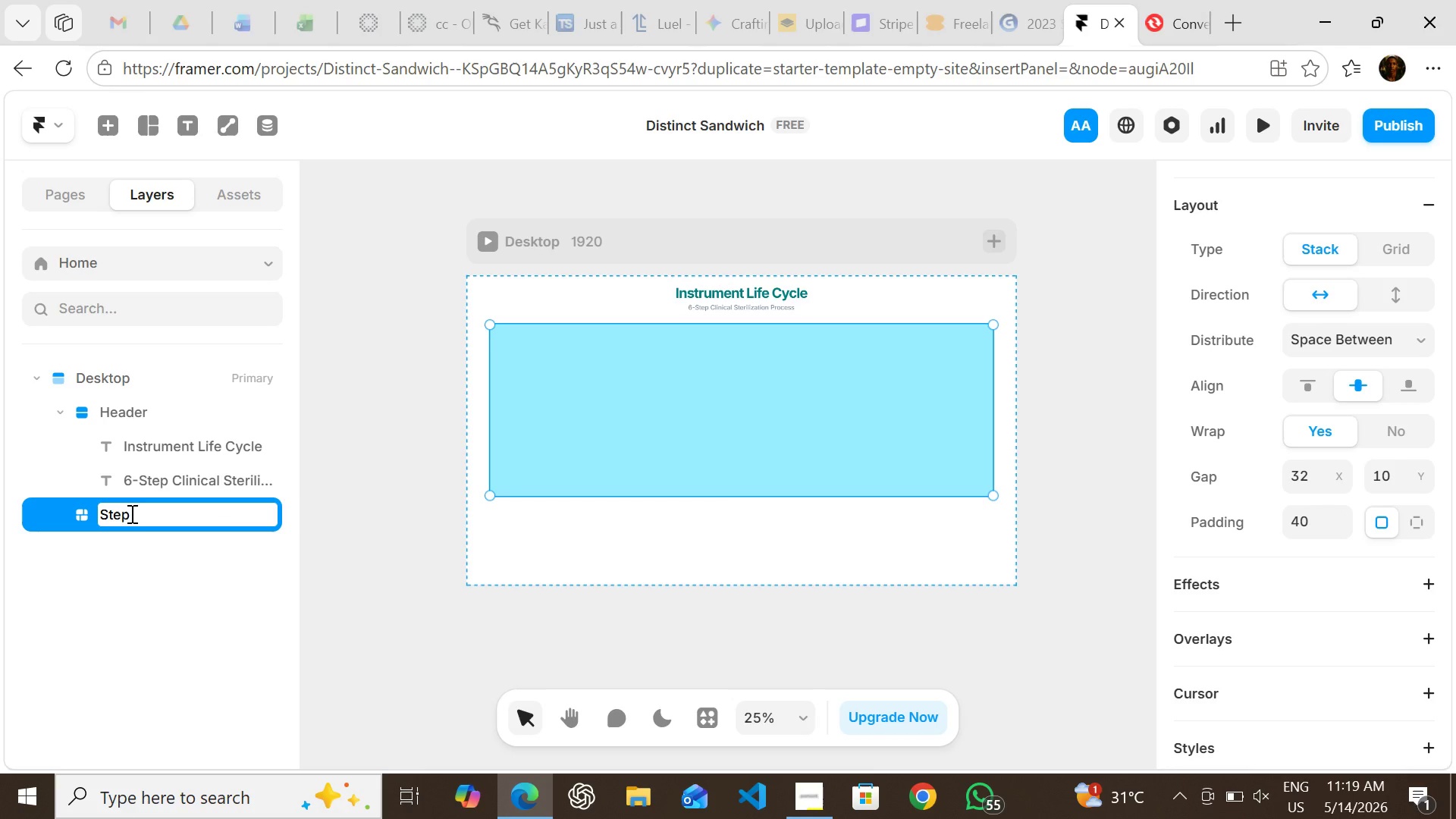 
type(Row)
 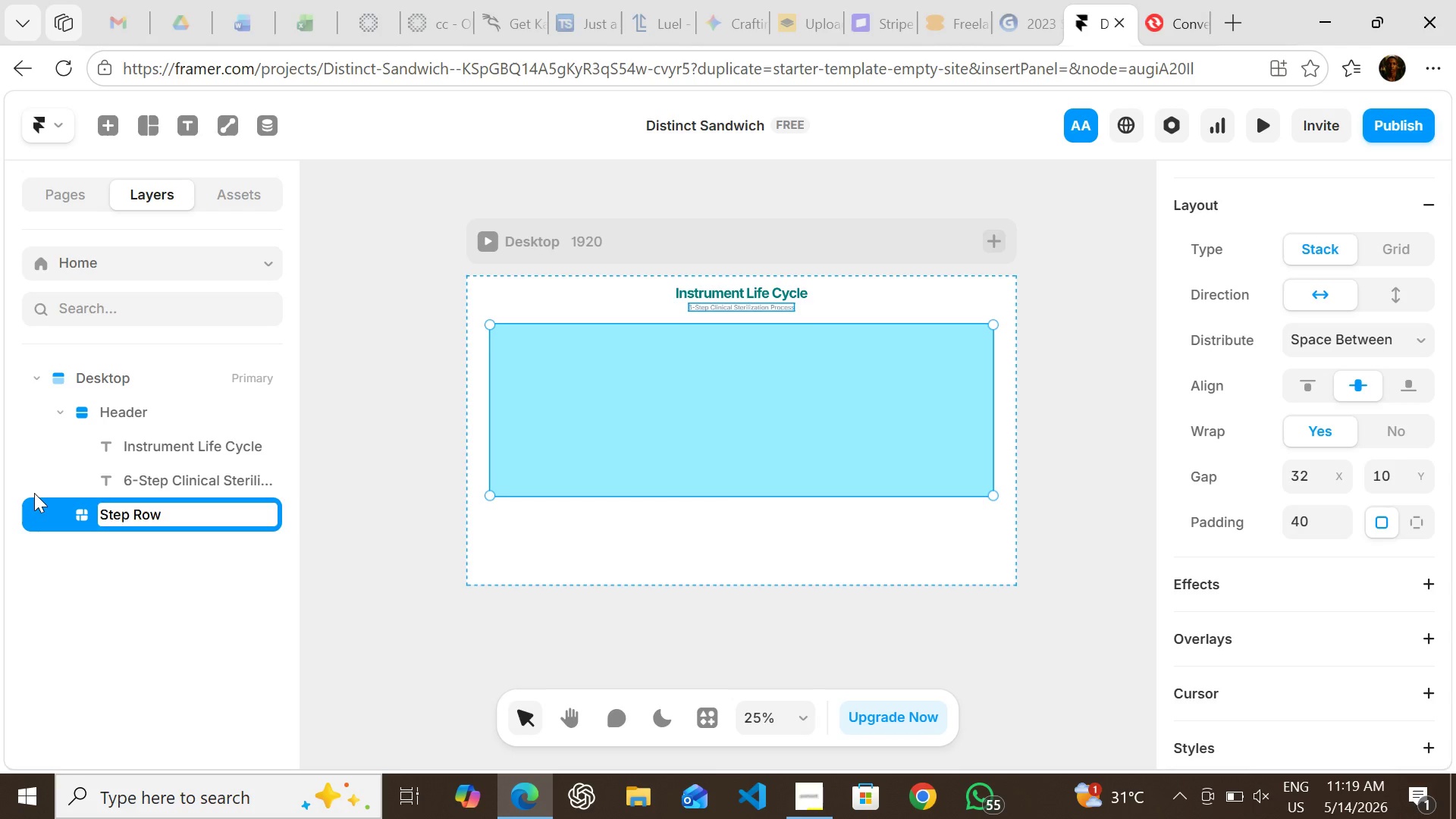 
key(Enter)
 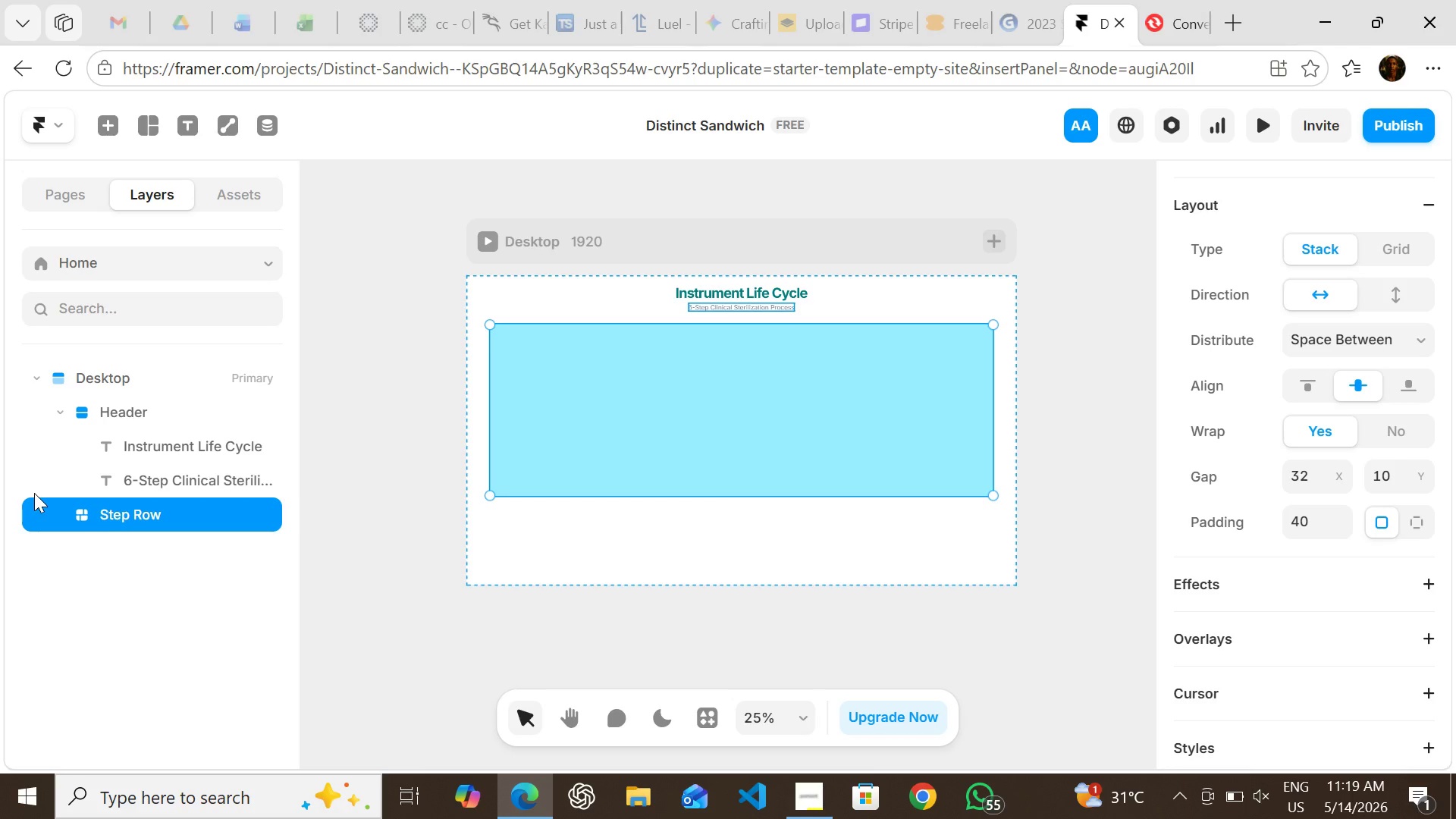 
wait(21.06)
 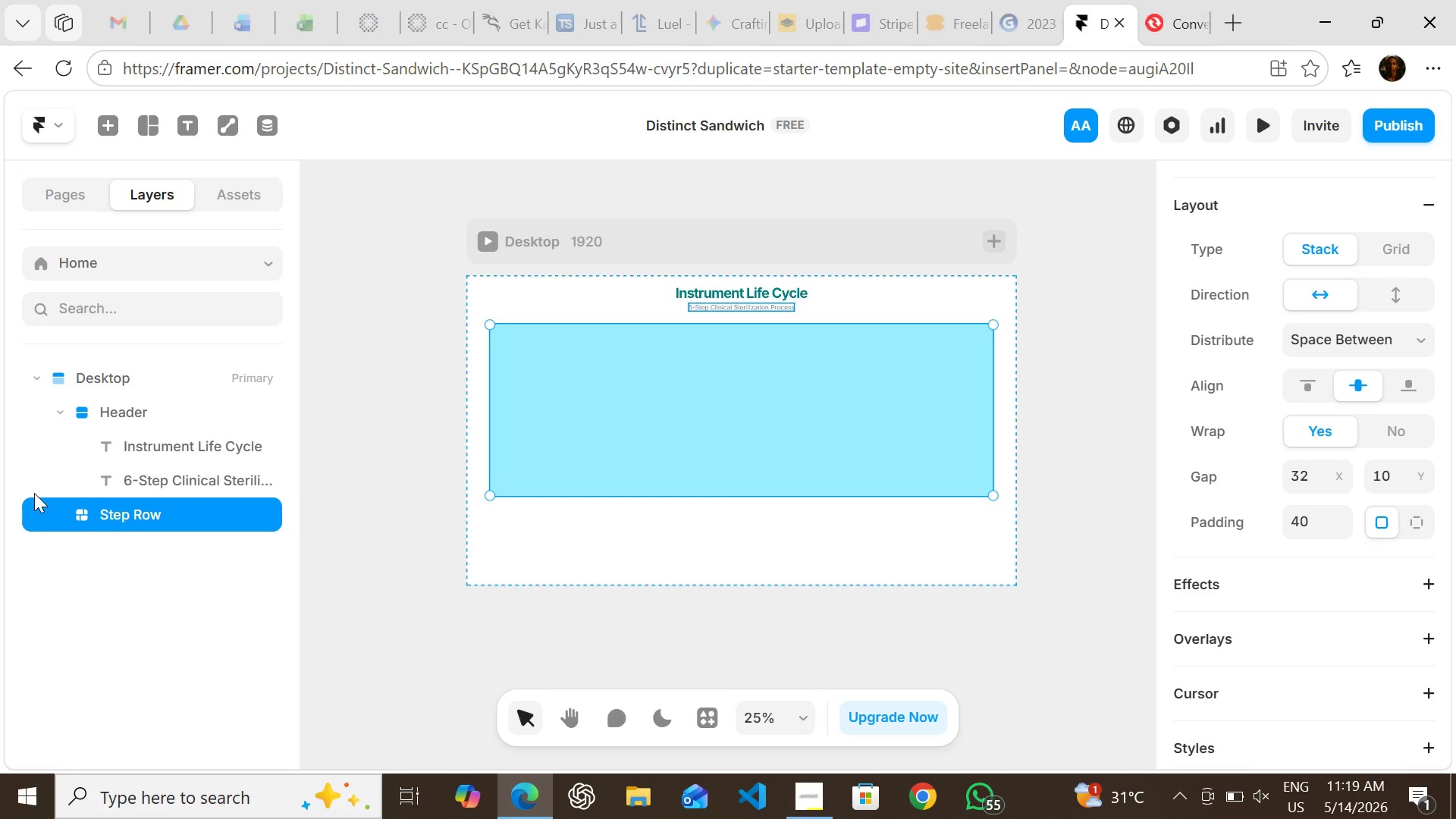 
left_click([392, 530])
 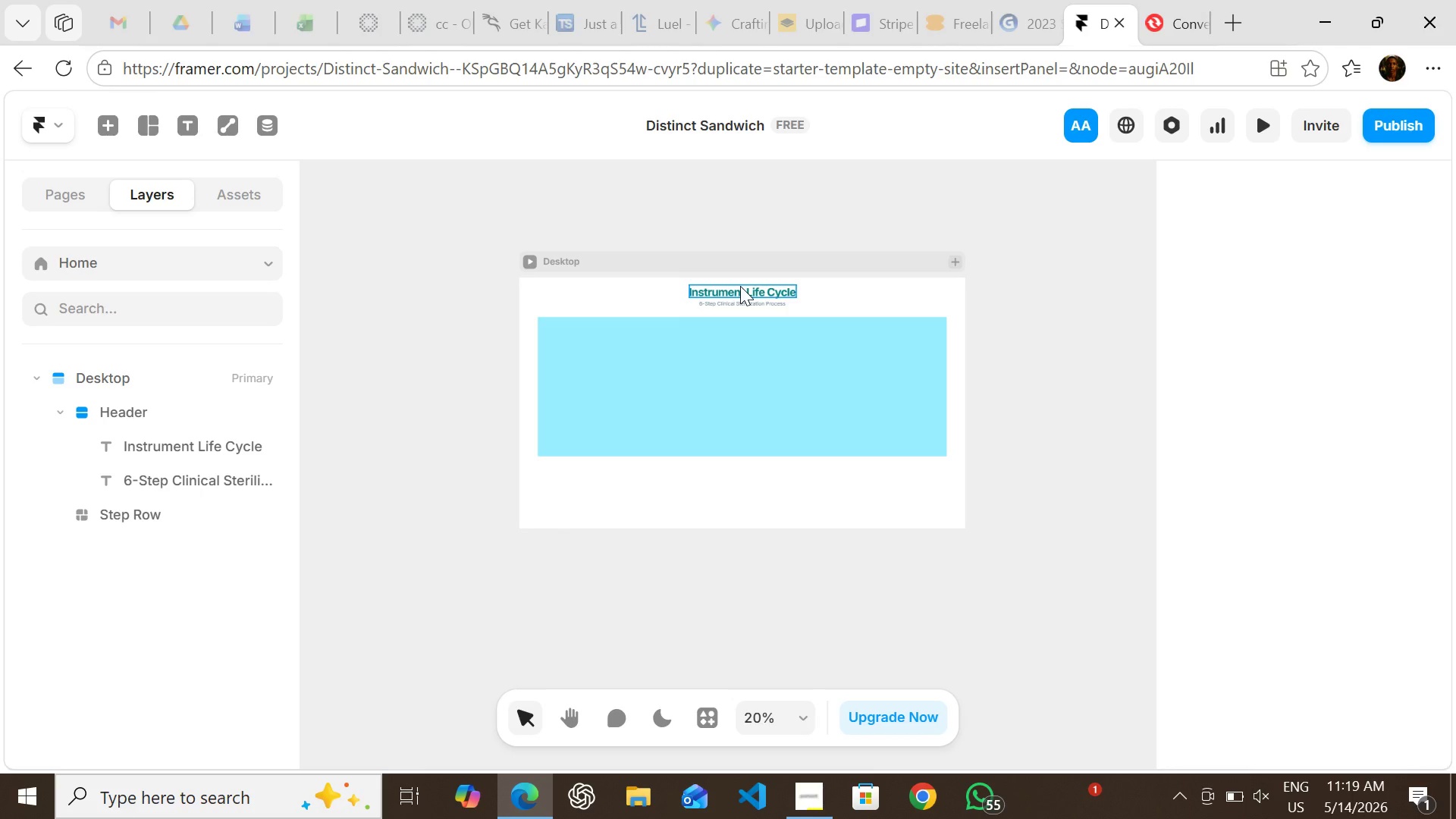 
wait(14.11)
 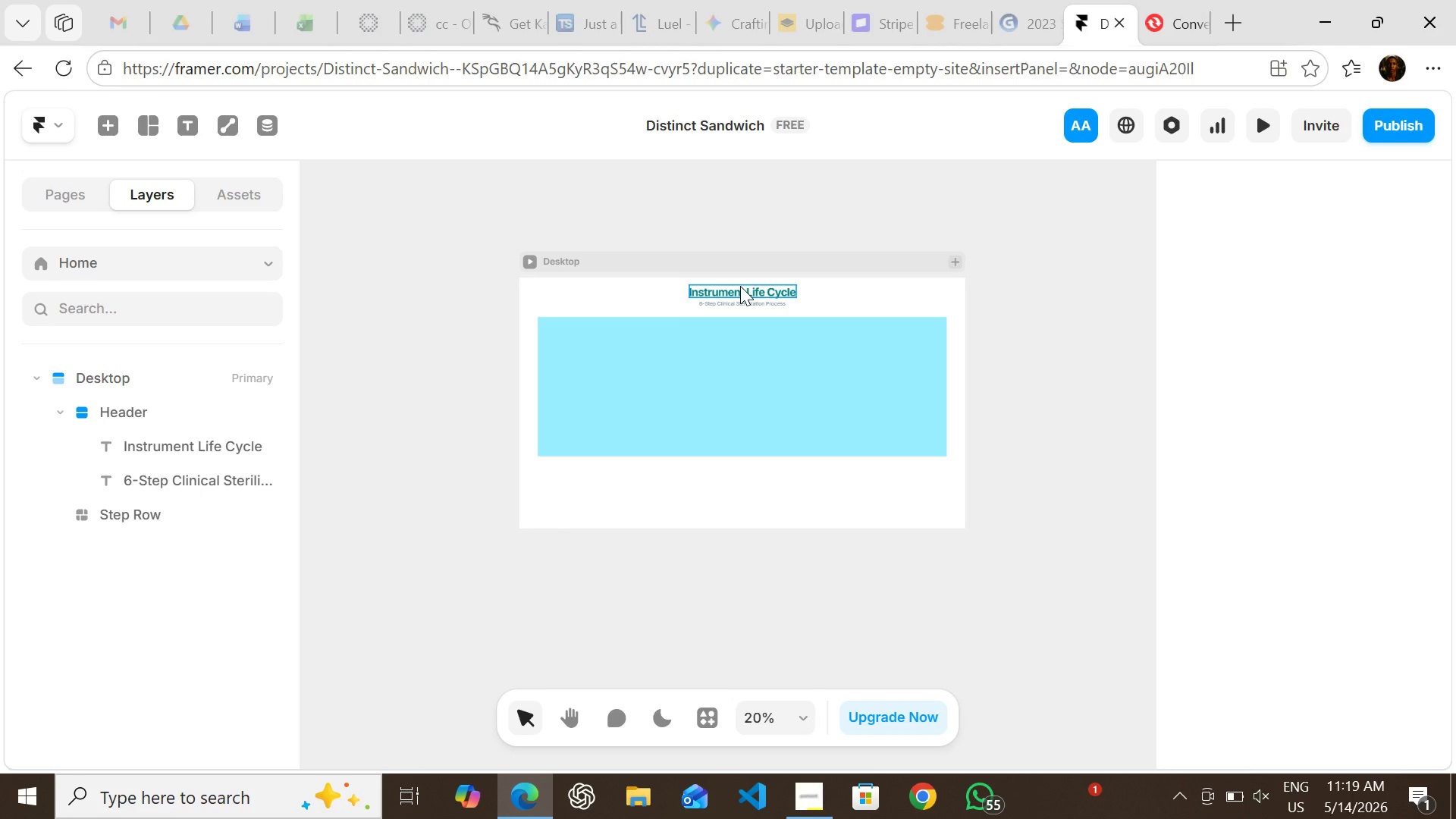 
left_click([438, 262])
 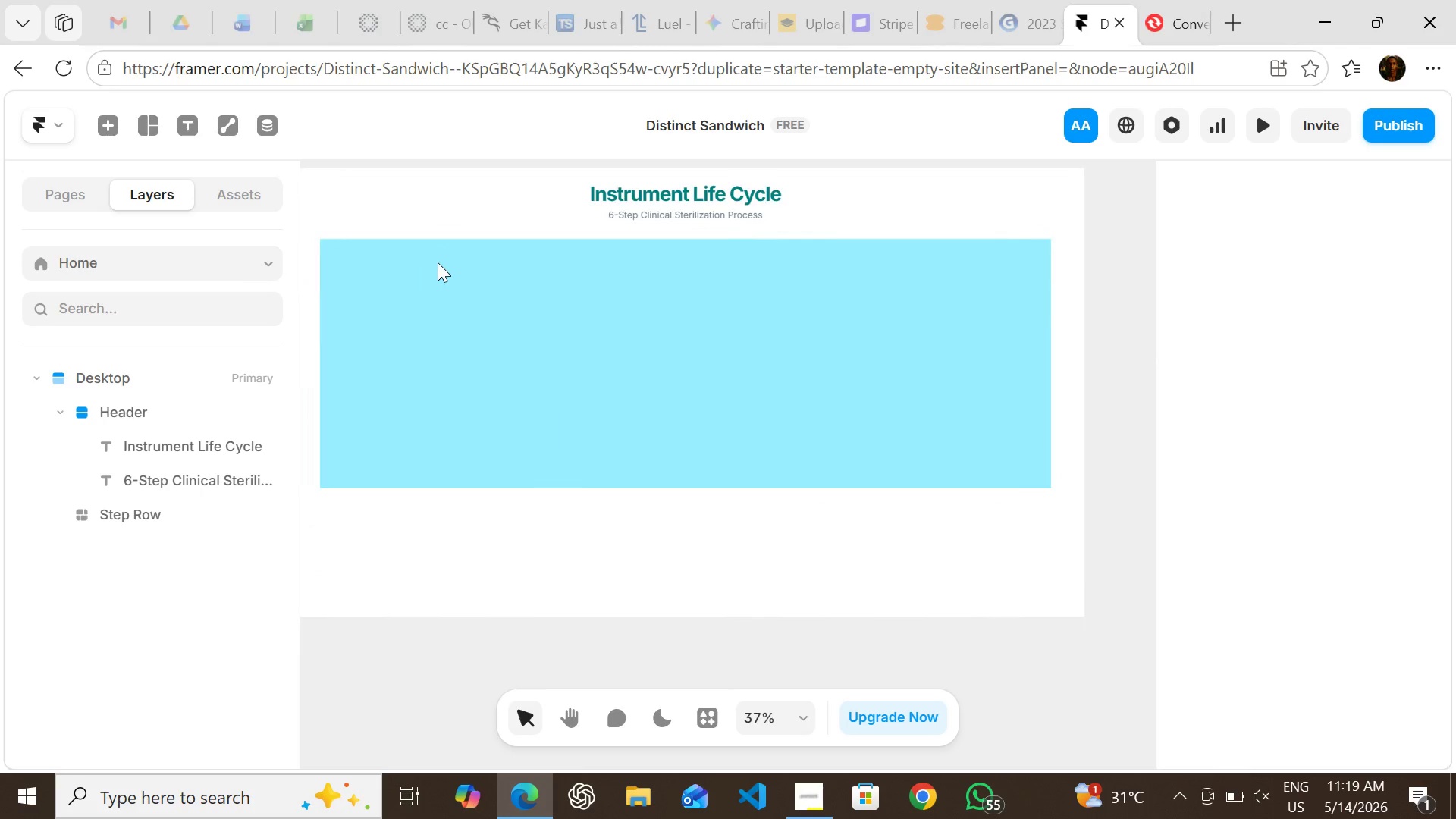 
key(F)
 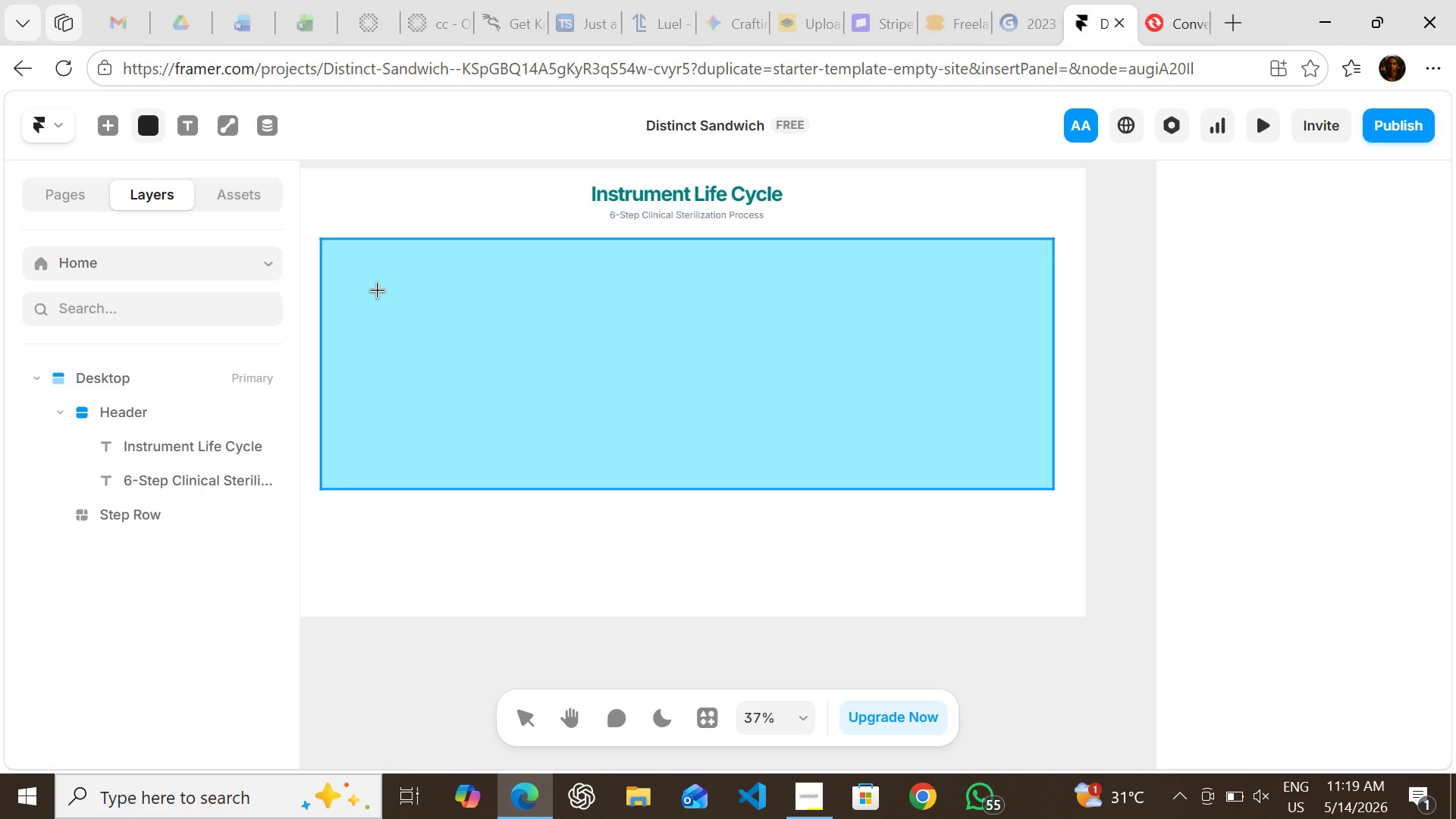 
left_click([374, 287])
 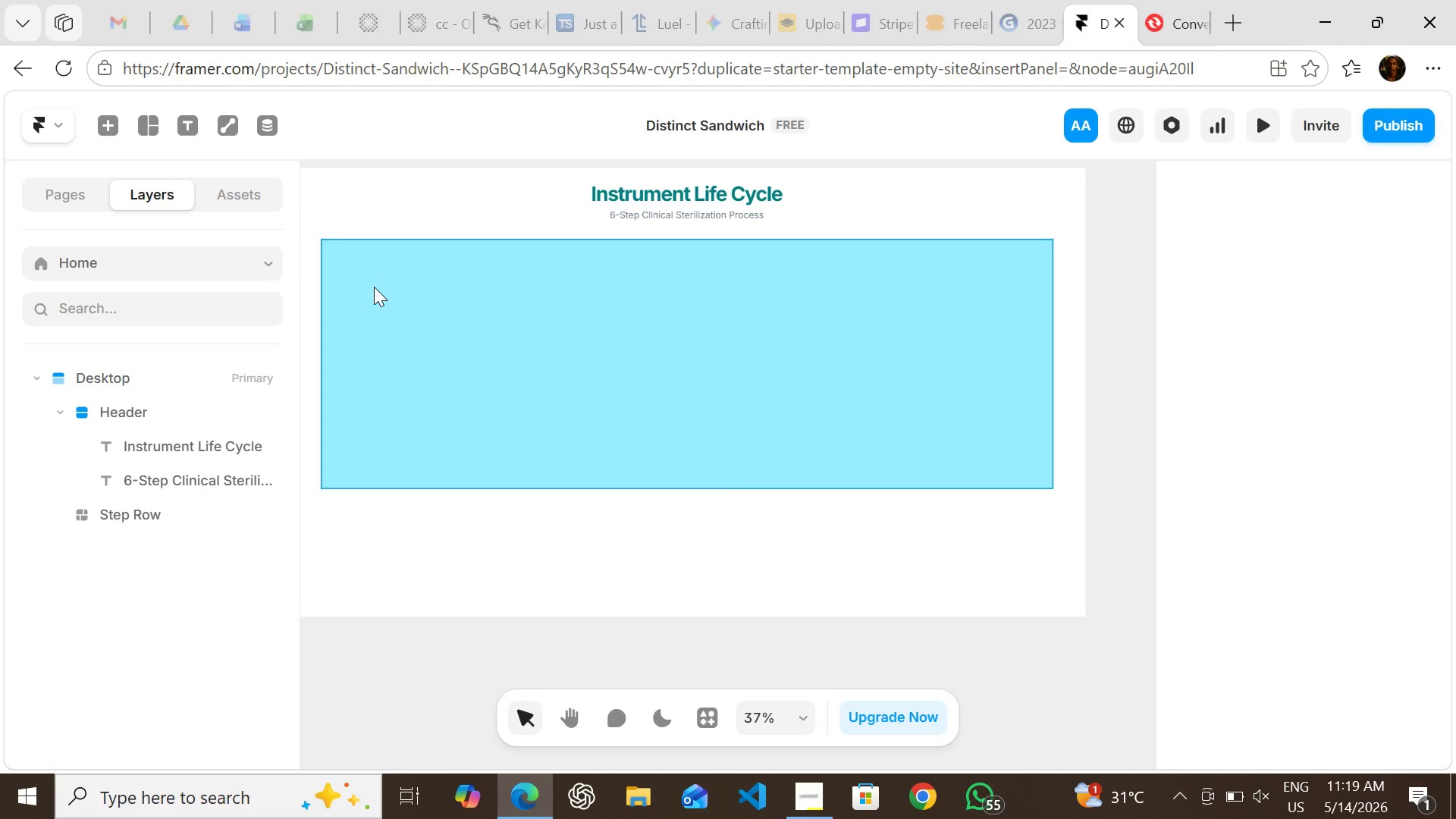 
key(F)
 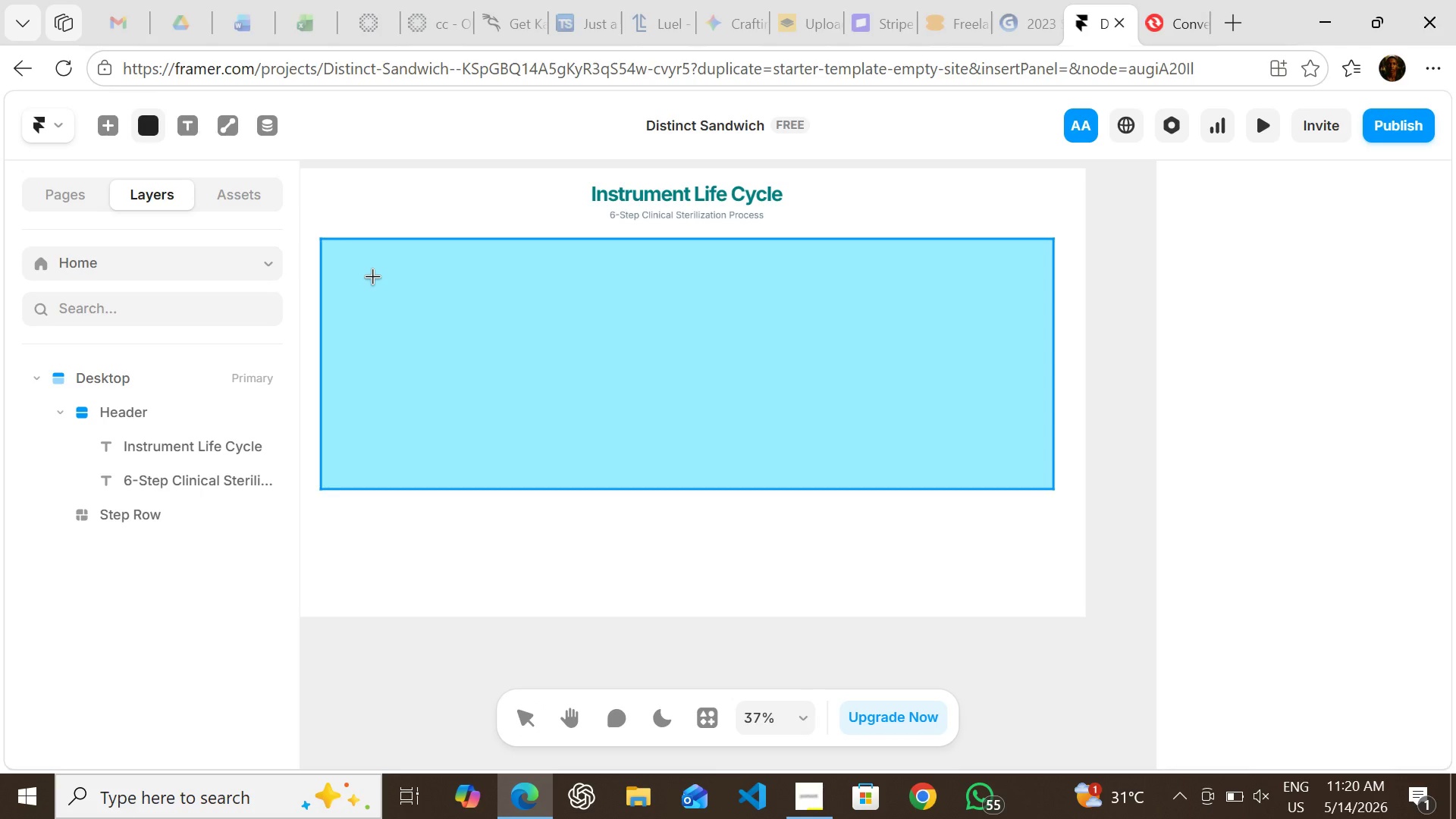 
left_click_drag(start_coordinate=[372, 276], to_coordinate=[487, 374])
 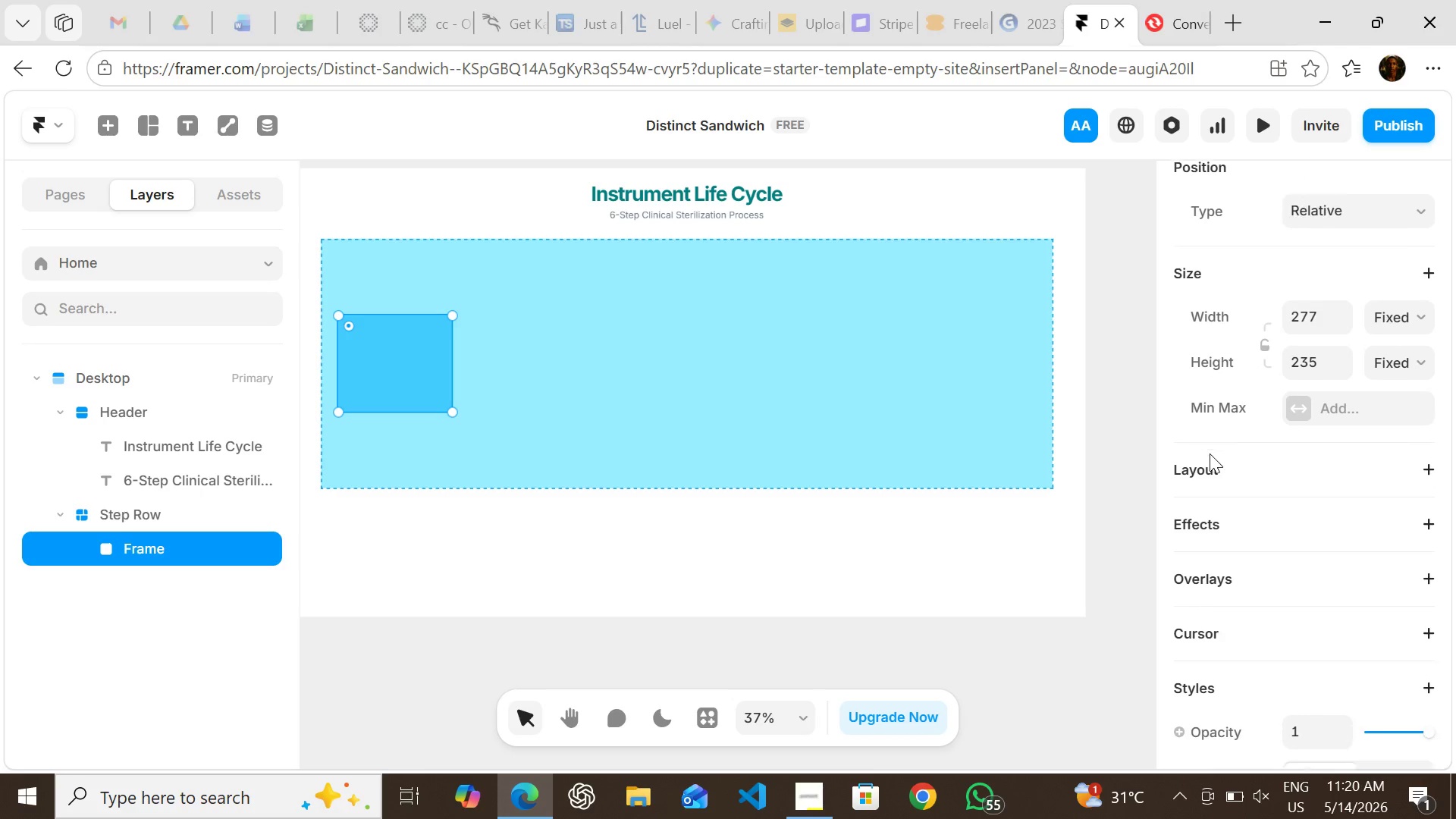 
wait(16.58)
 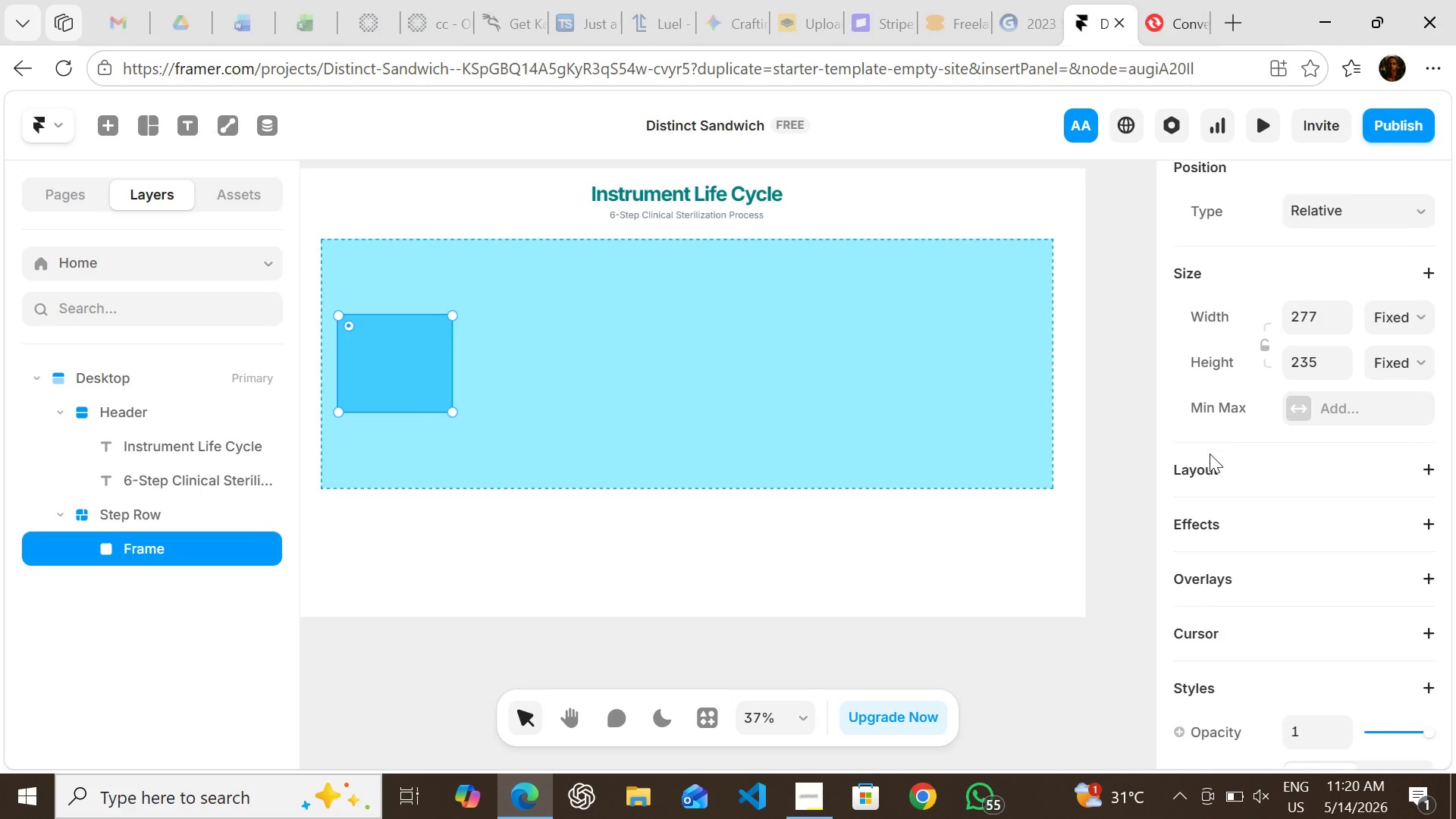 
left_click([1315, 289])
 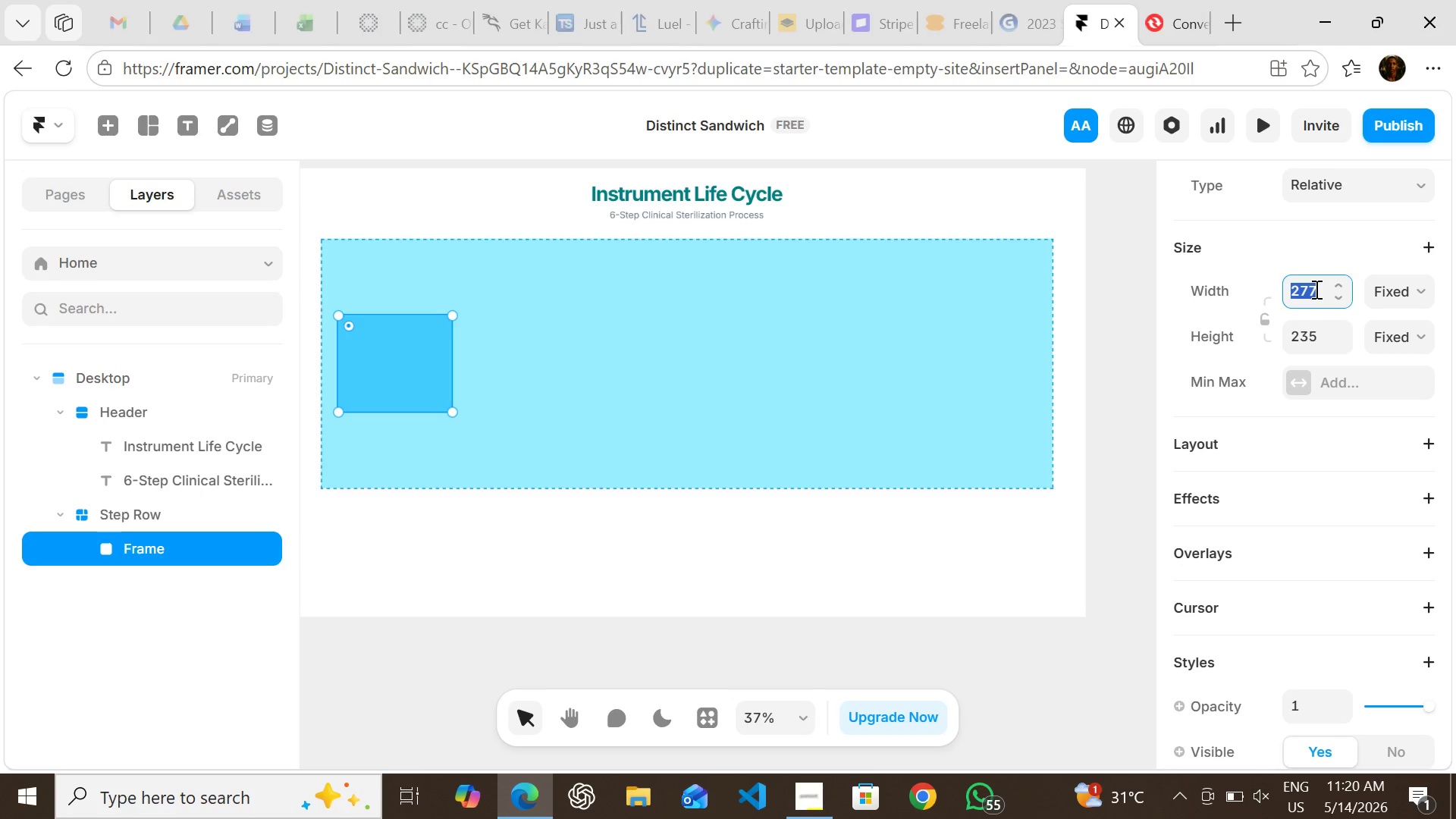 
type(240)
 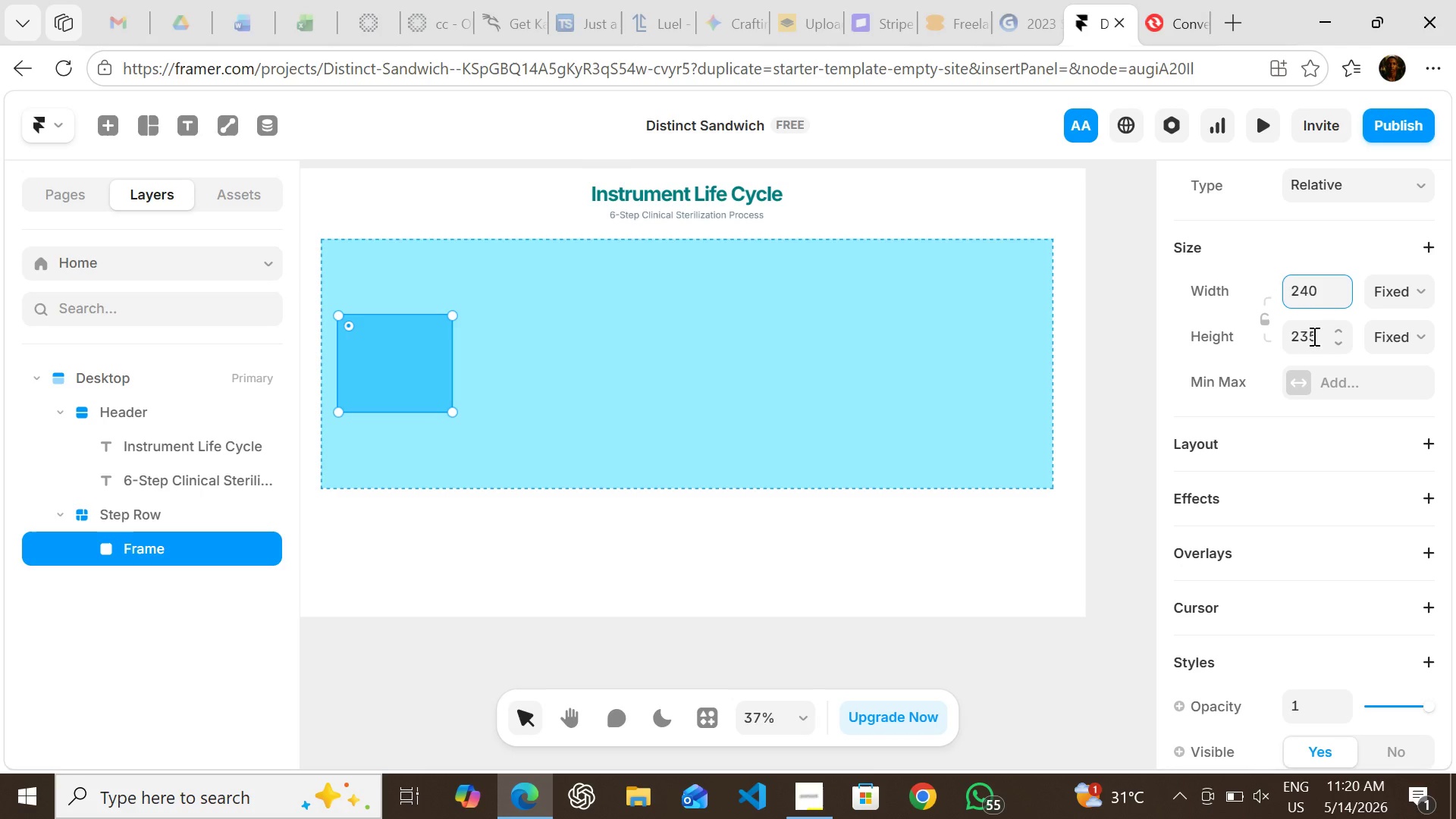 
left_click([1313, 336])
 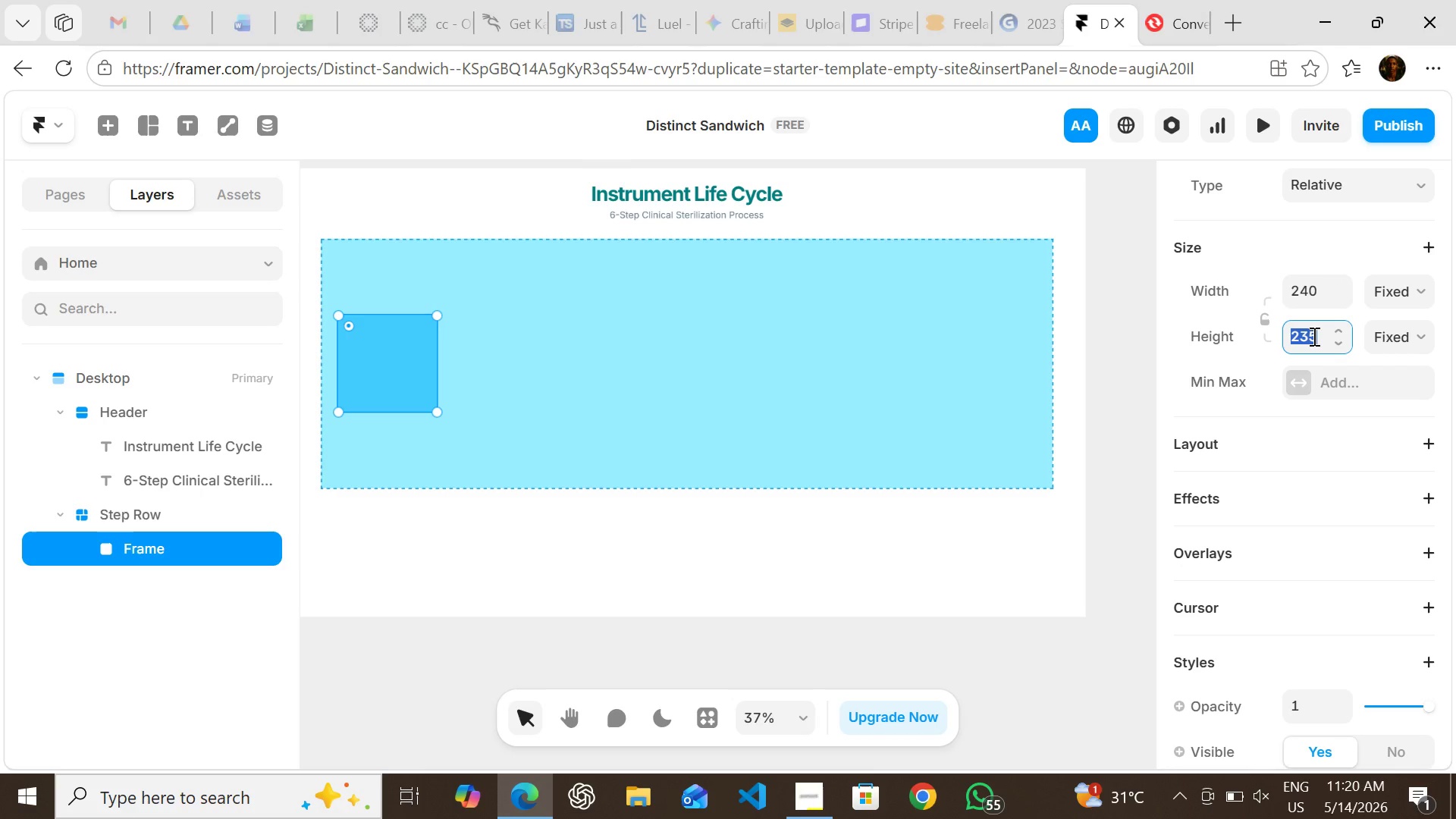 
type(480)
 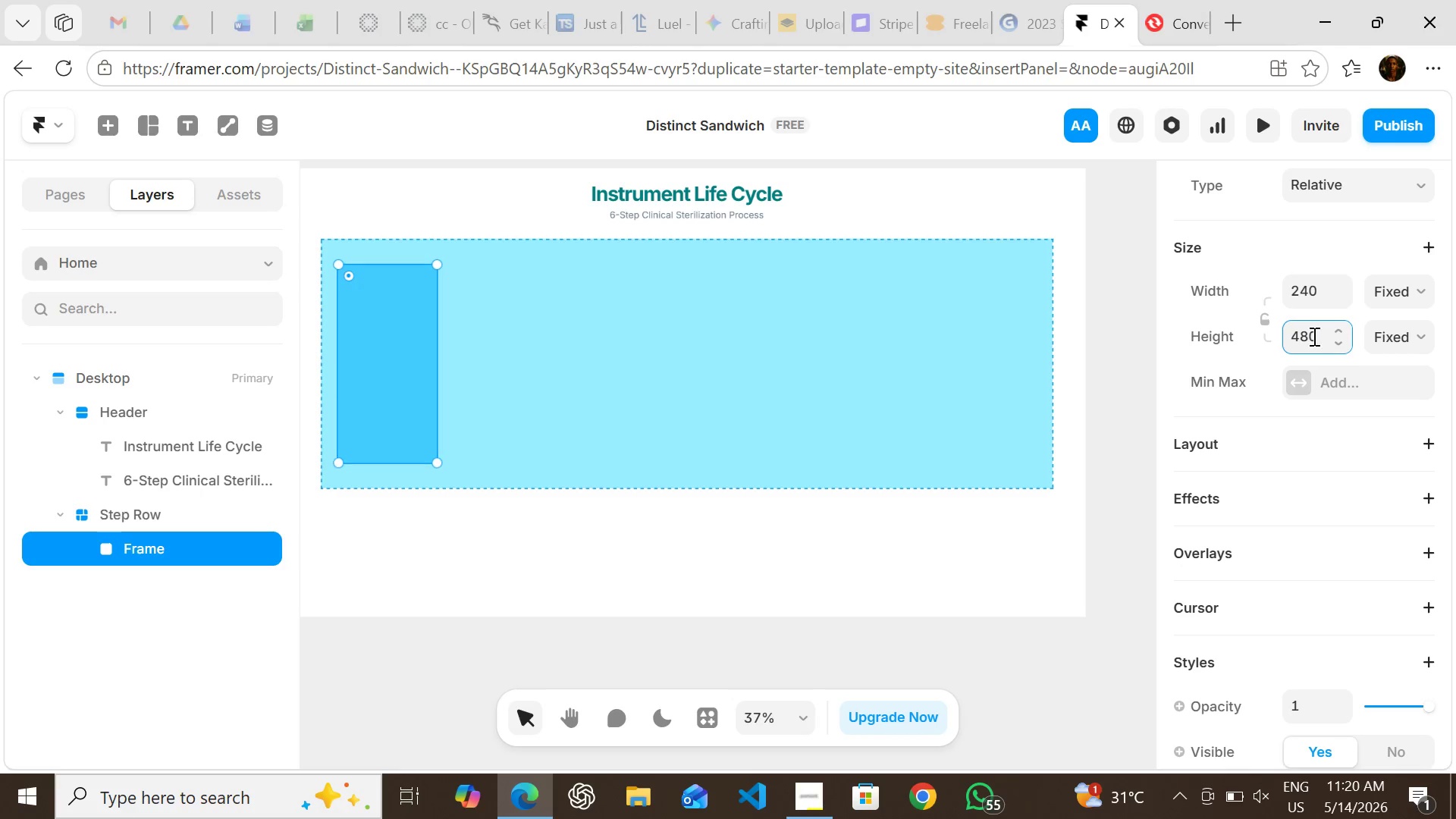 
key(Enter)
 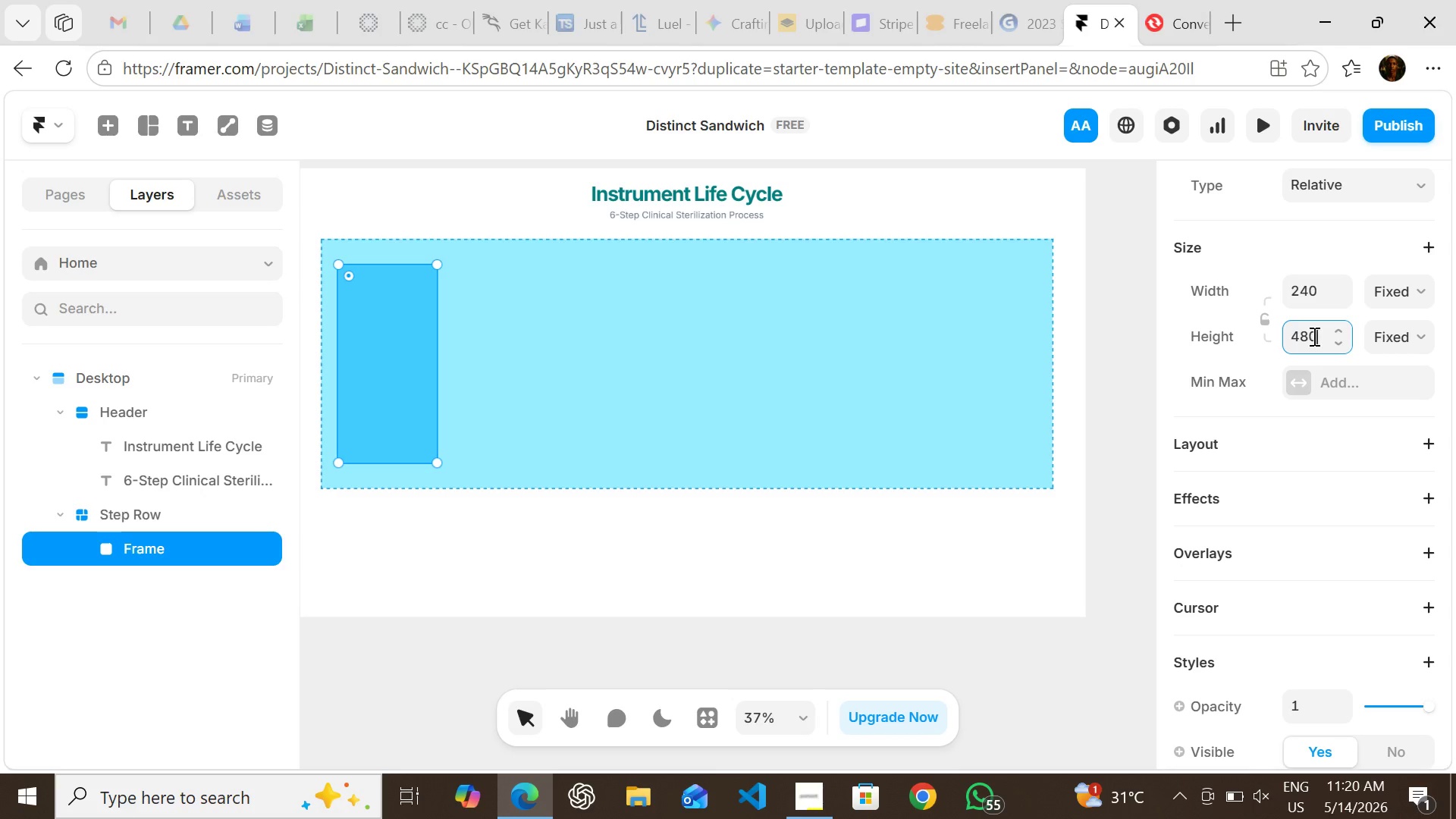 
wait(15.91)
 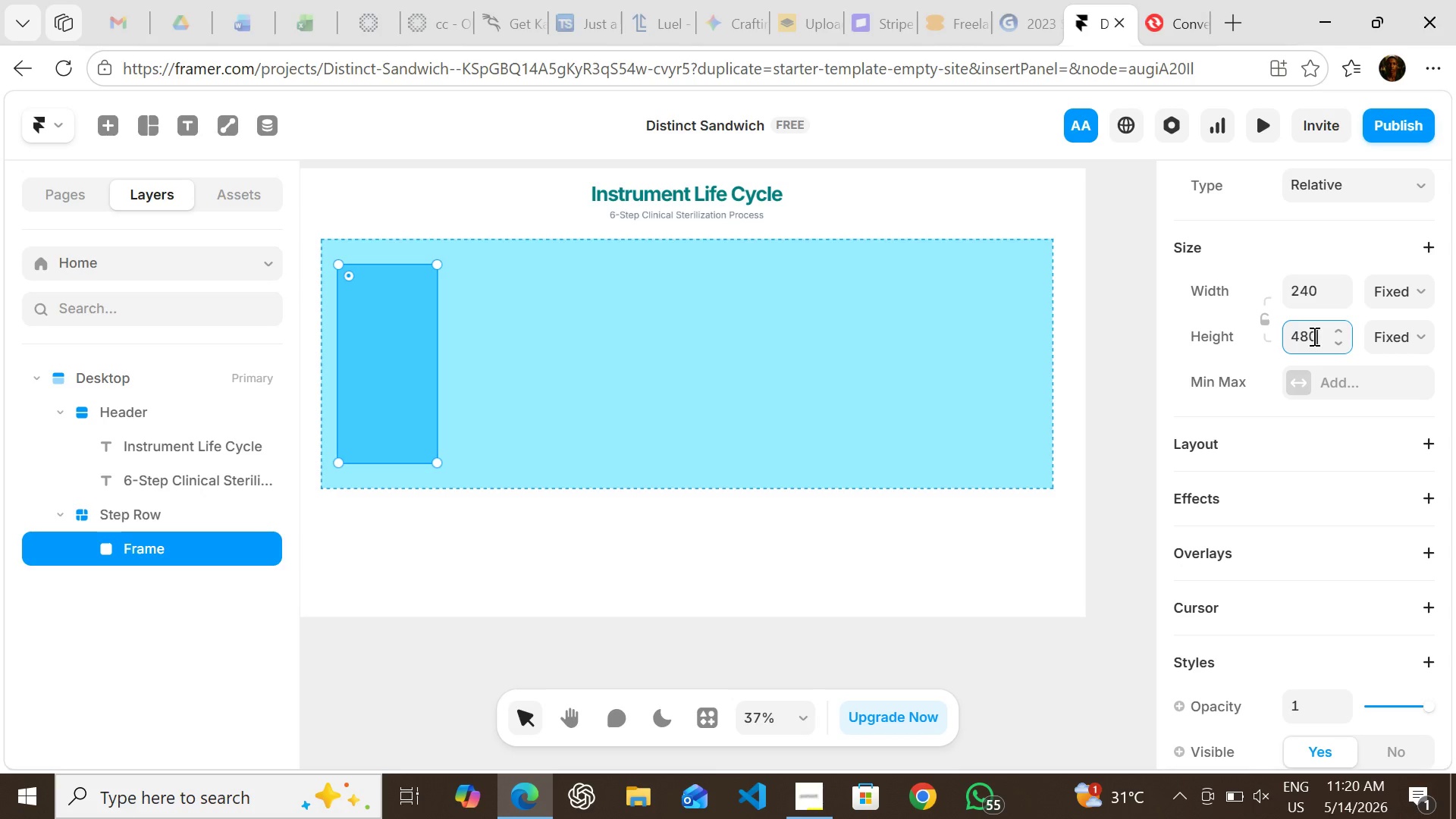 
mouse_move([1287, 451])
 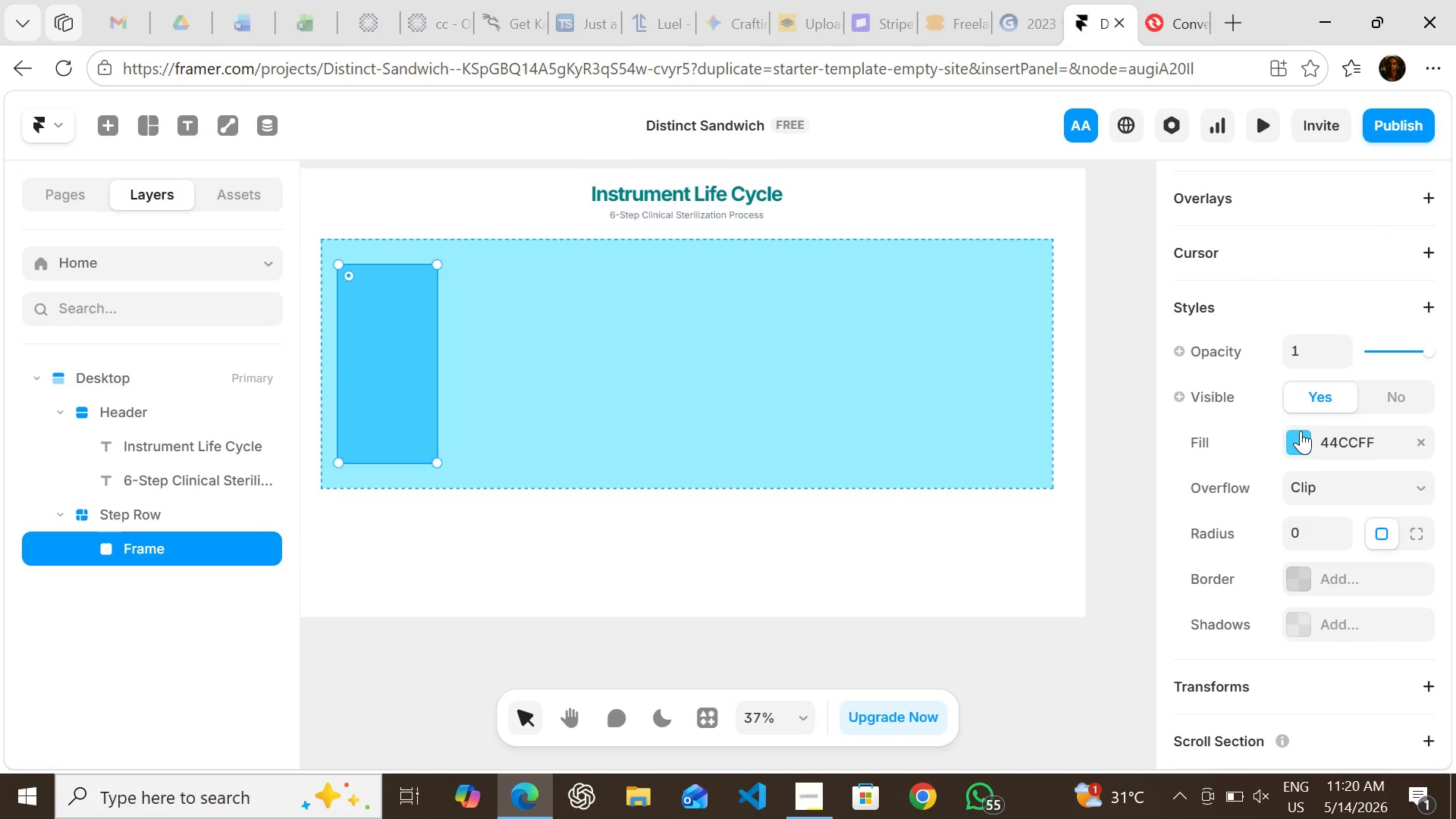 
left_click([1301, 429])
 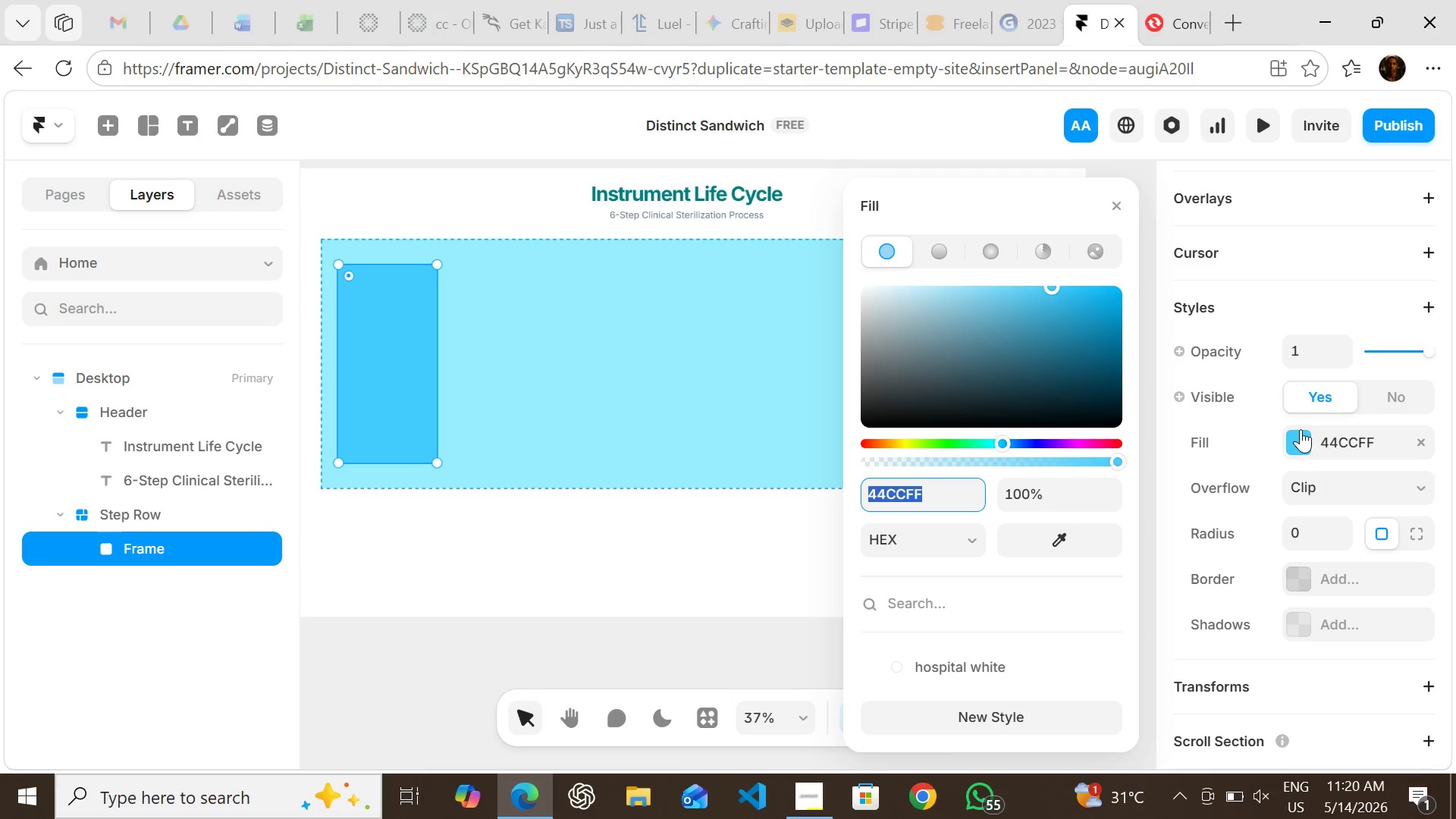 
mouse_move([969, 592])
 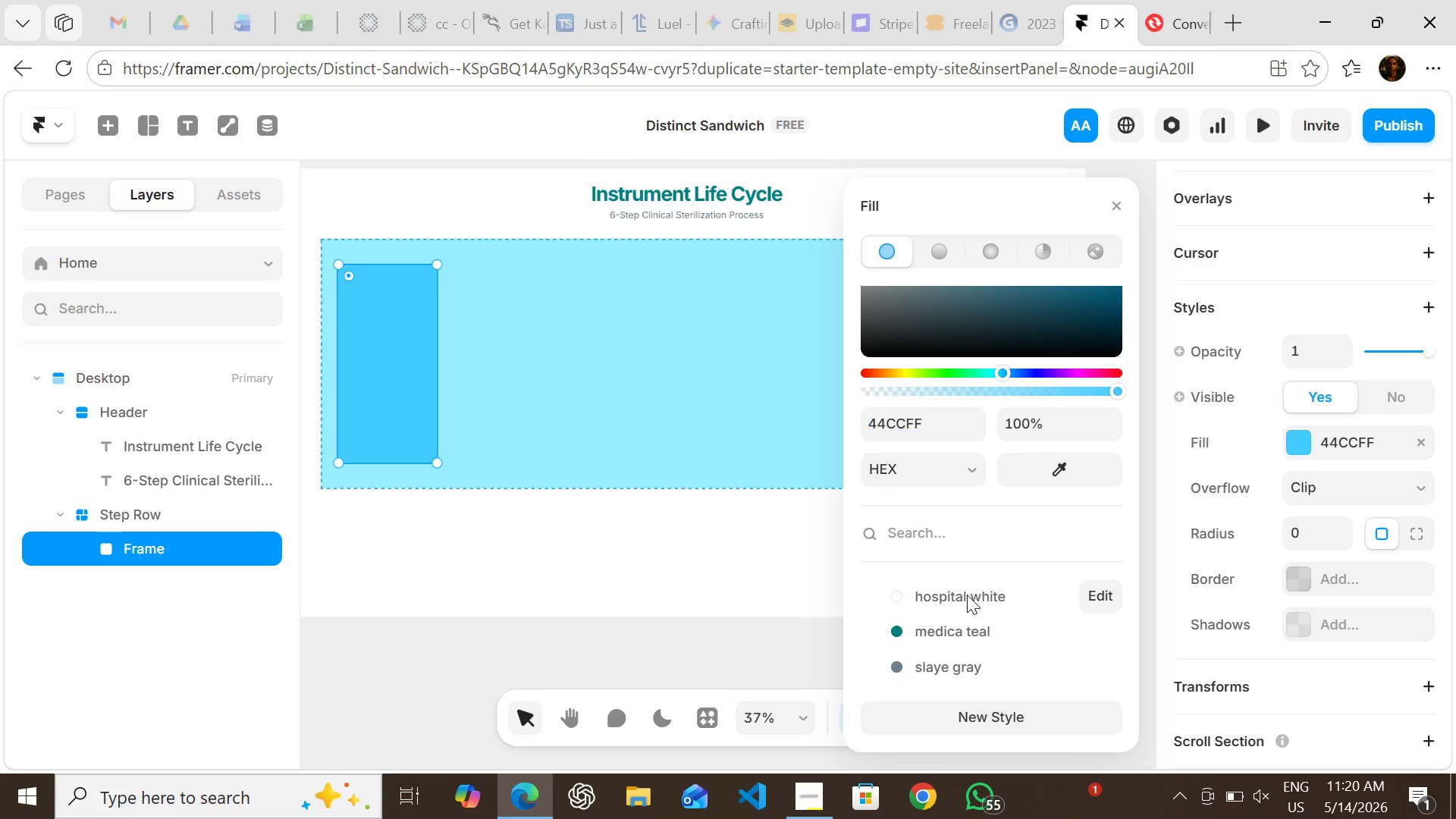 
left_click([967, 595])
 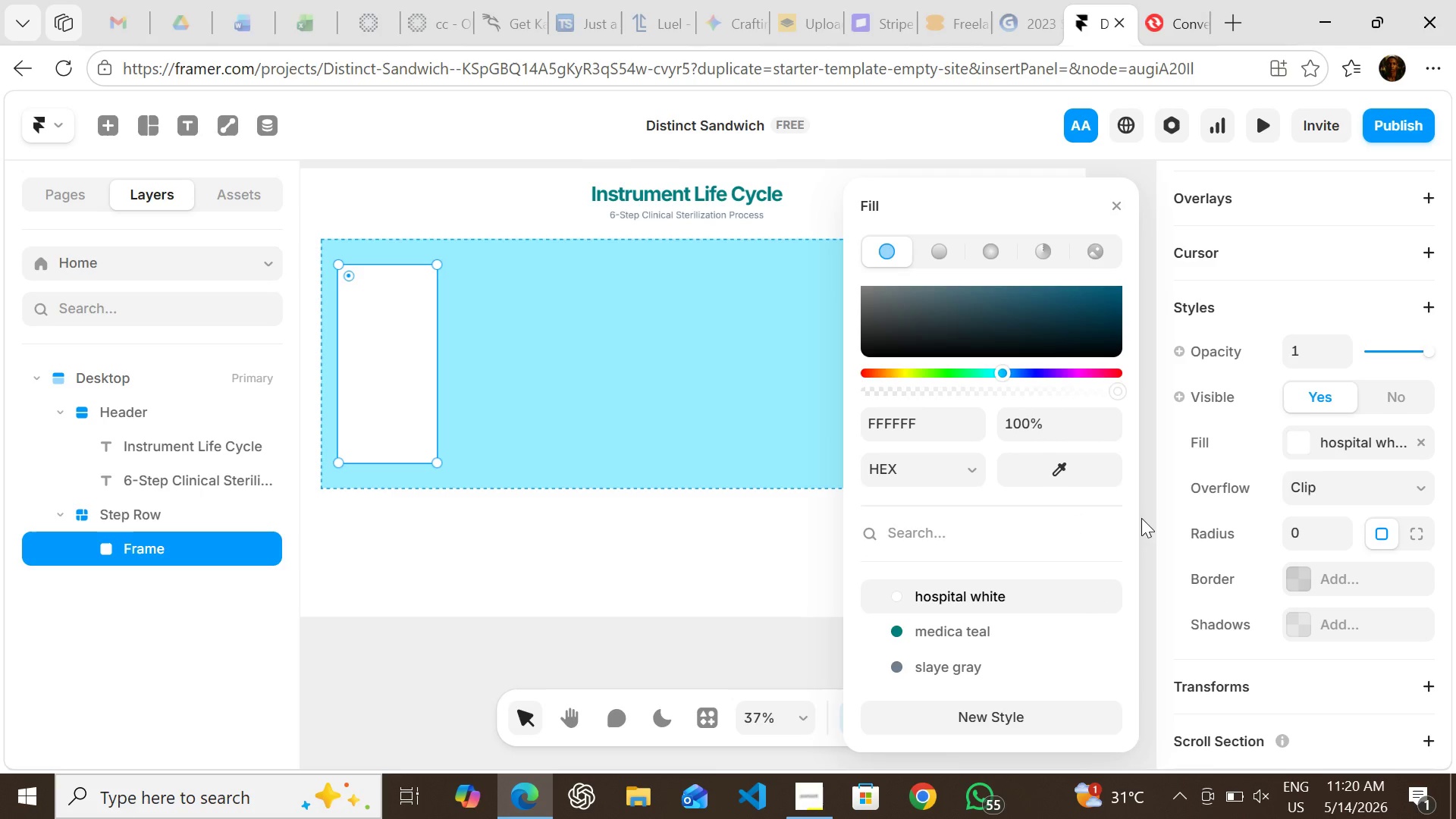 
wait(9.94)
 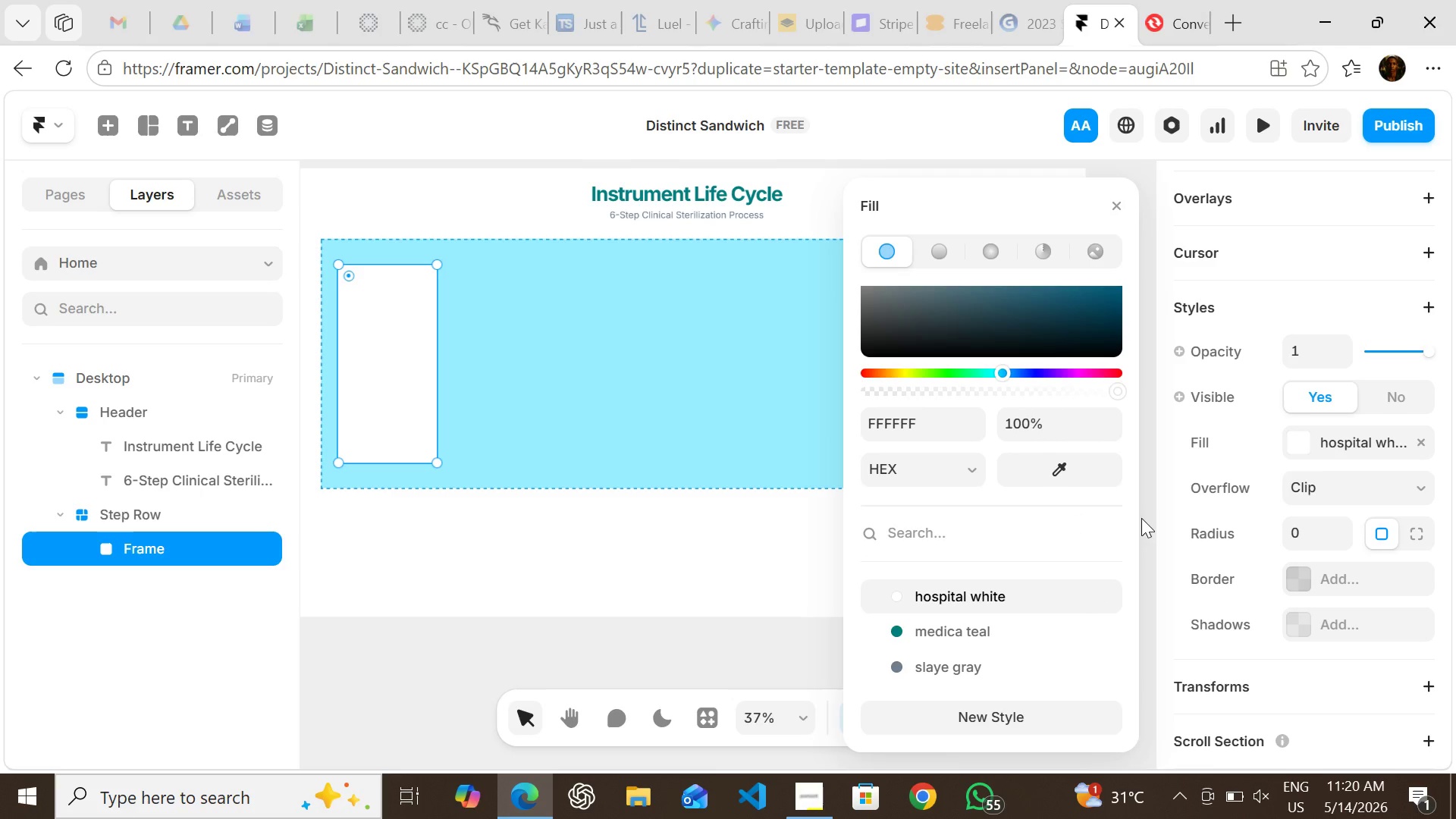 
left_click([1297, 574])
 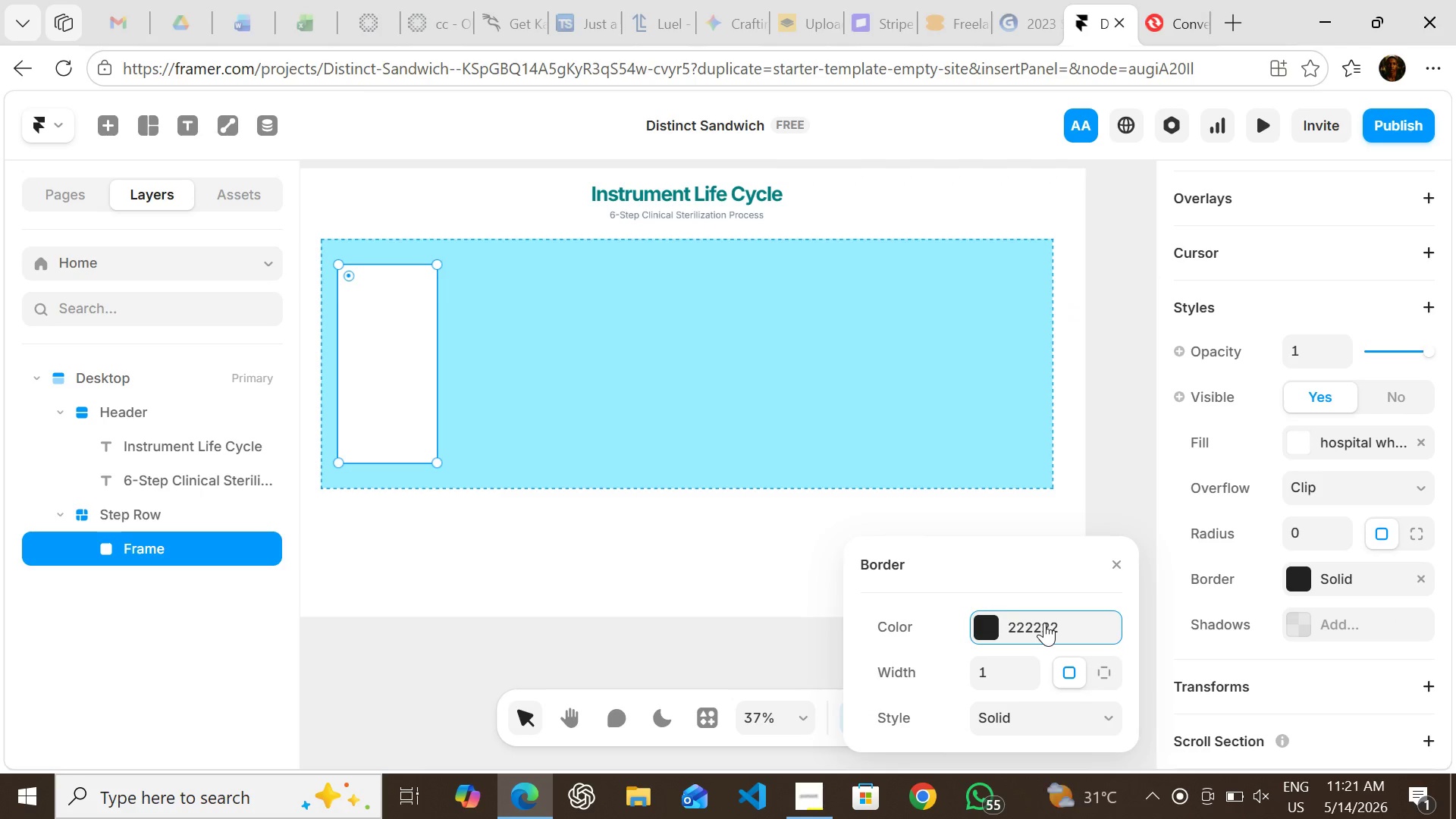 
wait(7.3)
 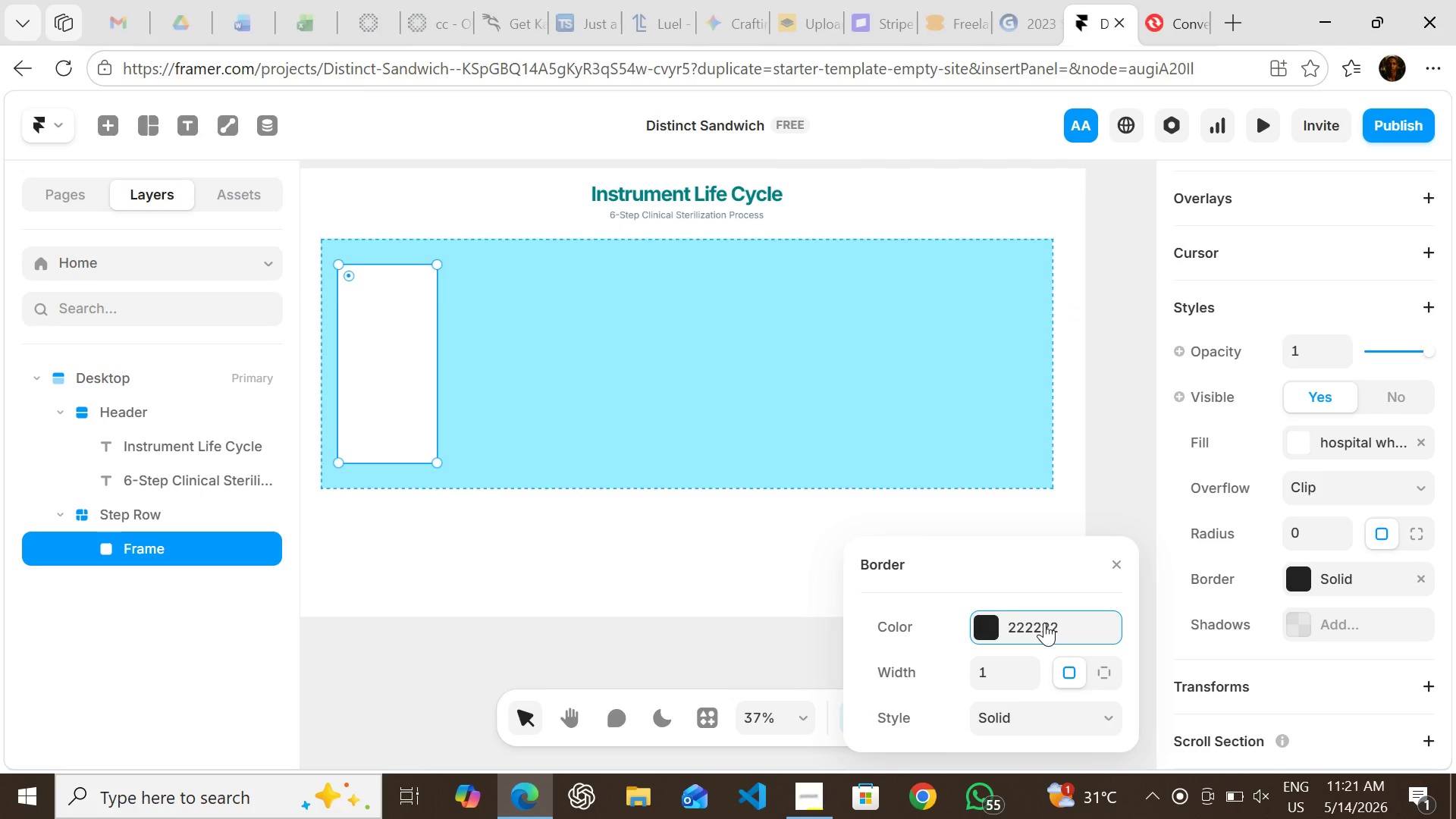 
left_click([1007, 619])
 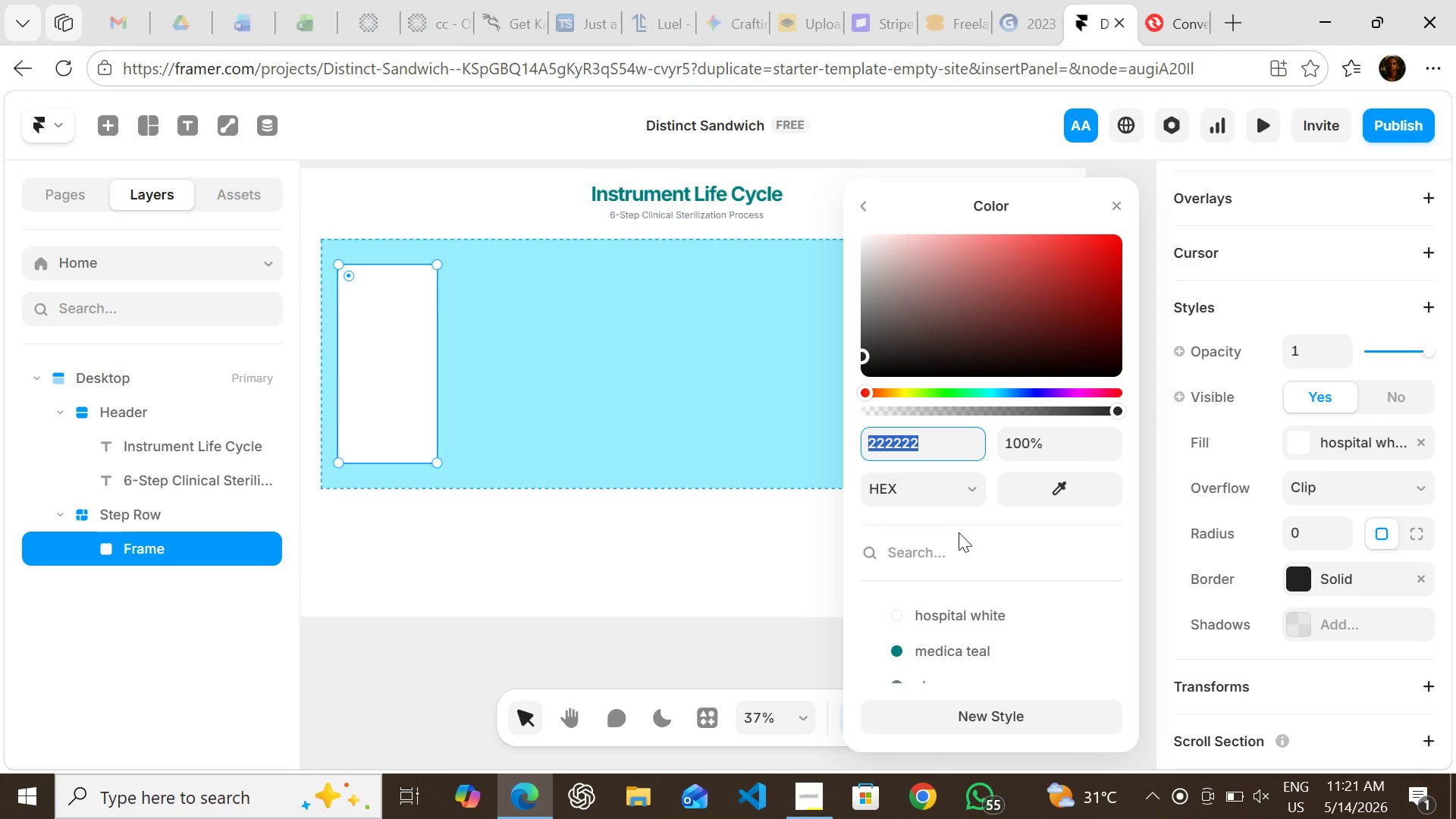 
type(70)
 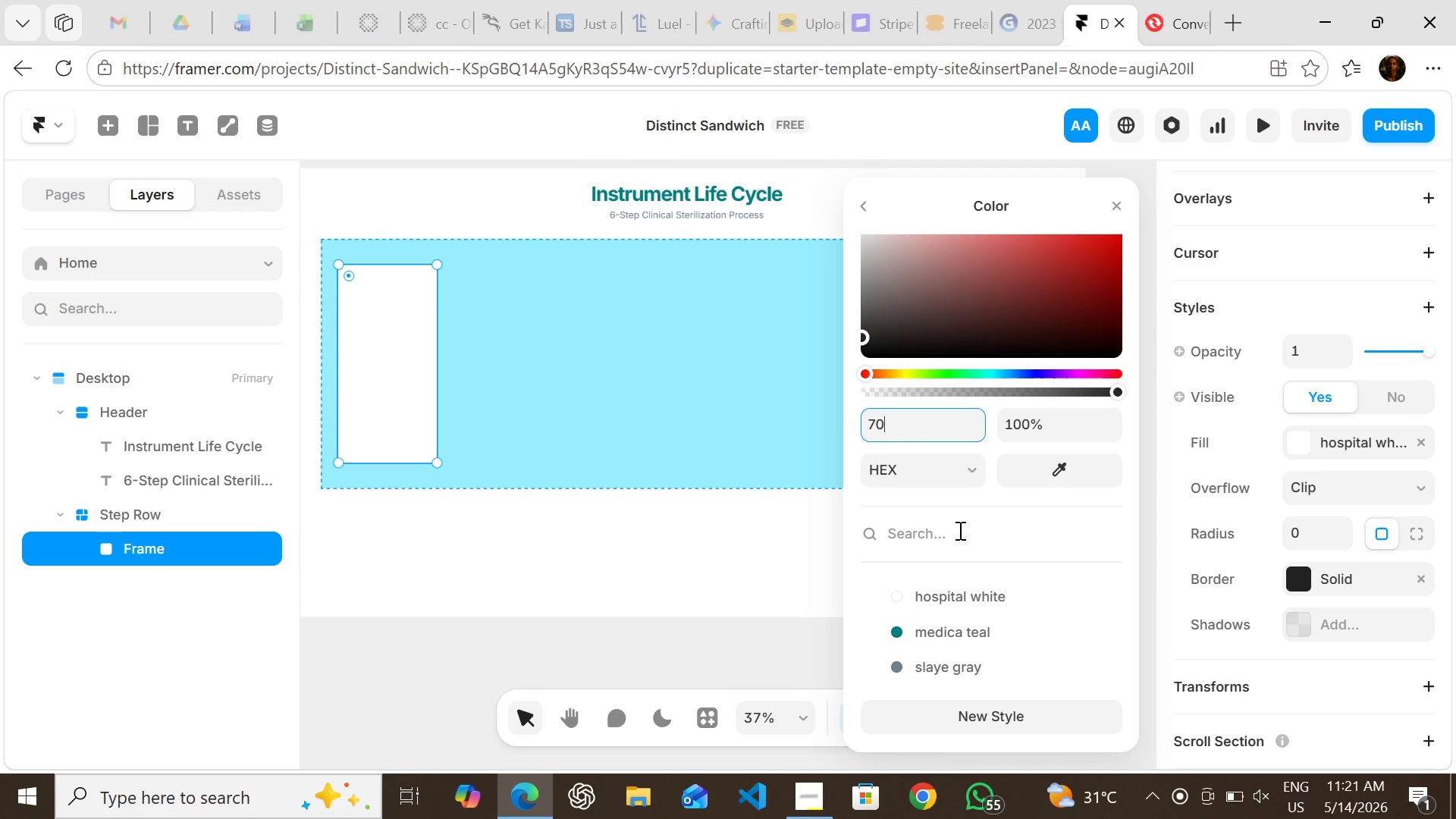 
wait(7.3)
 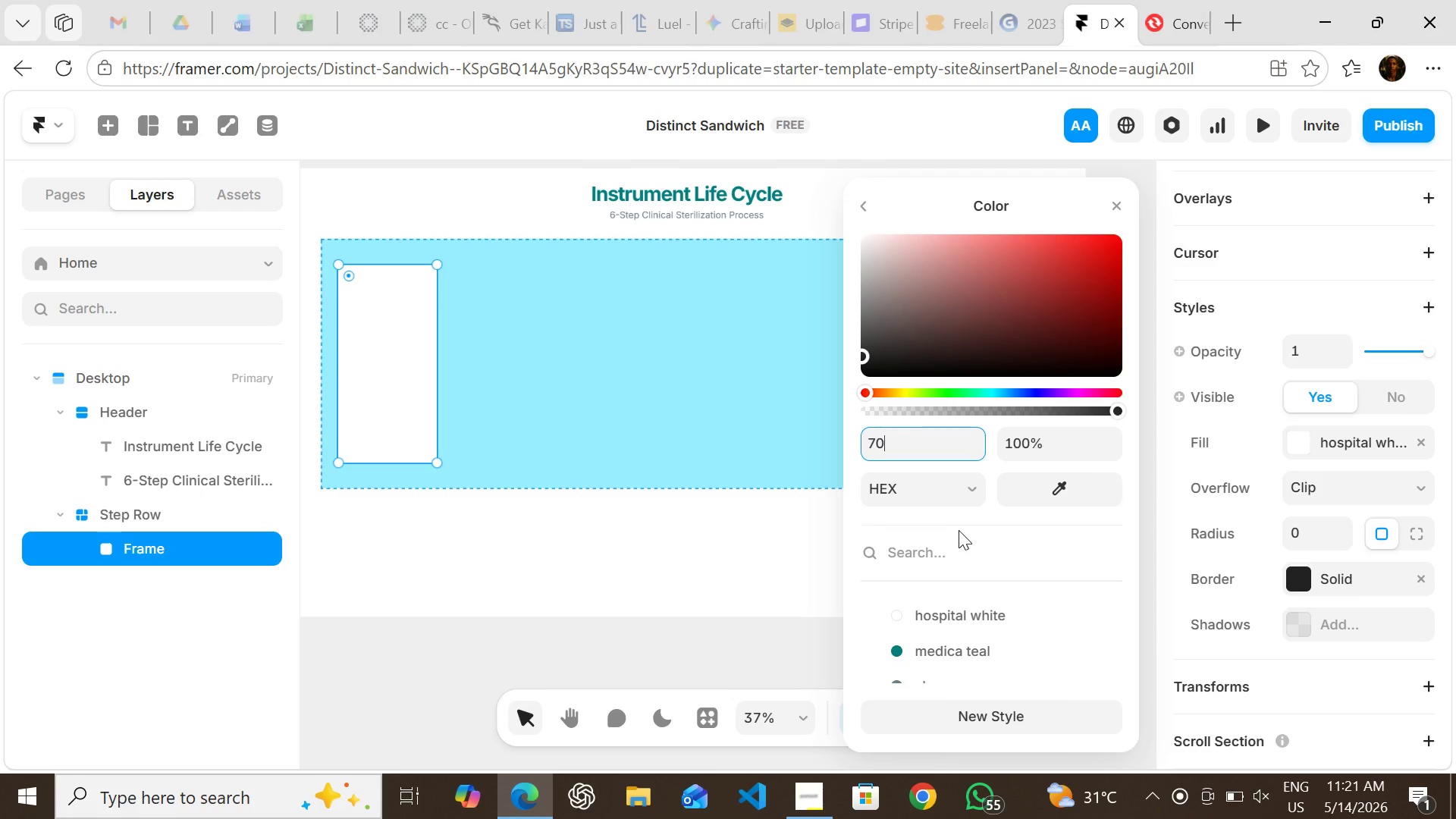 
type(8090)
 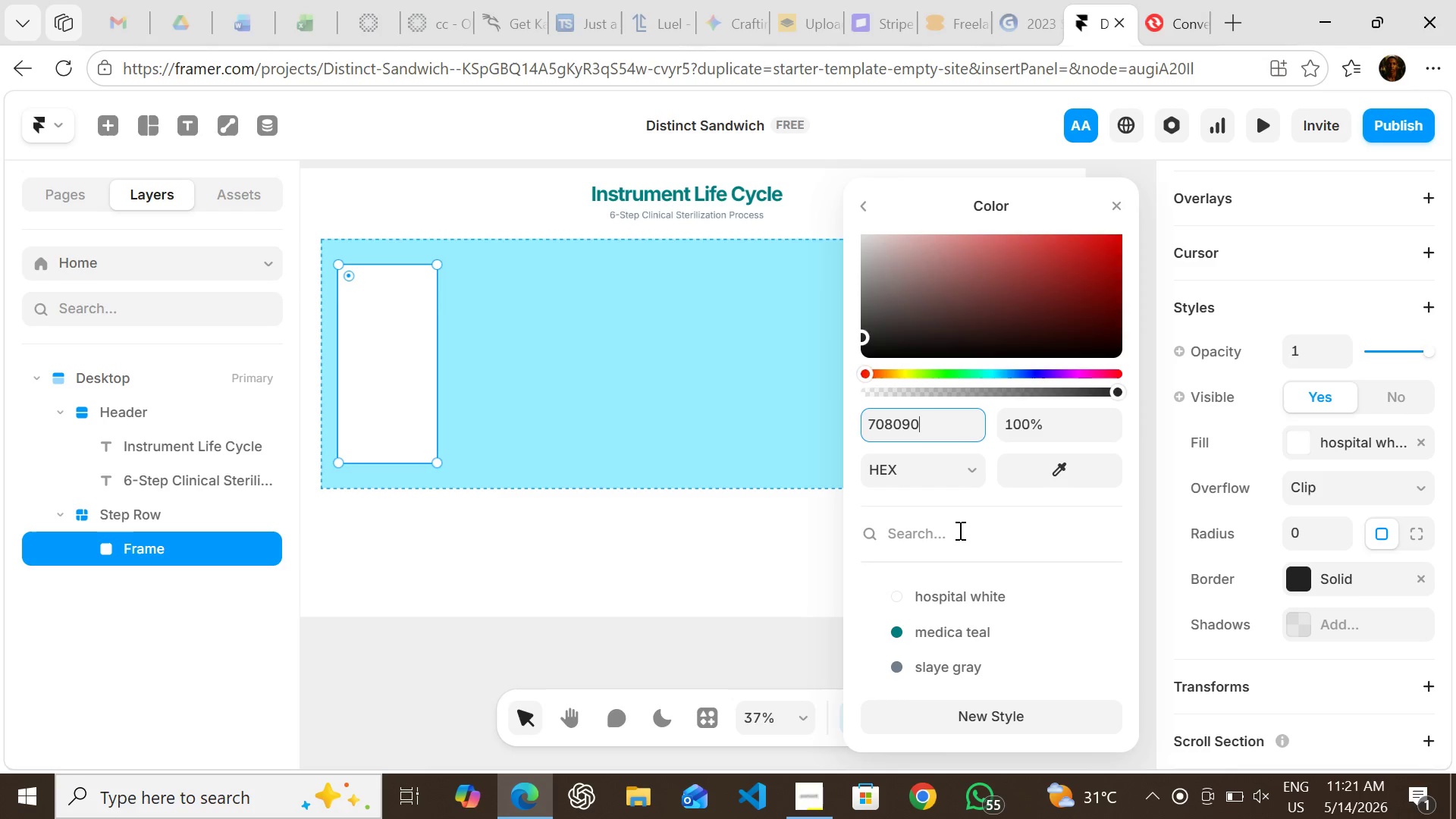 
key(Enter)
 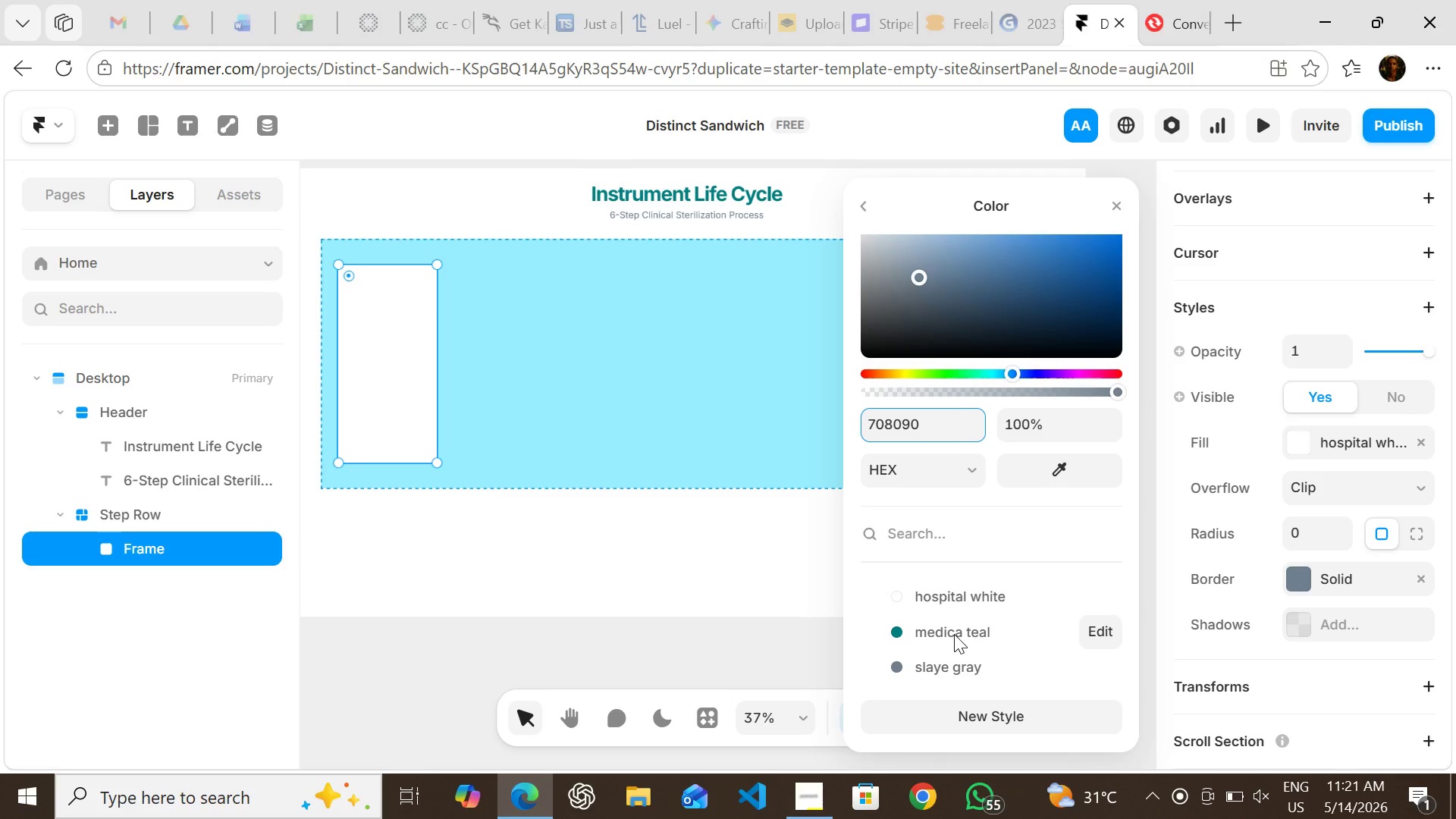 
wait(5.3)
 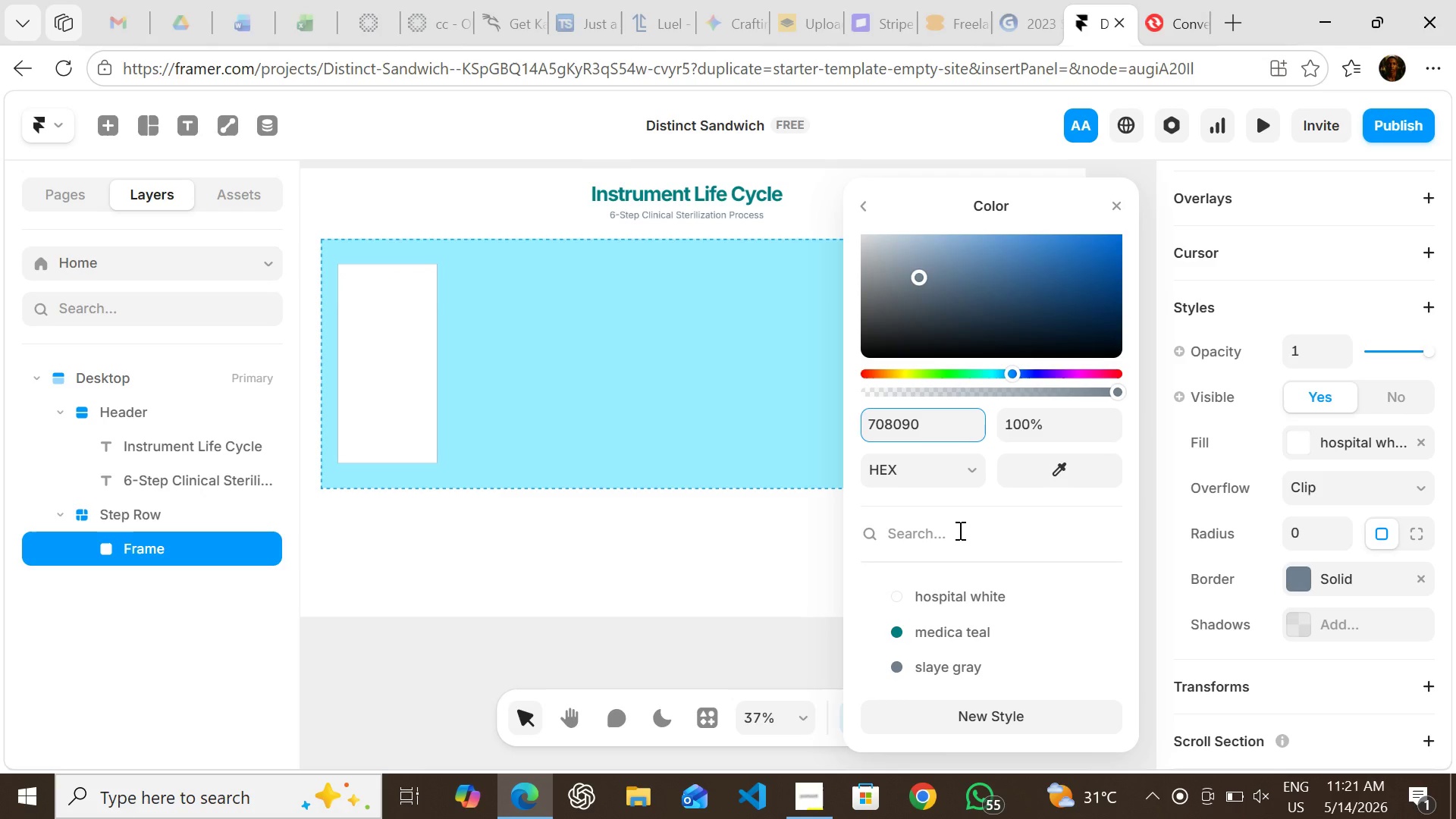 
left_click([954, 634])
 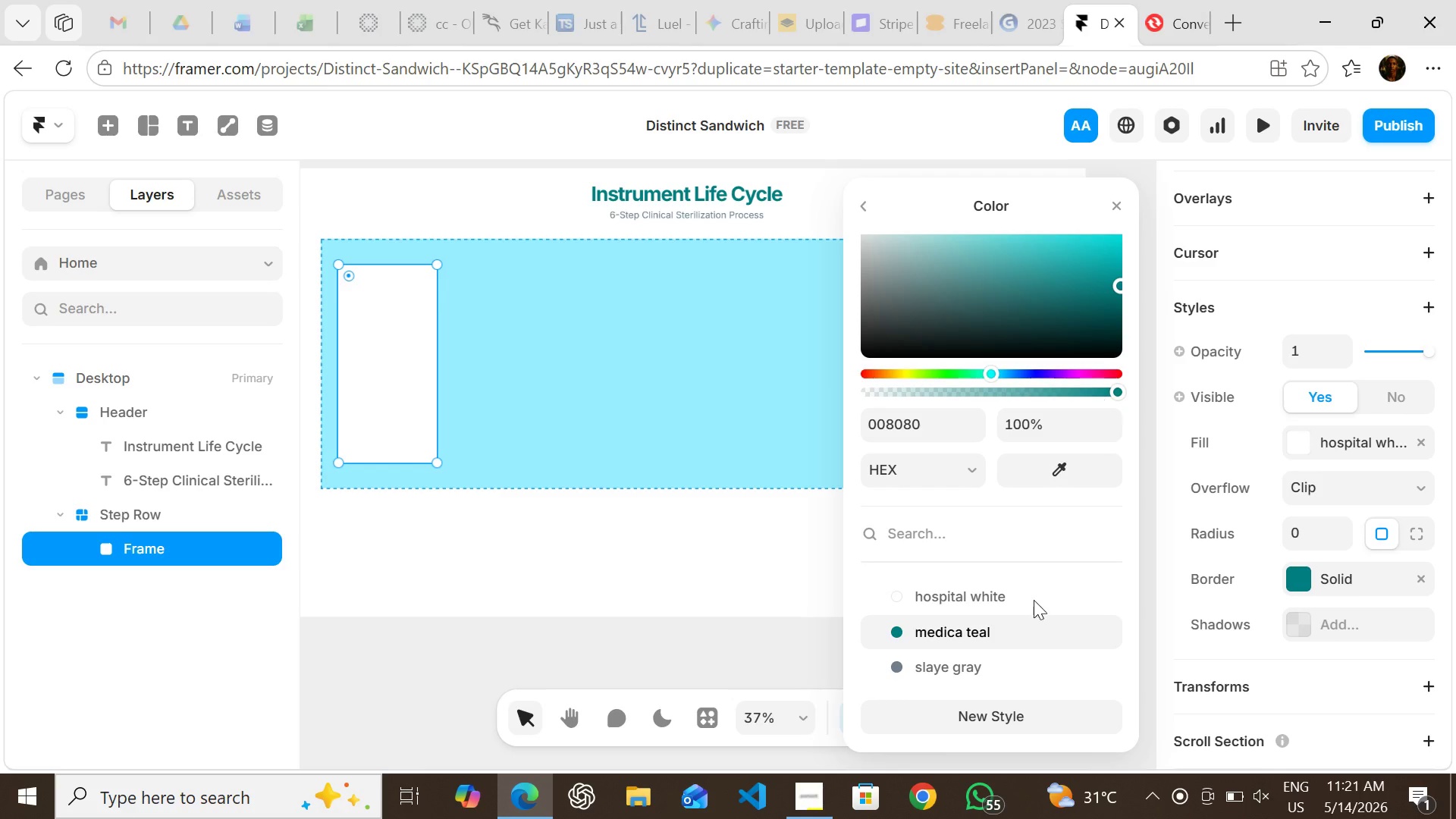 
left_click([1093, 629])
 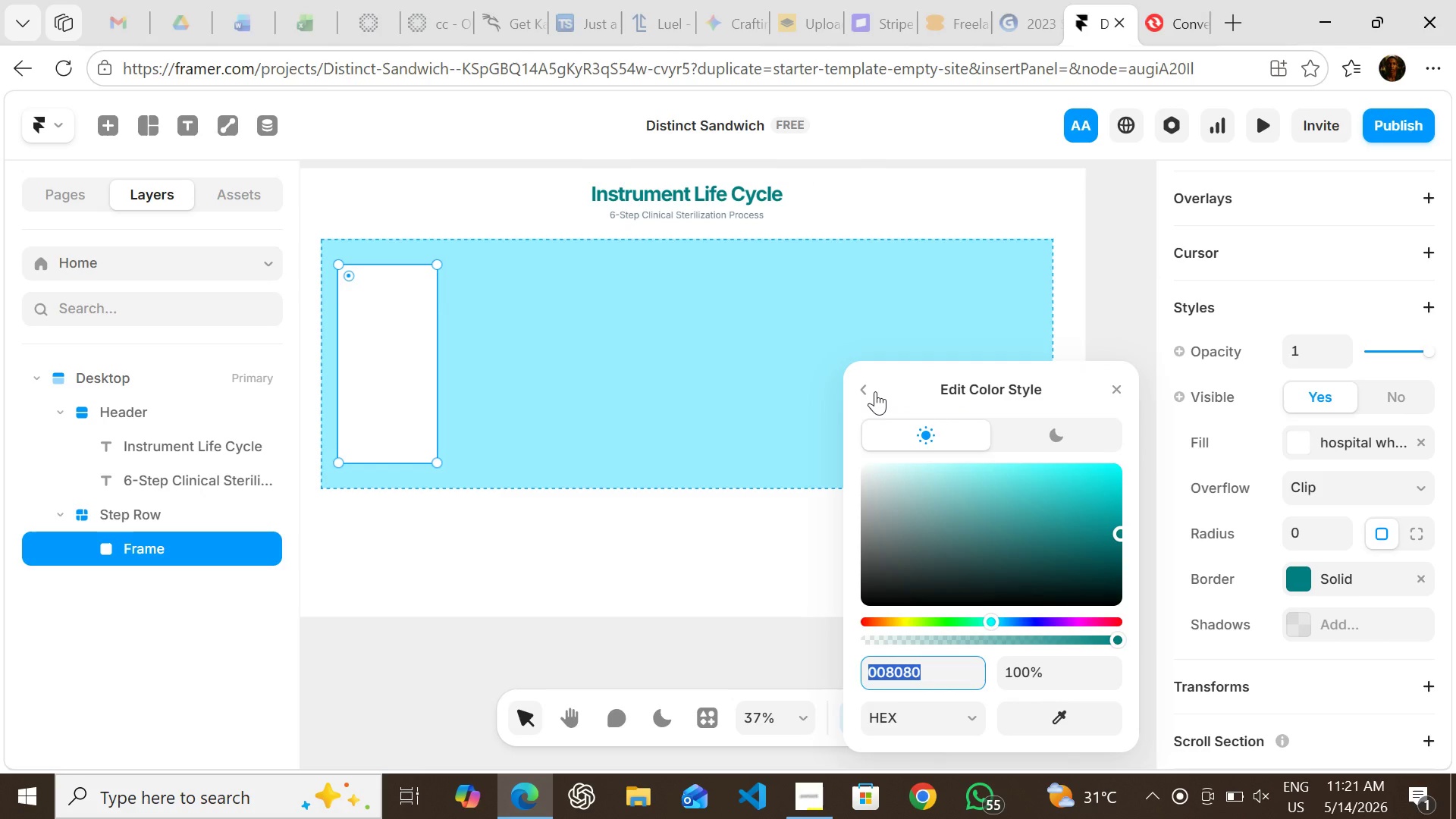 
left_click([864, 389])
 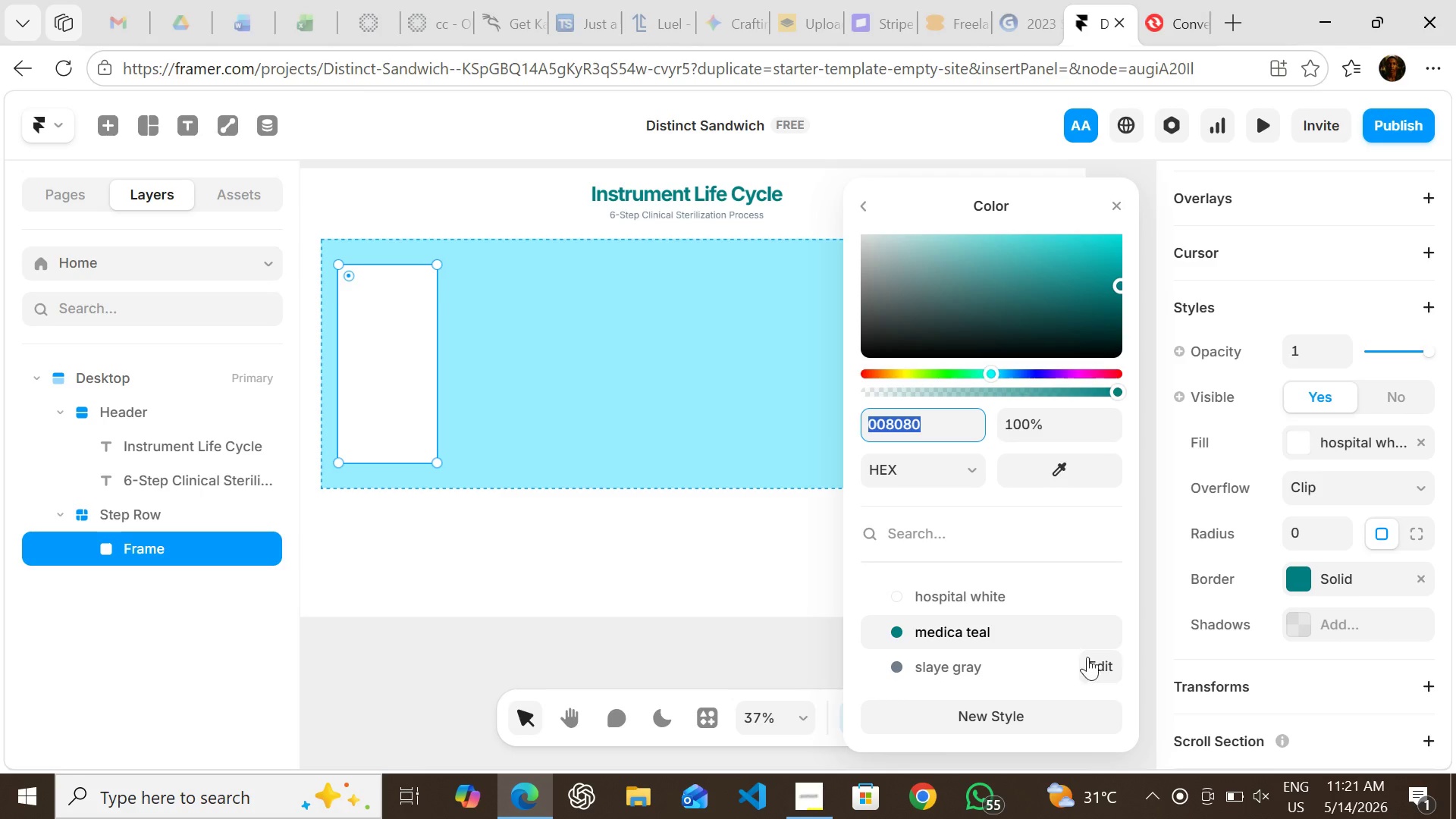 
left_click([1100, 661])
 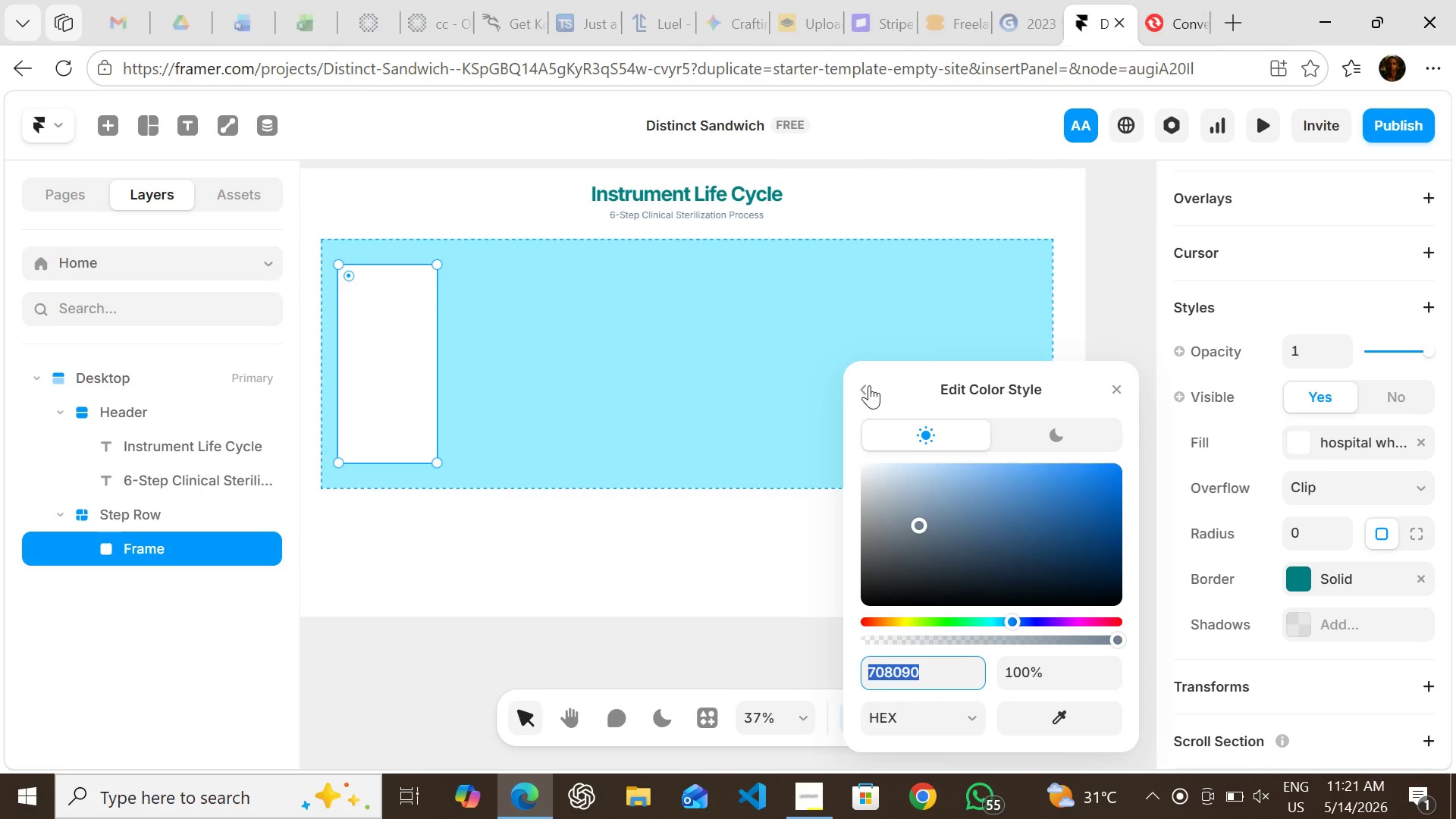 
left_click([867, 385])
 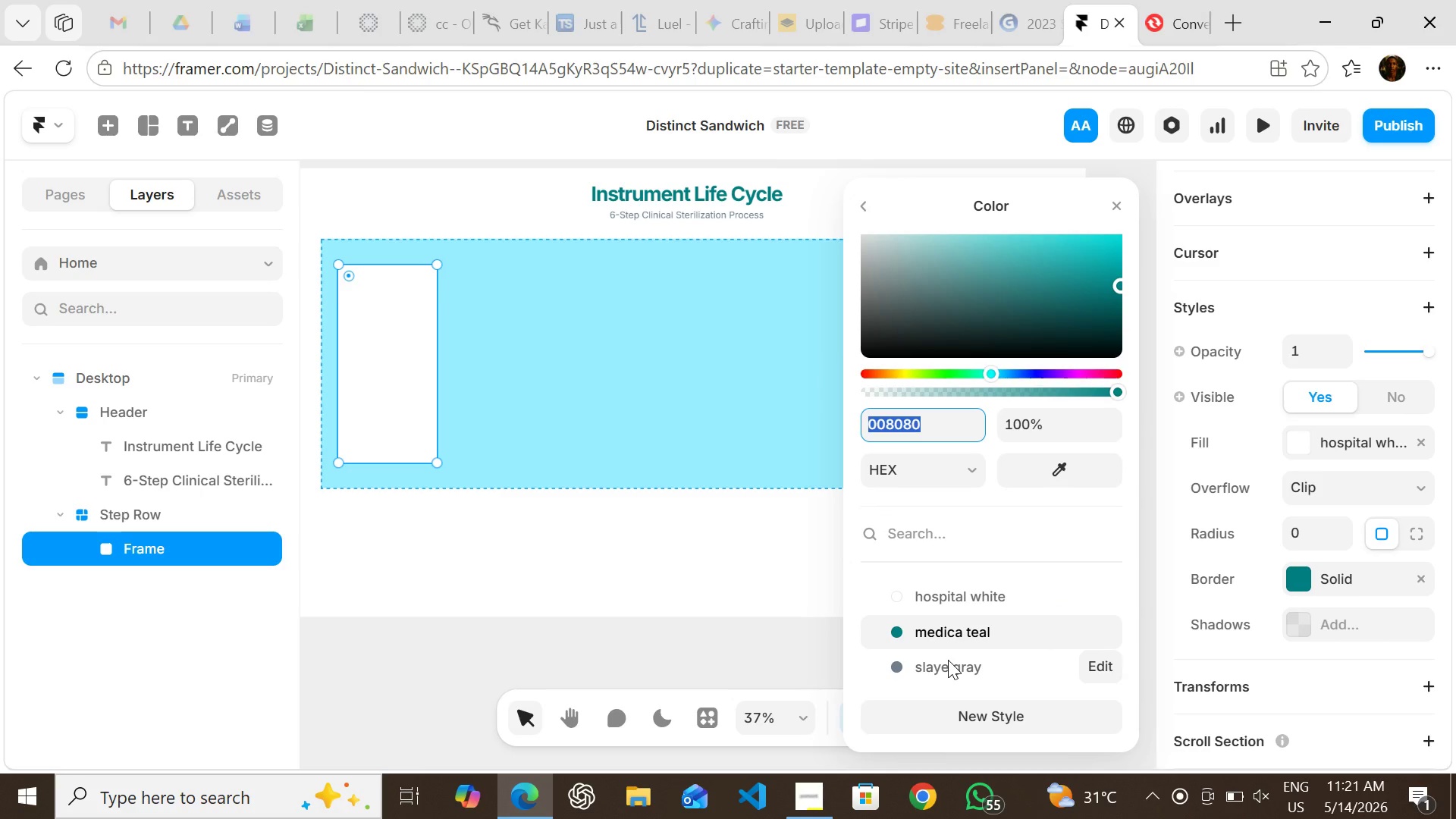 
left_click([948, 660])
 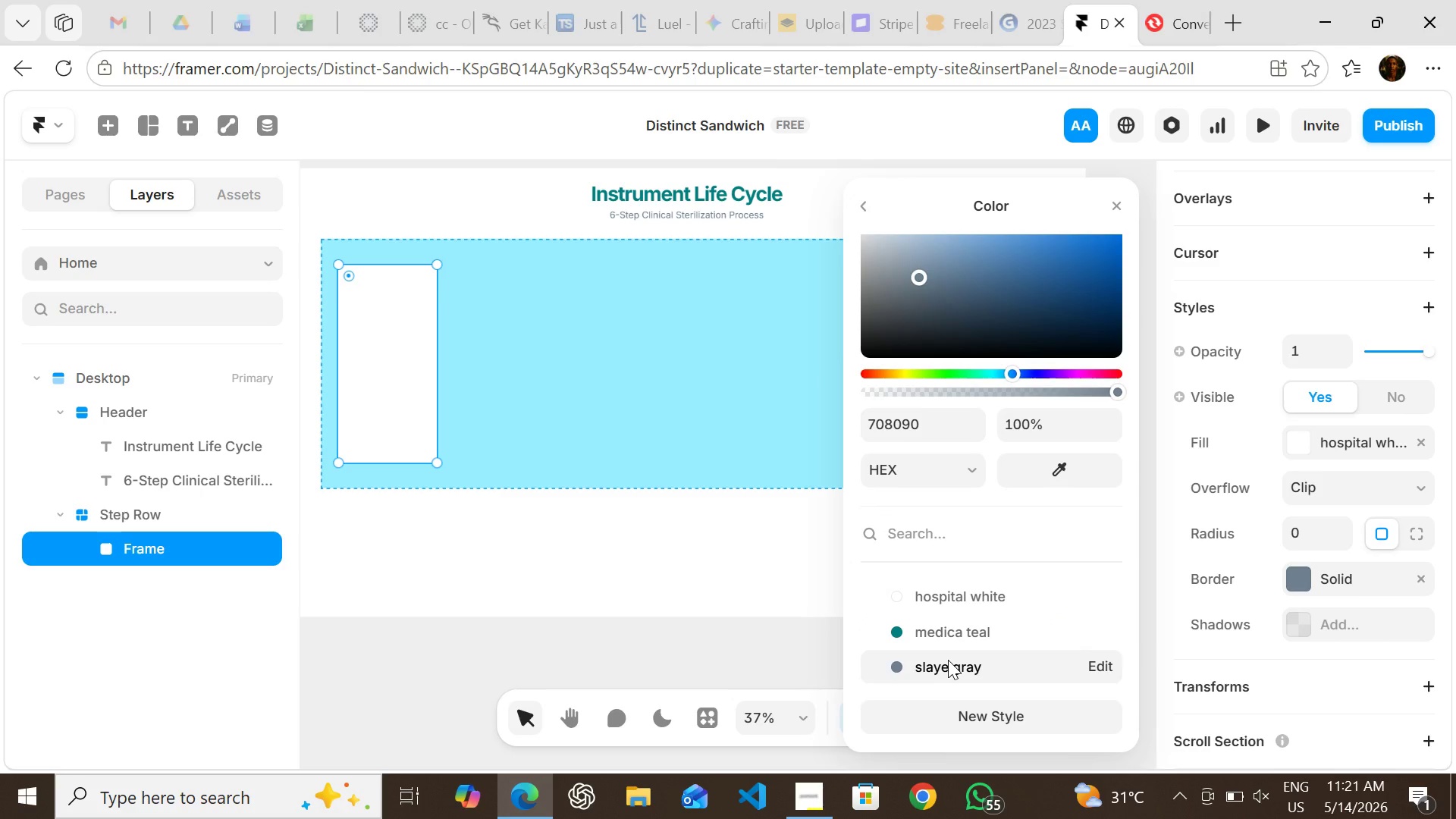 
wait(8.77)
 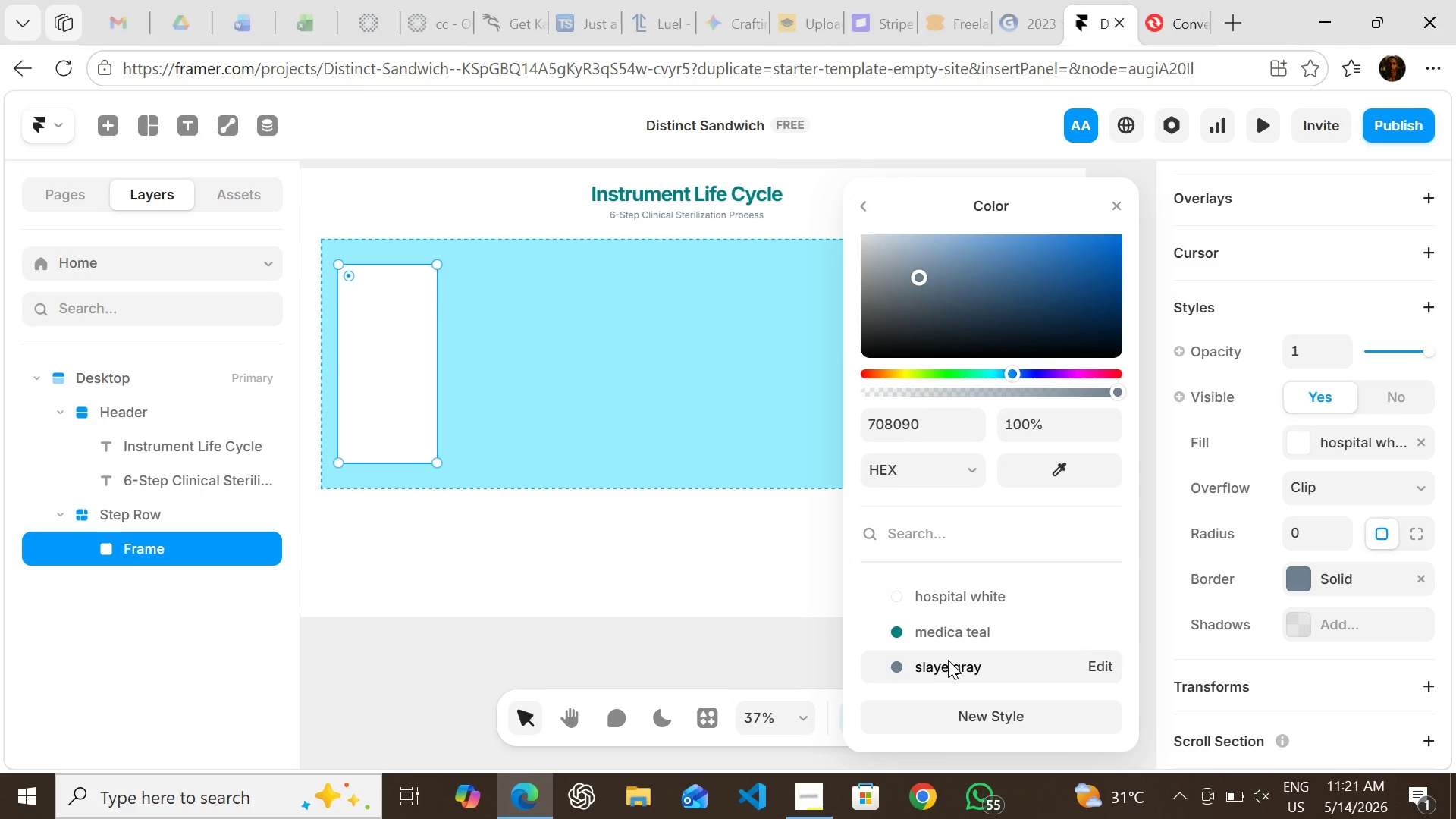 
left_click([861, 199])
 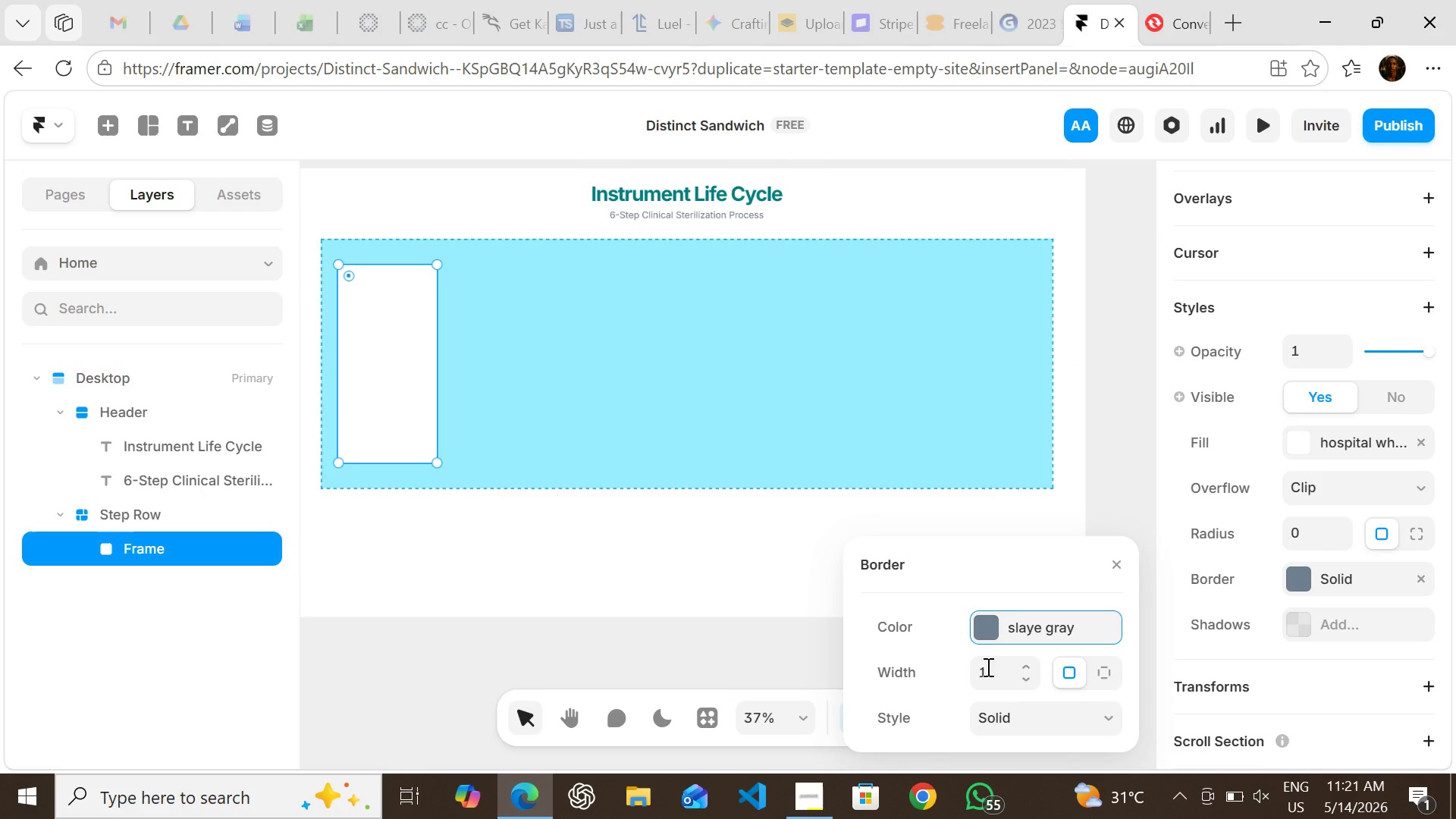 
left_click([987, 666])
 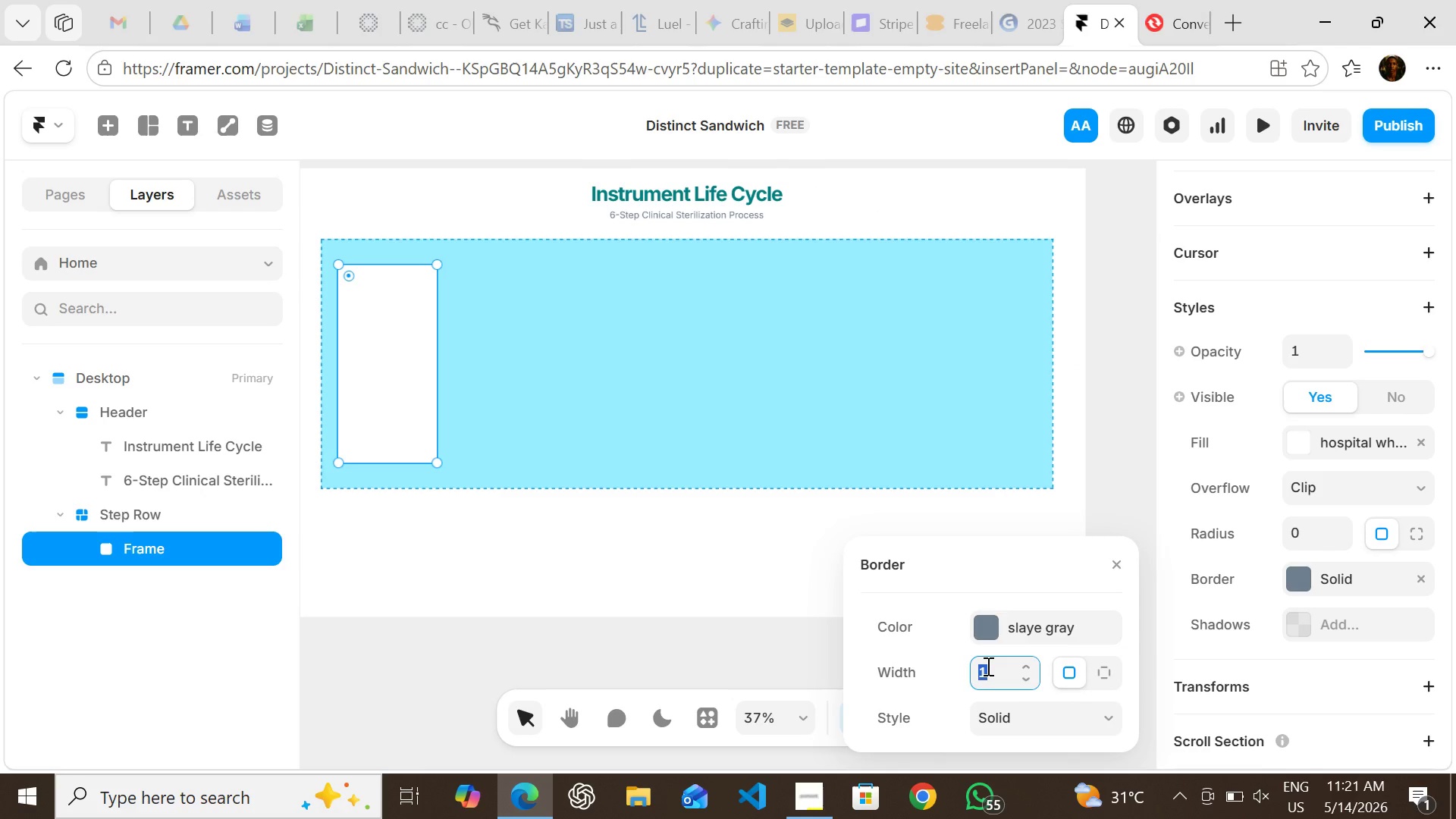 
key(1)
 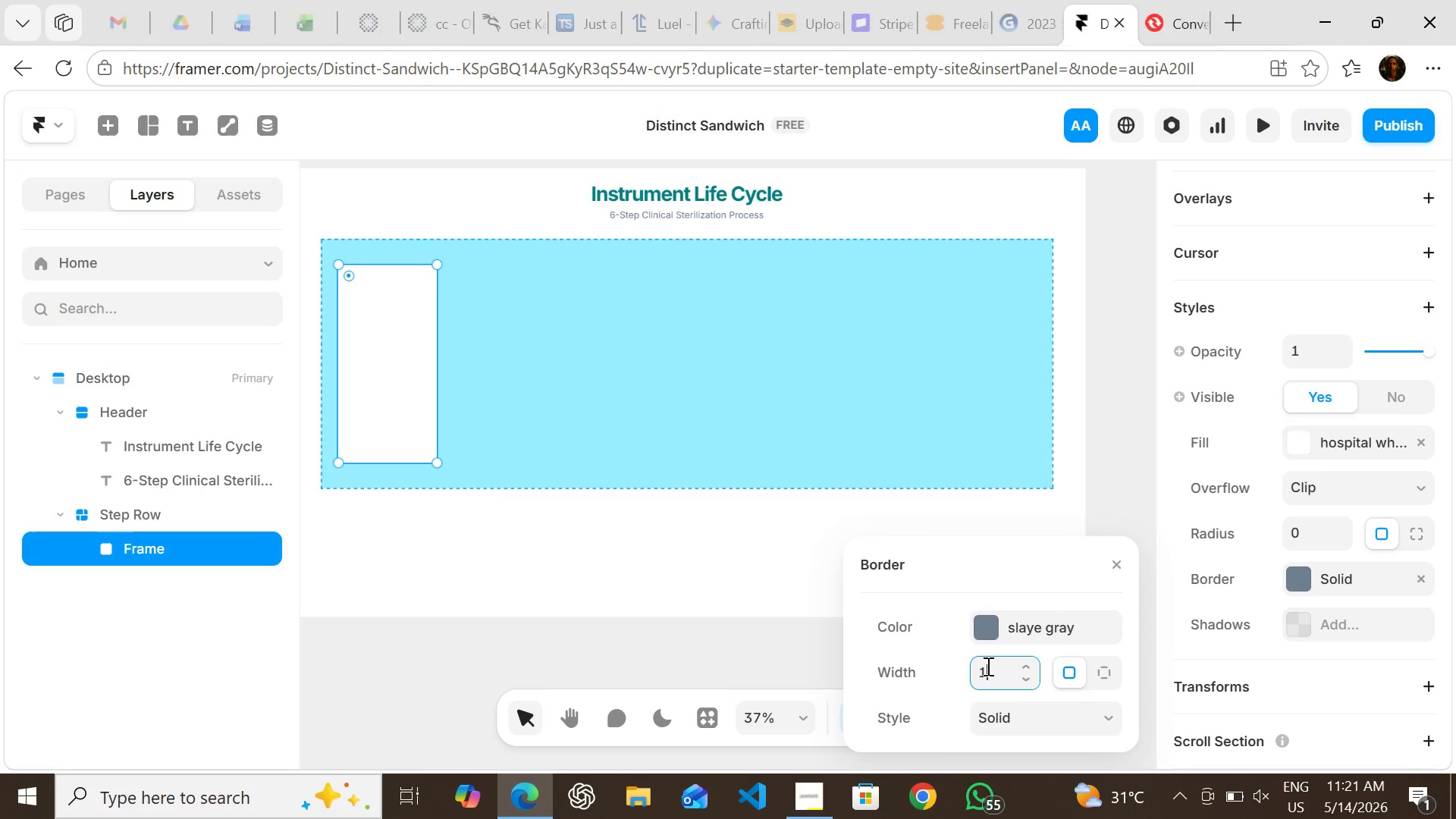 
key(Period)
 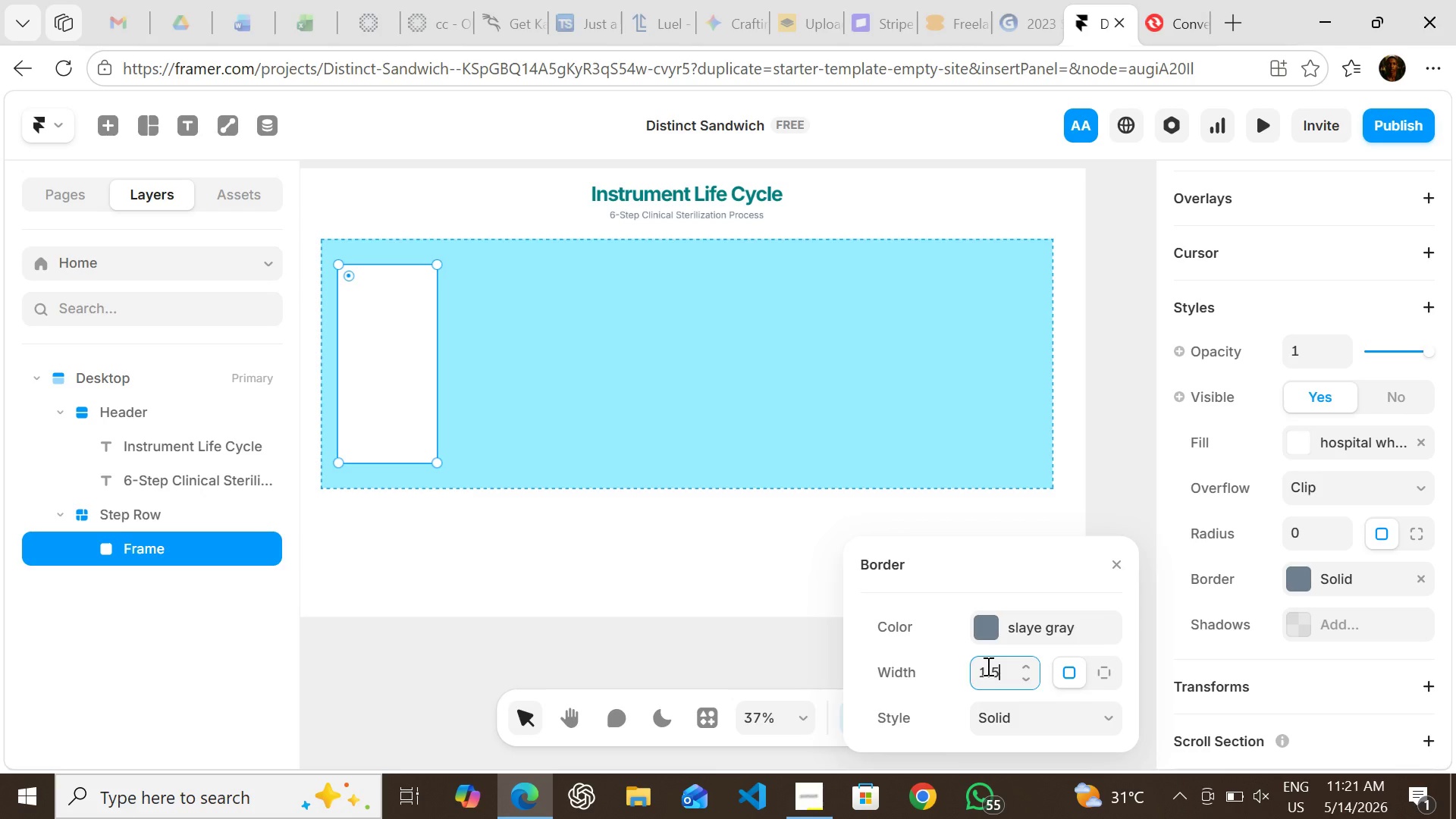 
key(5)
 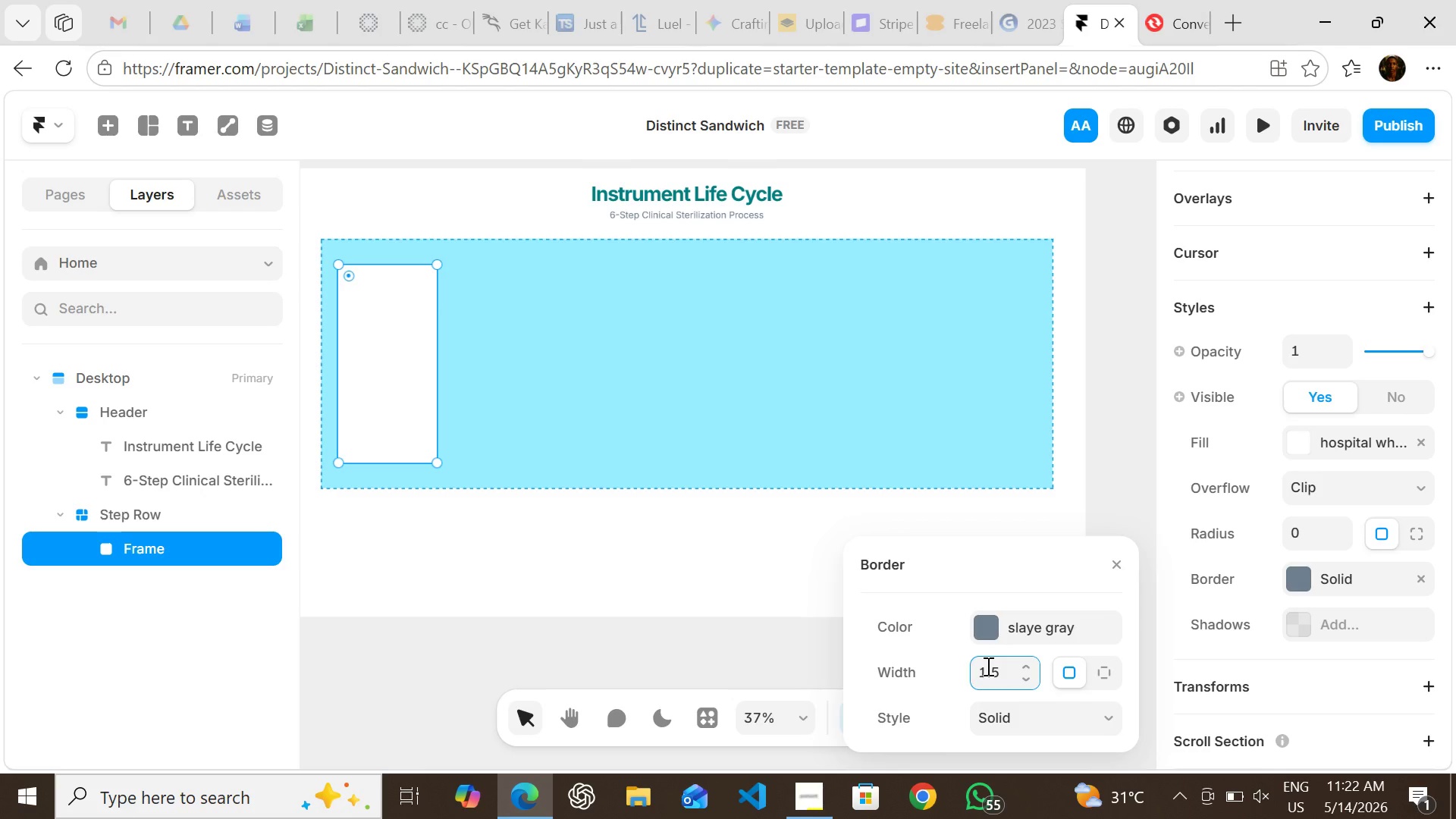 
key(Enter)
 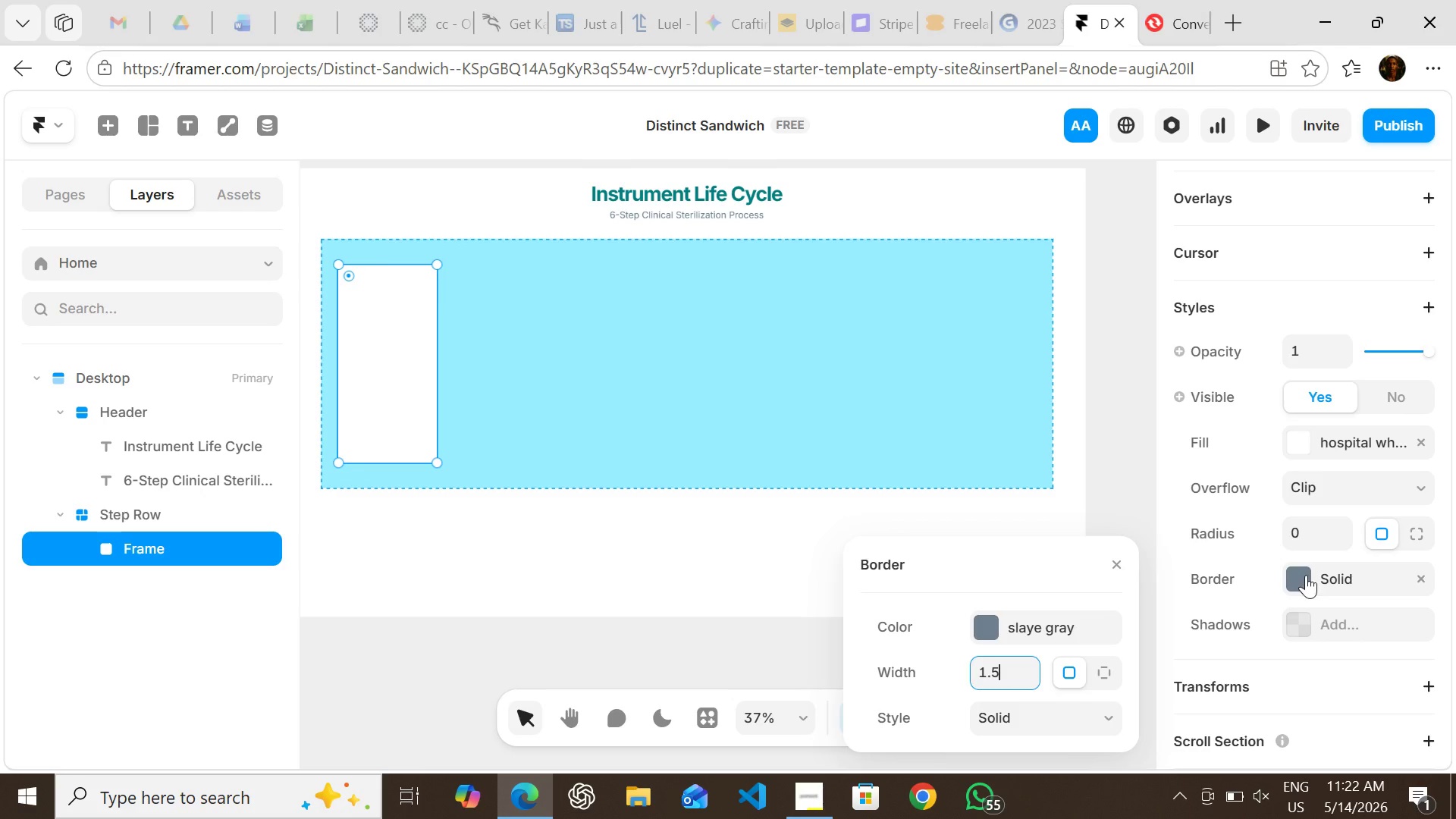 
wait(6.0)
 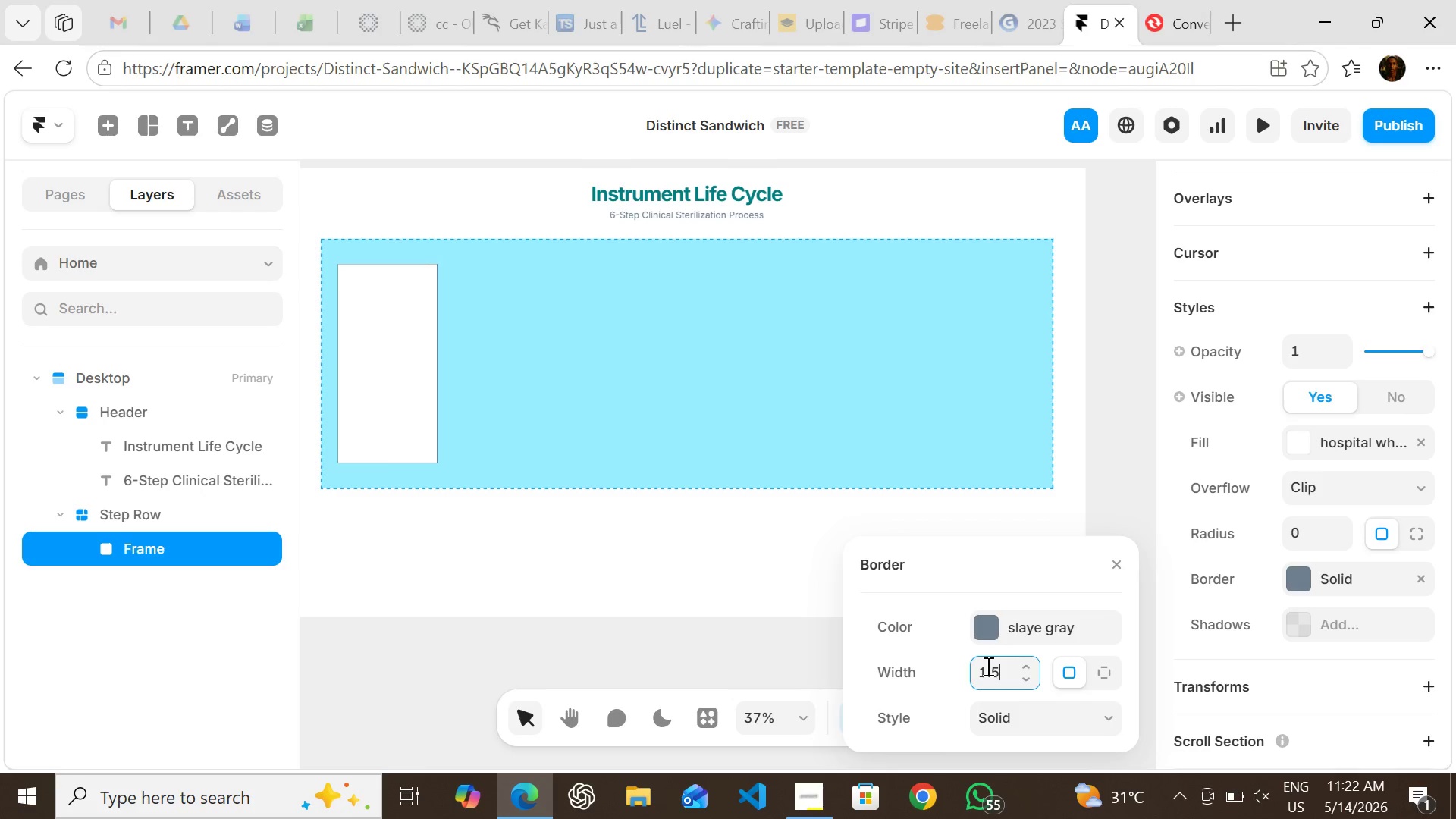 
left_click([1302, 533])
 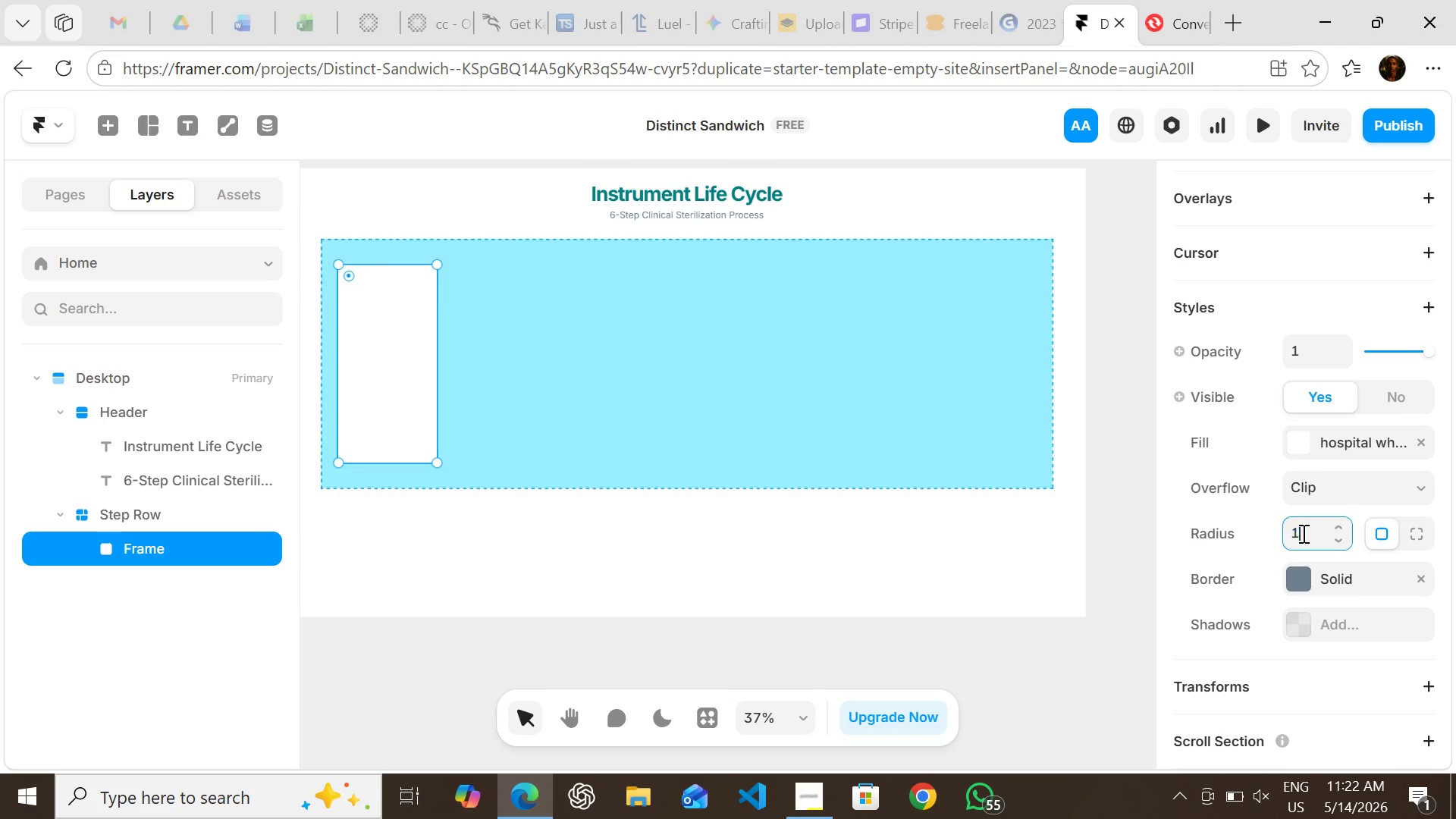 
type(12)
 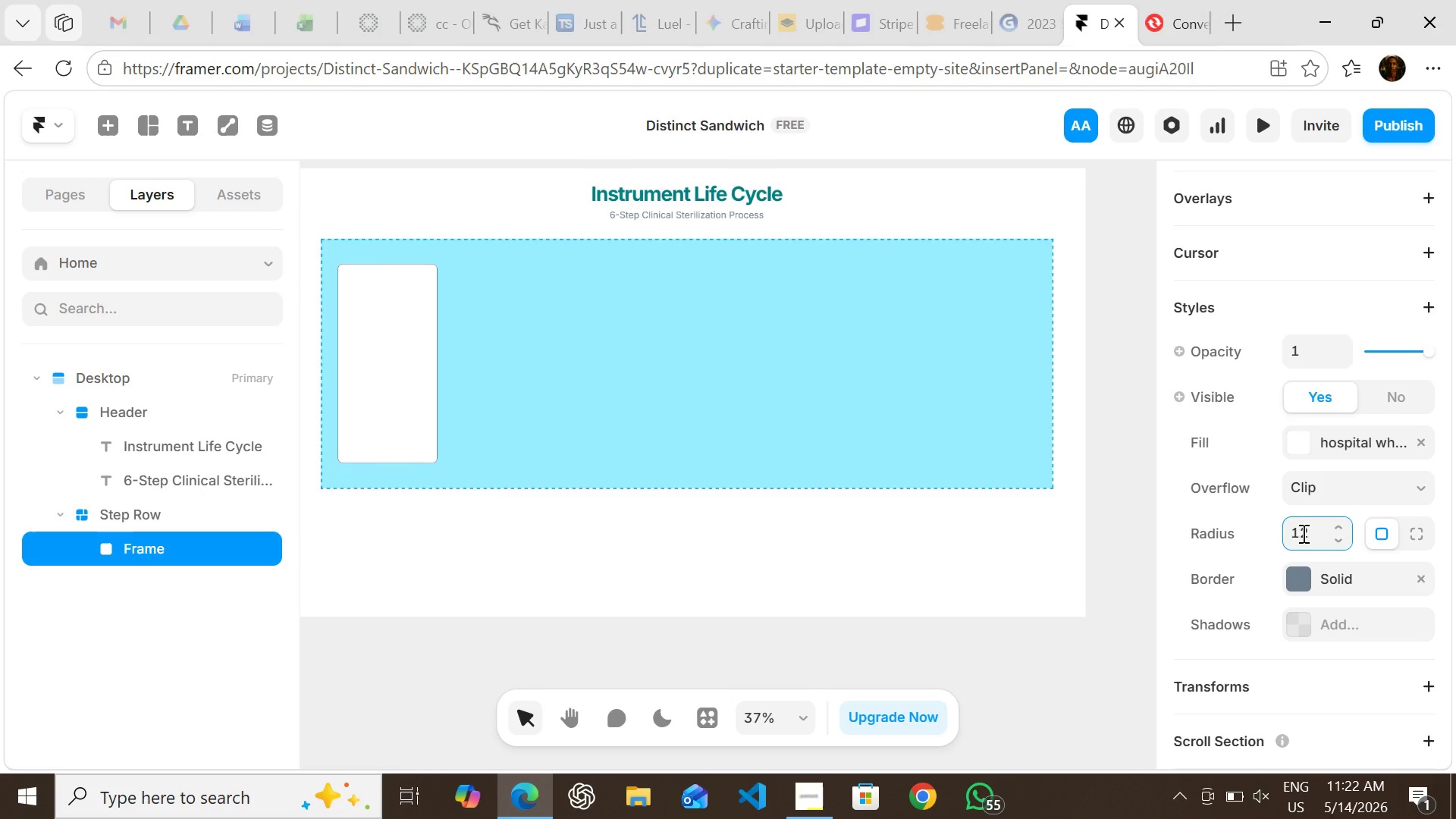 
key(Enter)
 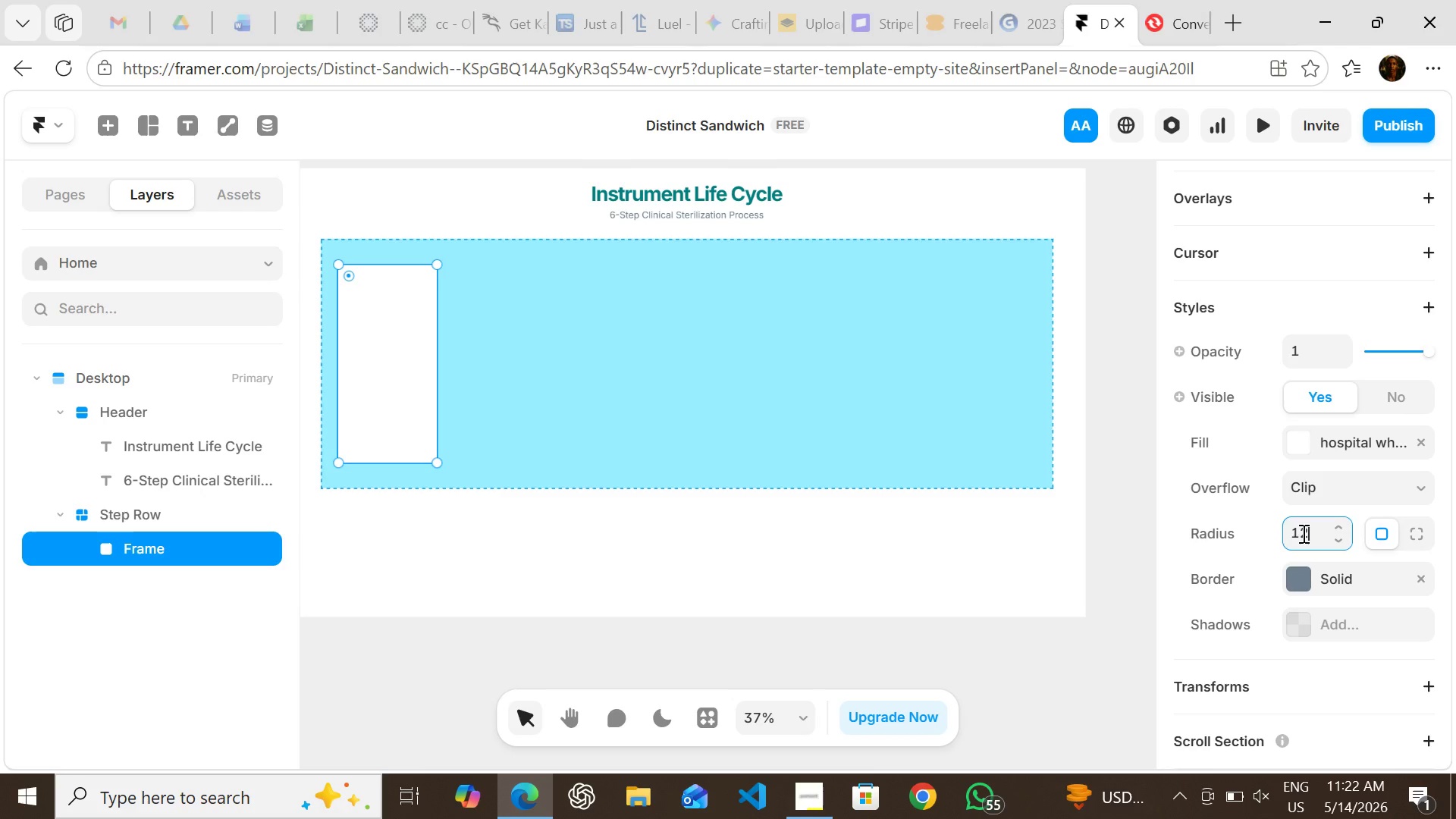 
wait(6.23)
 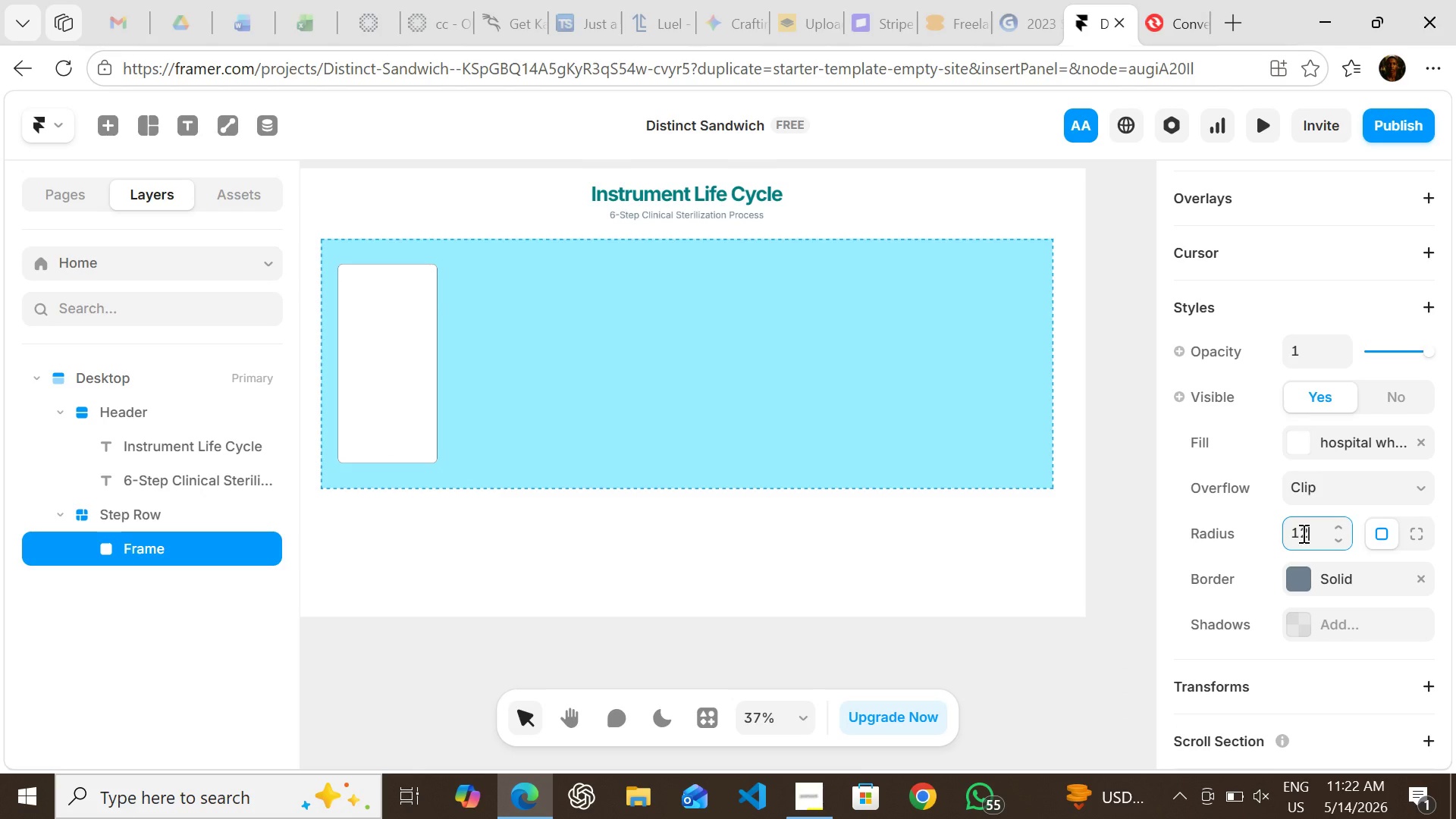 
left_click([739, 531])
 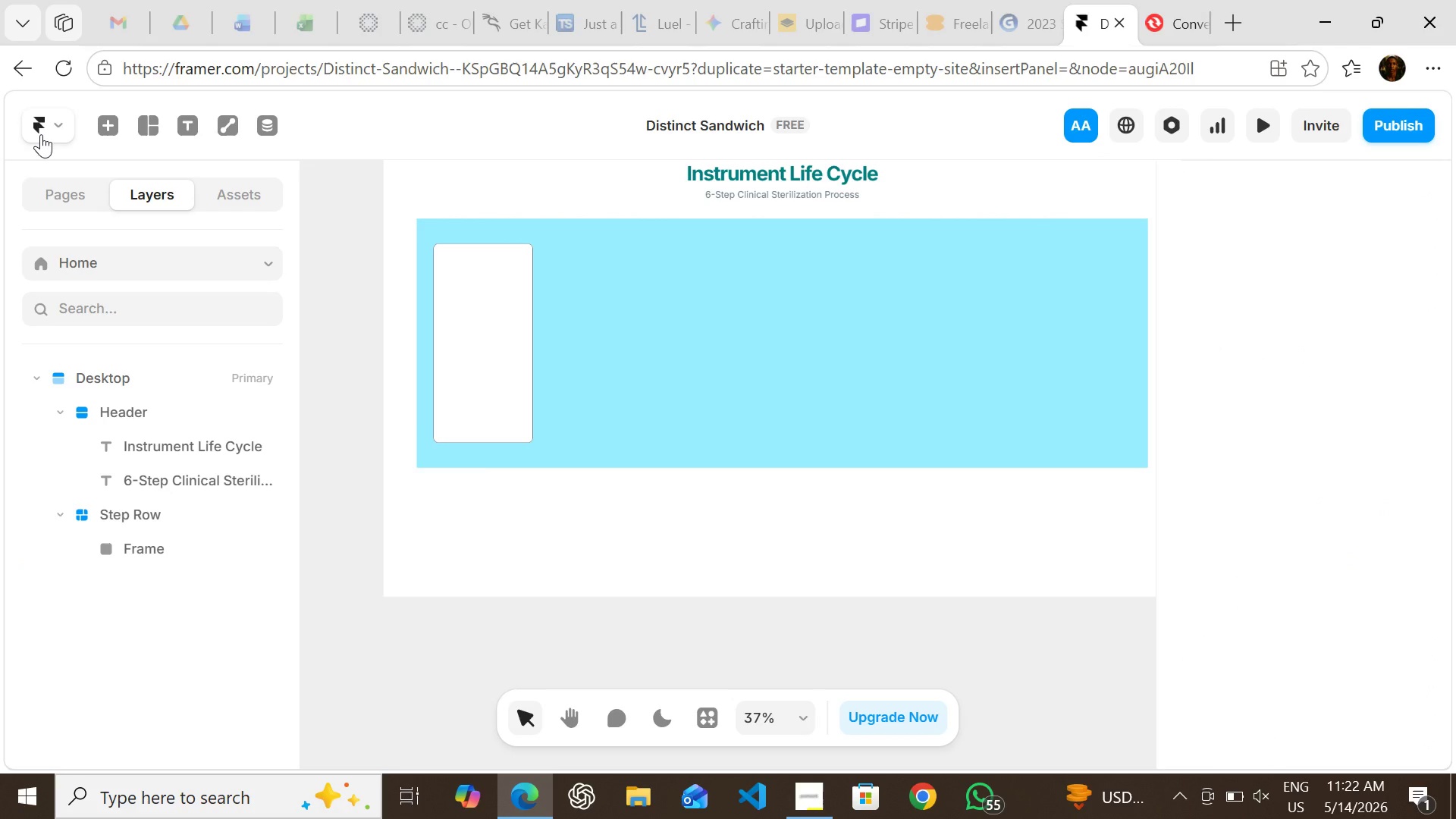 
left_click([102, 127])
 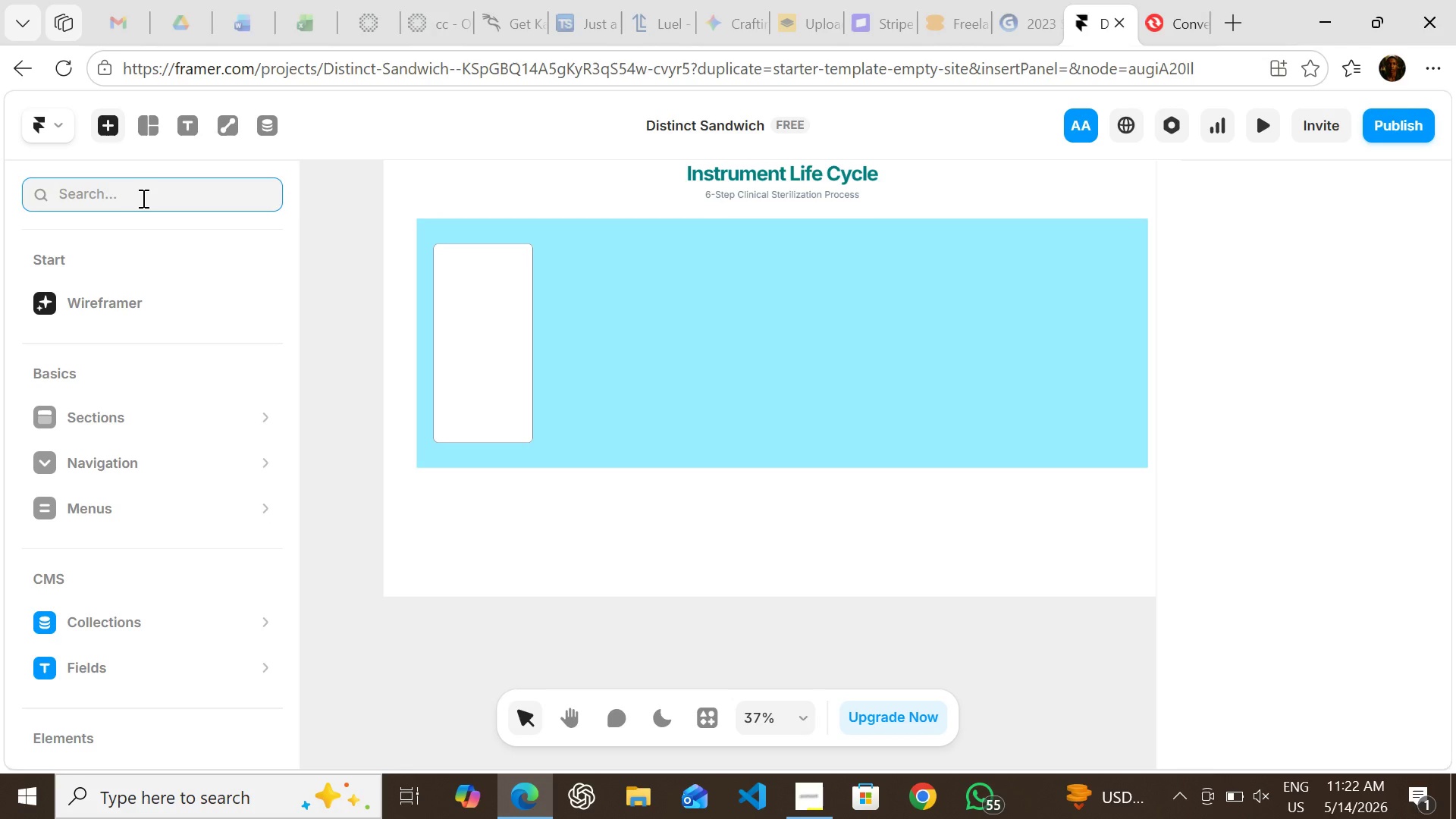 
type(ic)
 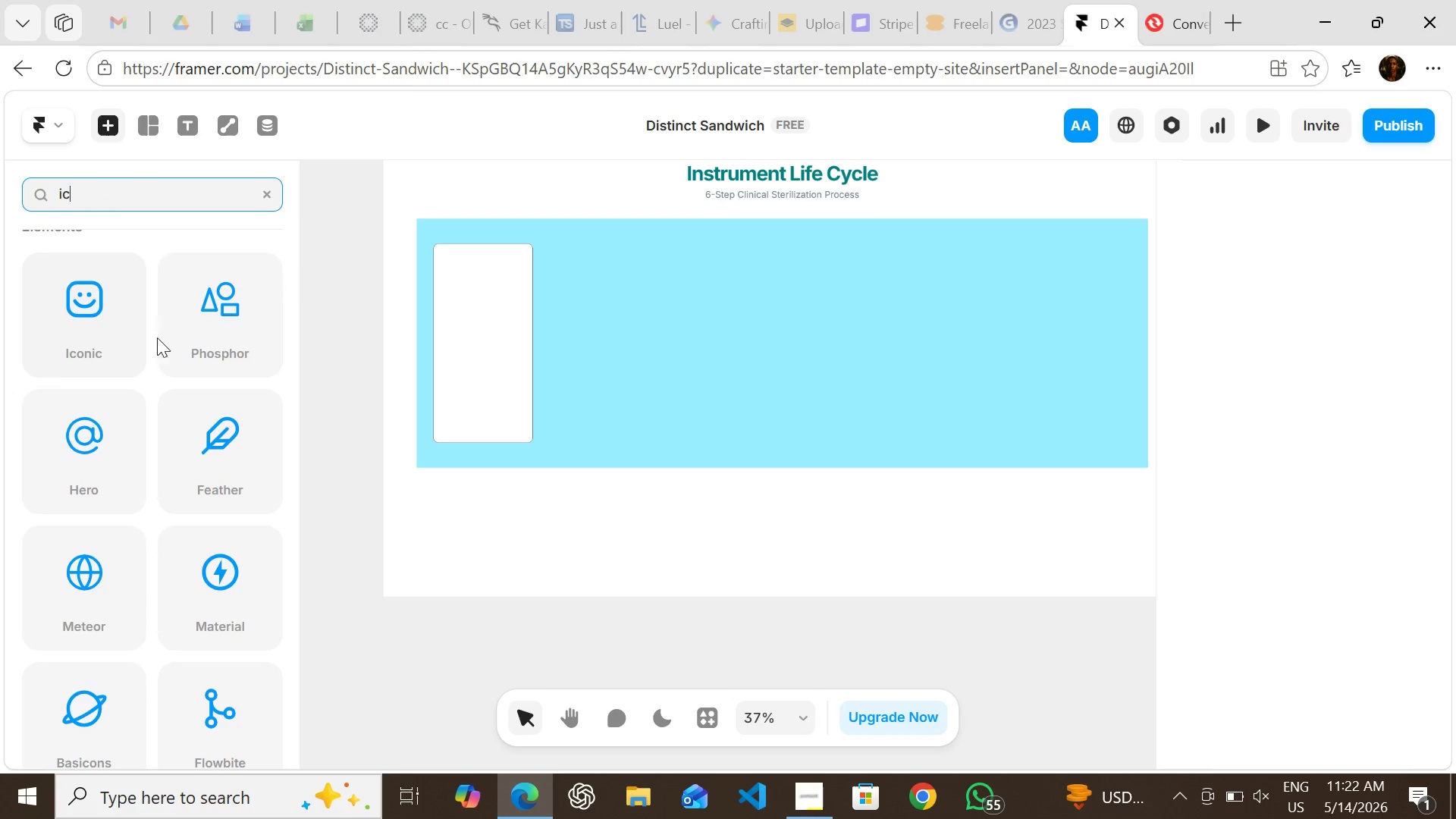 
left_click([206, 334])
 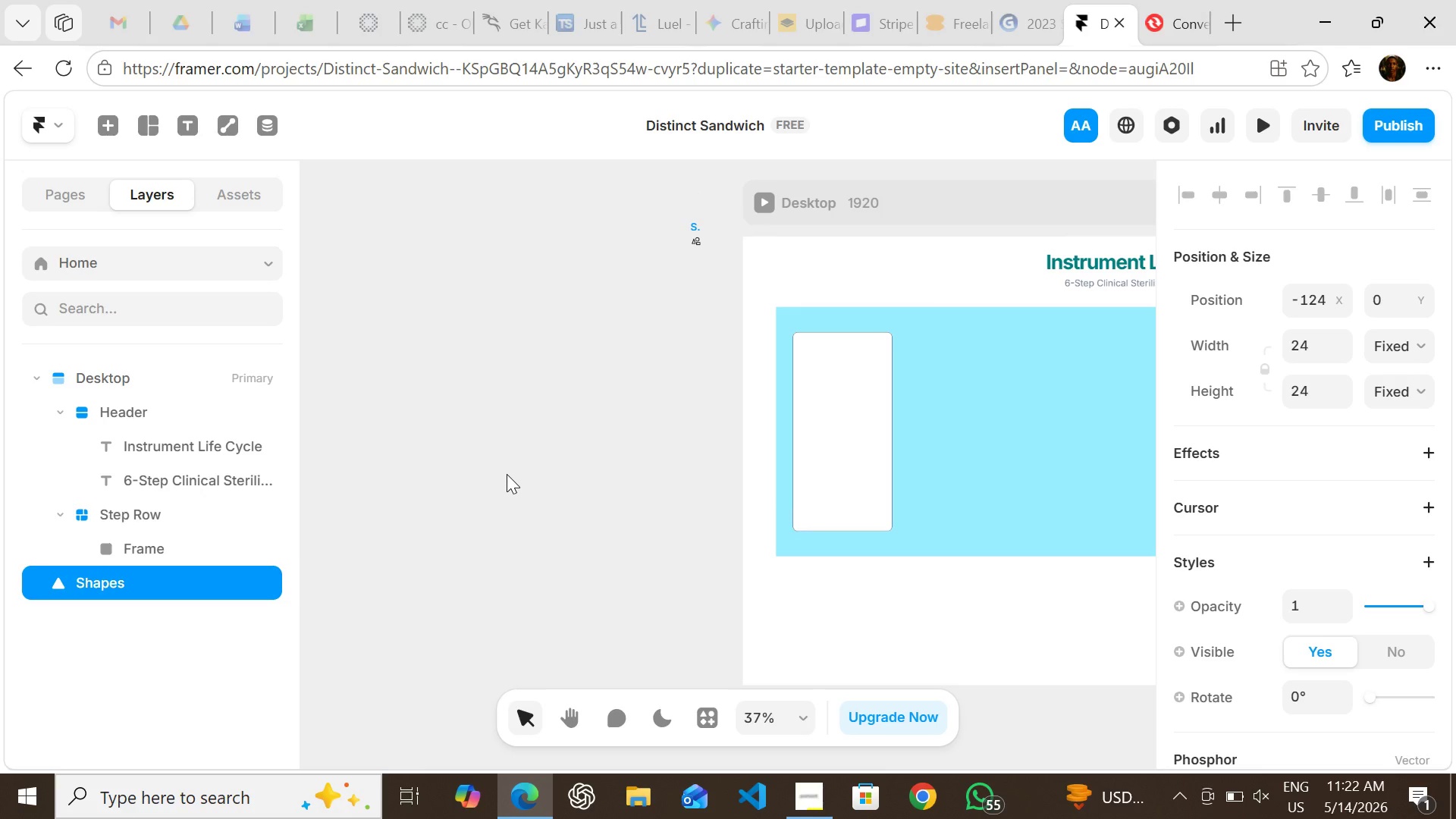 
wait(22.22)
 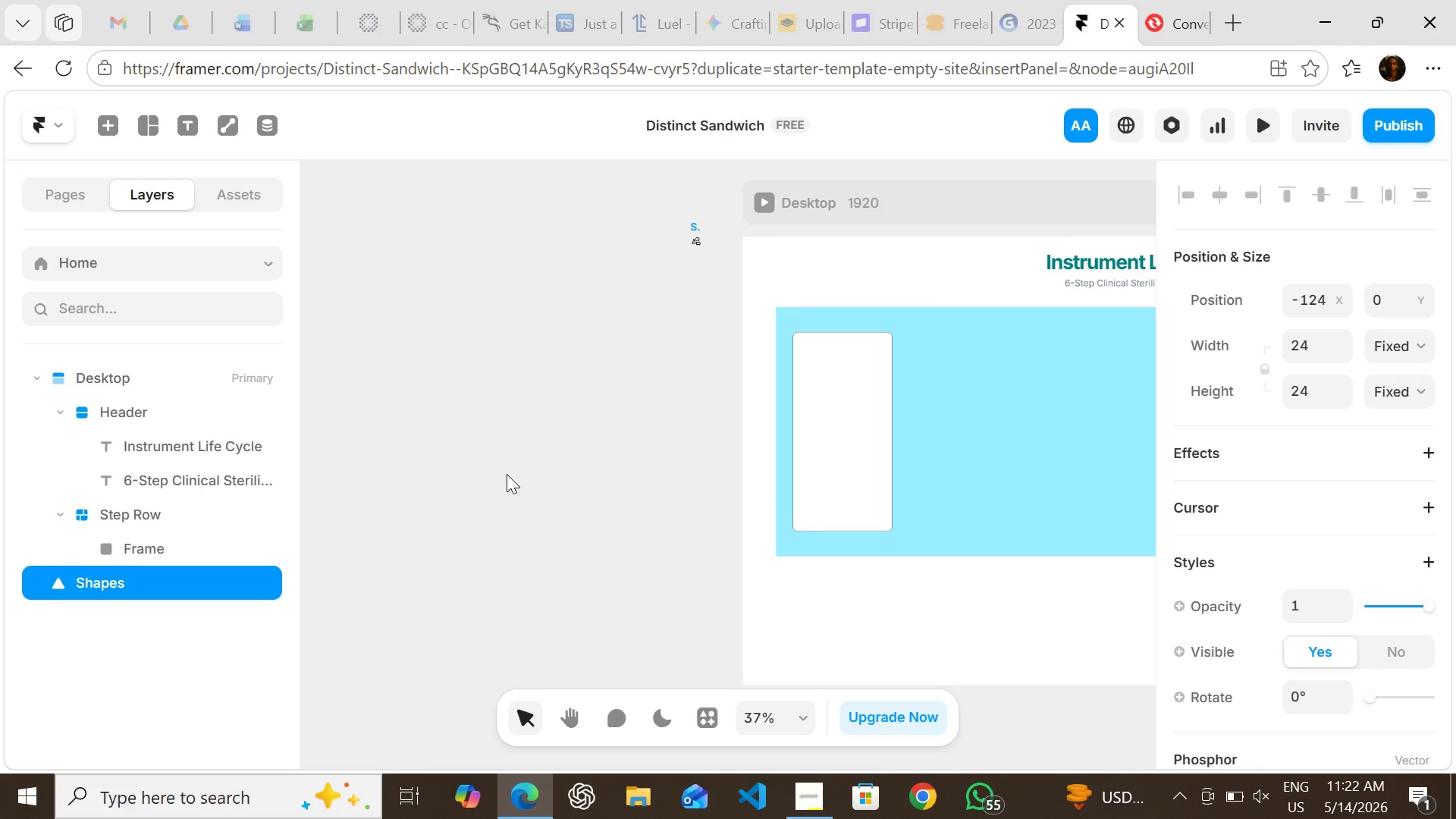 
left_click([698, 242])
 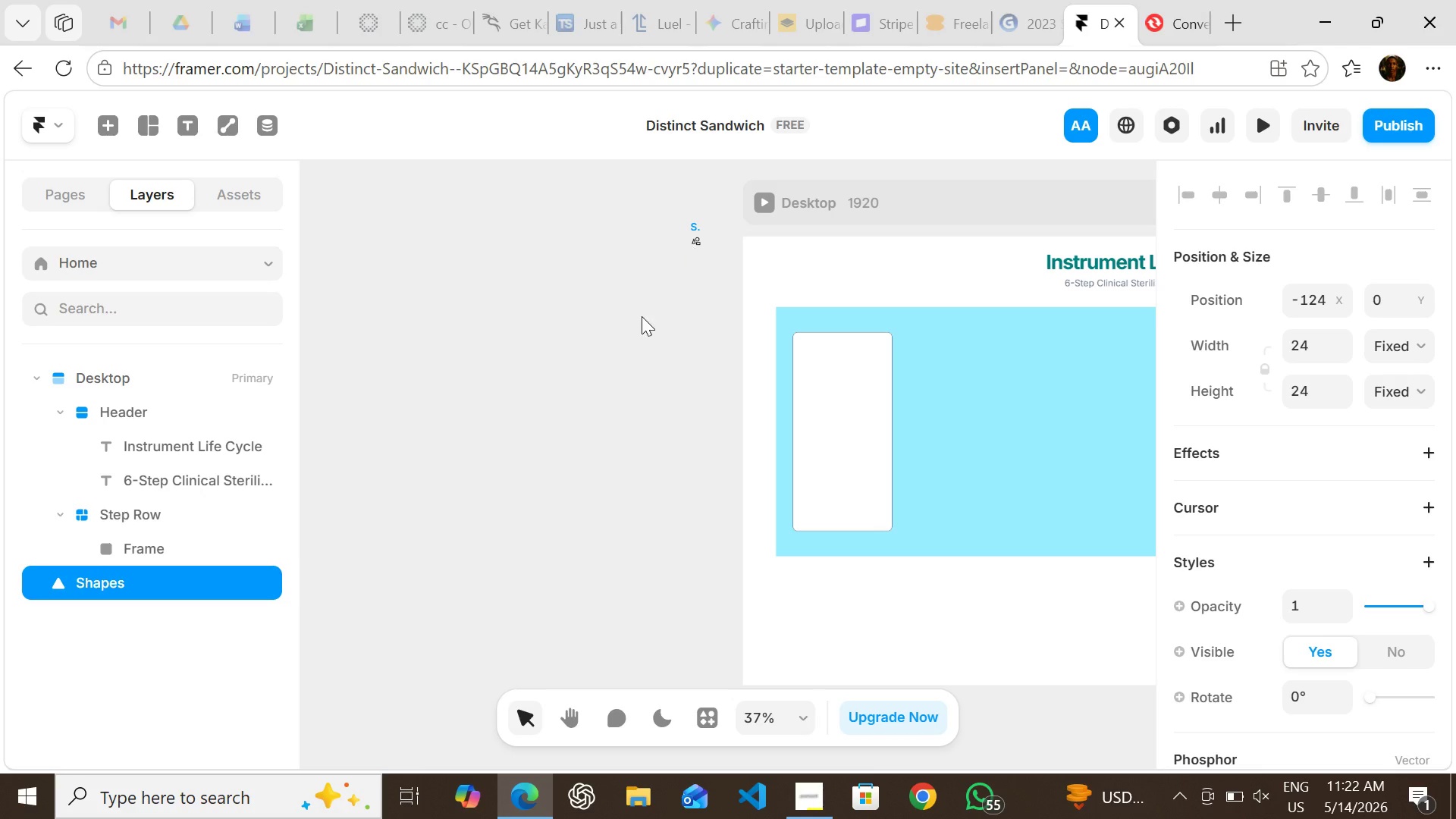 
left_click([640, 318])
 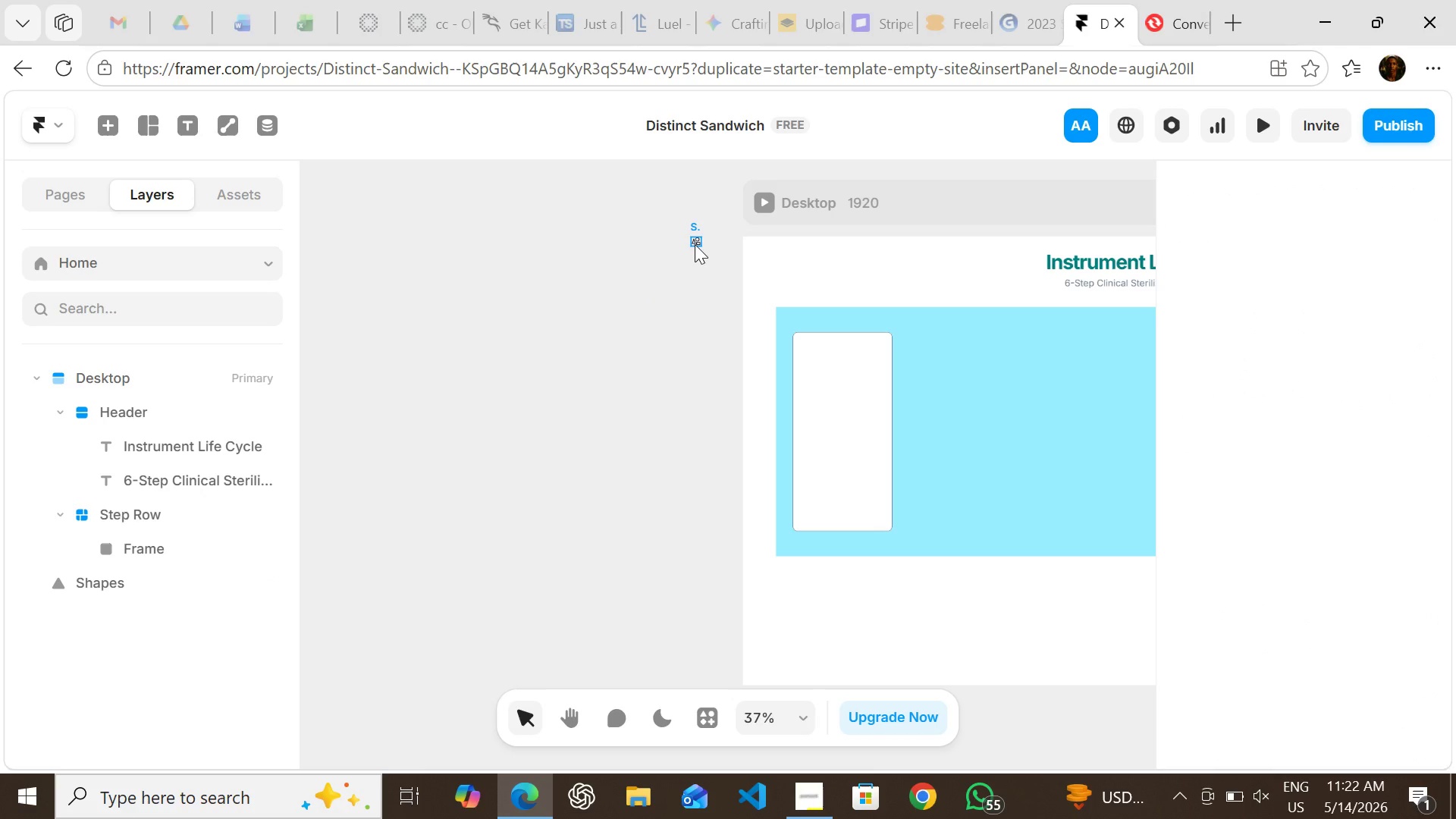 
left_click([695, 243])
 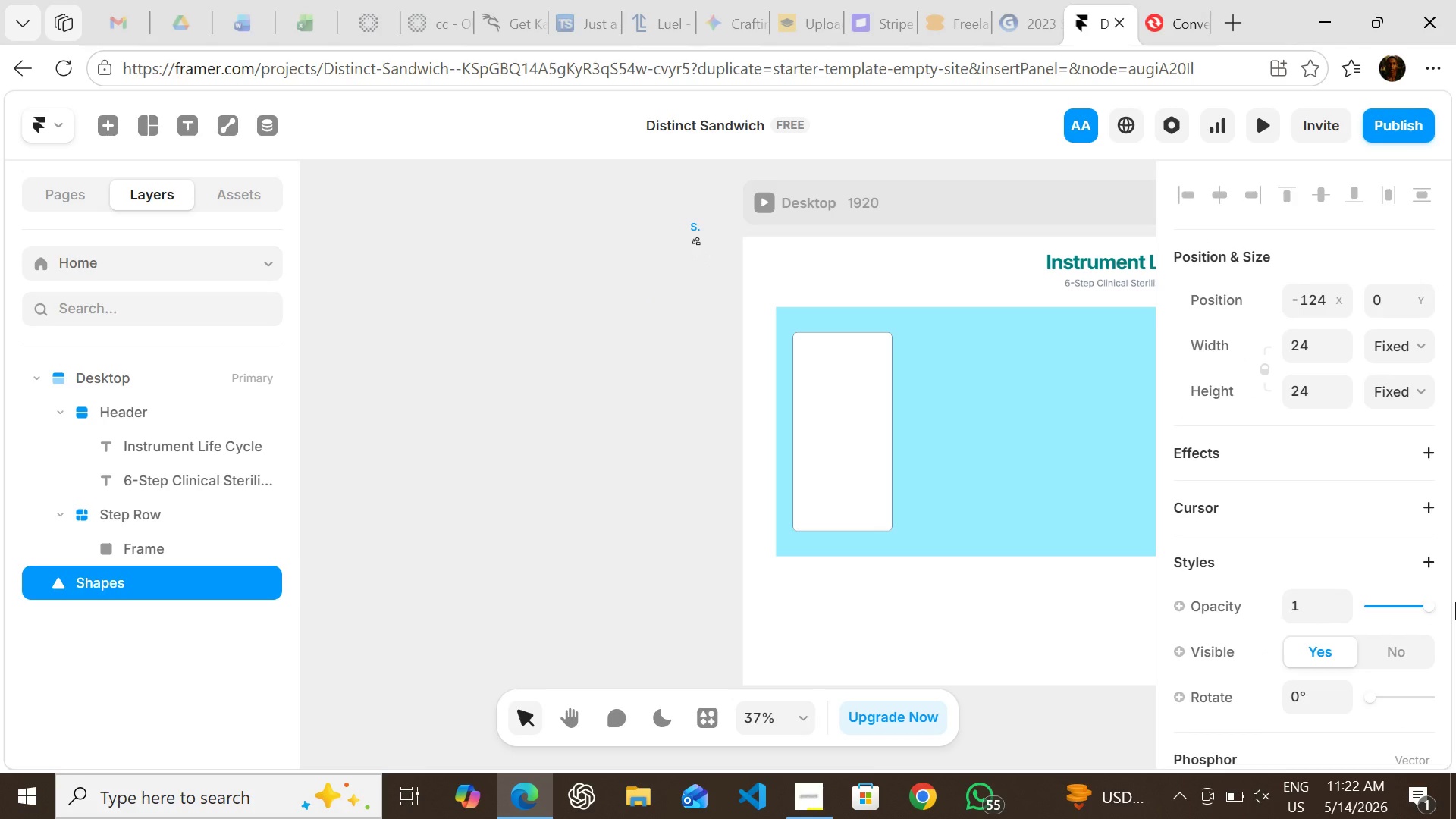 
mouse_move([1316, 524])
 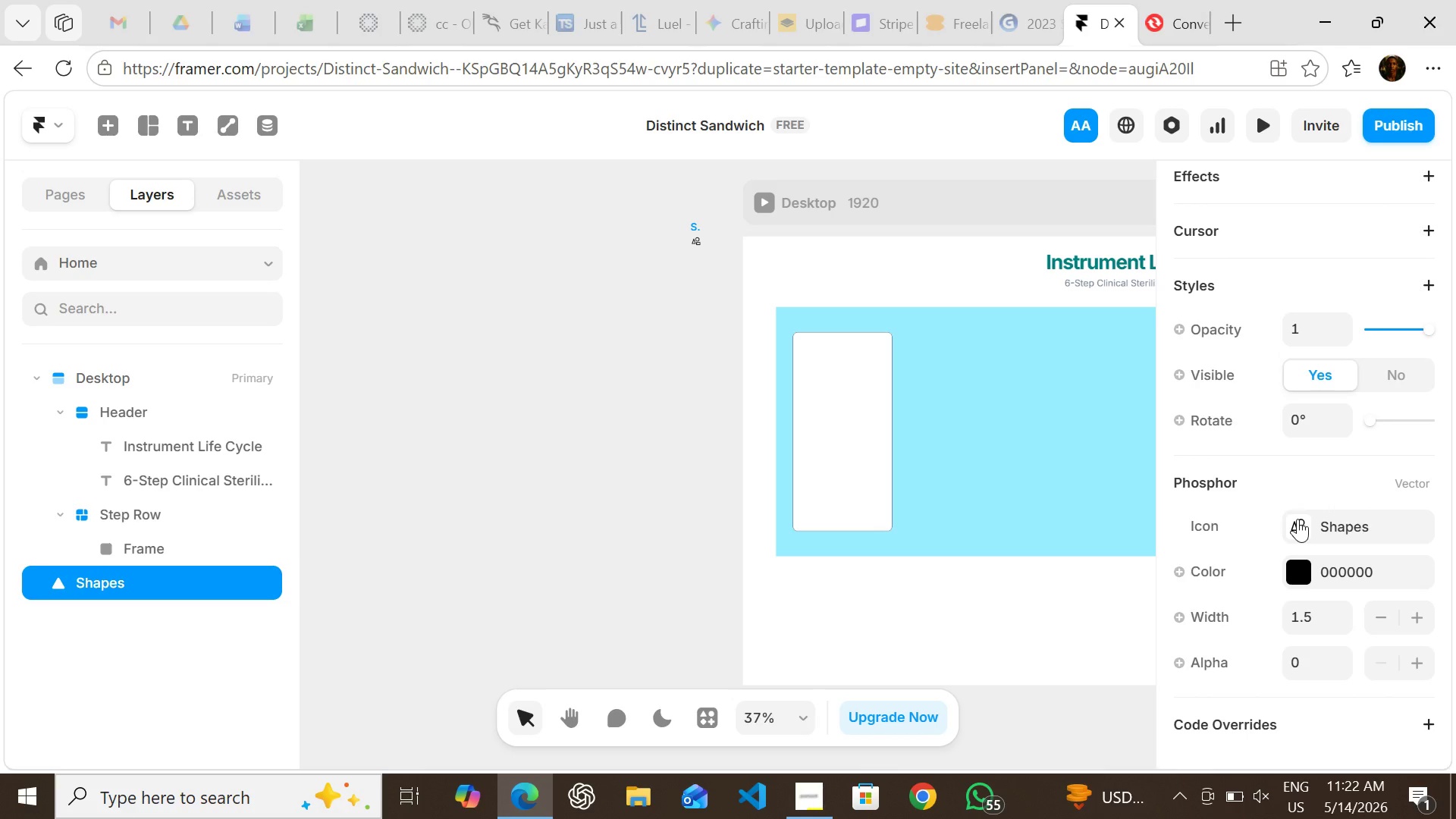 
left_click([1298, 519])
 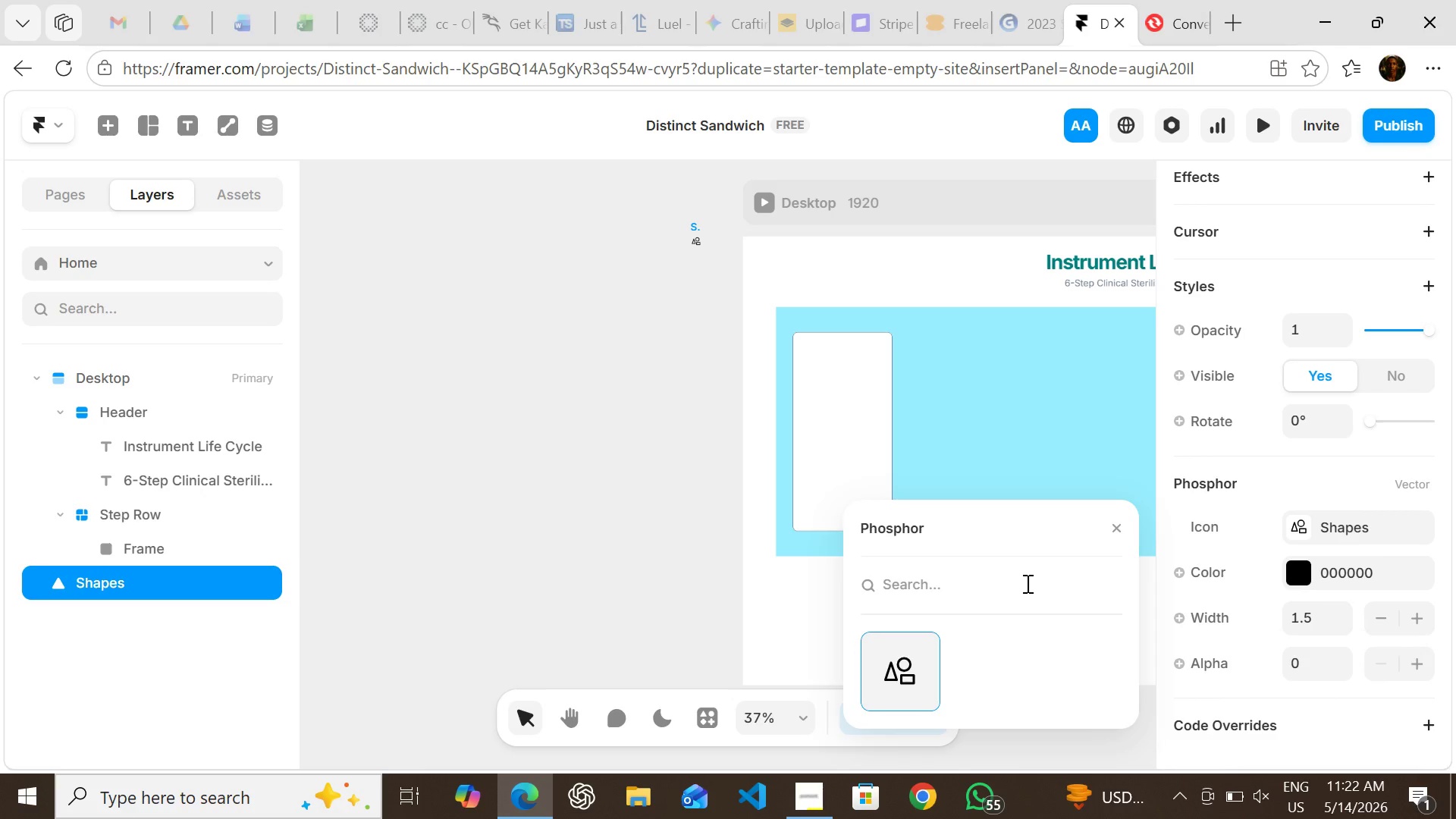 
type(drop)
key(Backspace)
key(Backspace)
key(Backspace)
key(Backspace)
 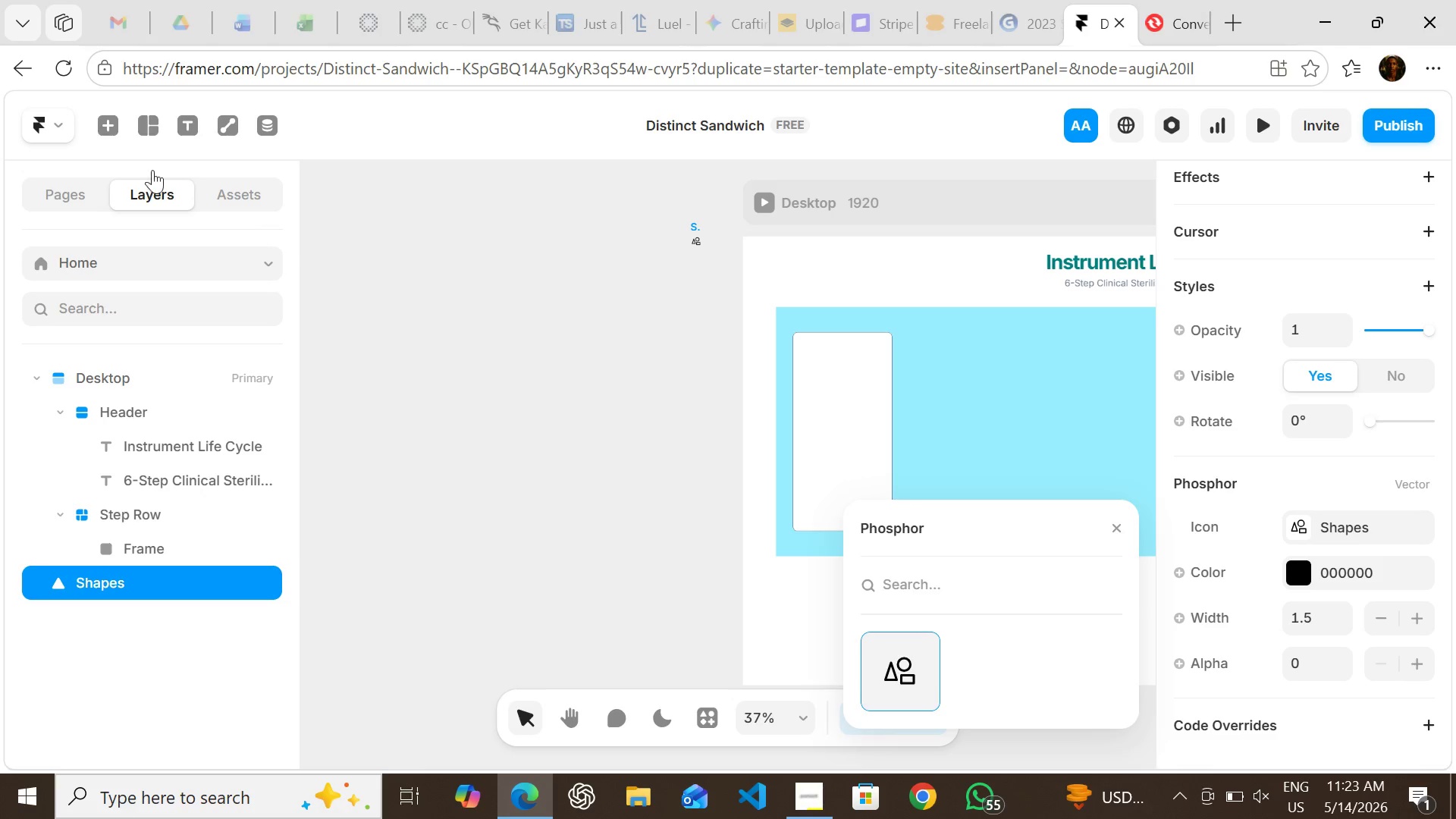 
left_click([102, 121])
 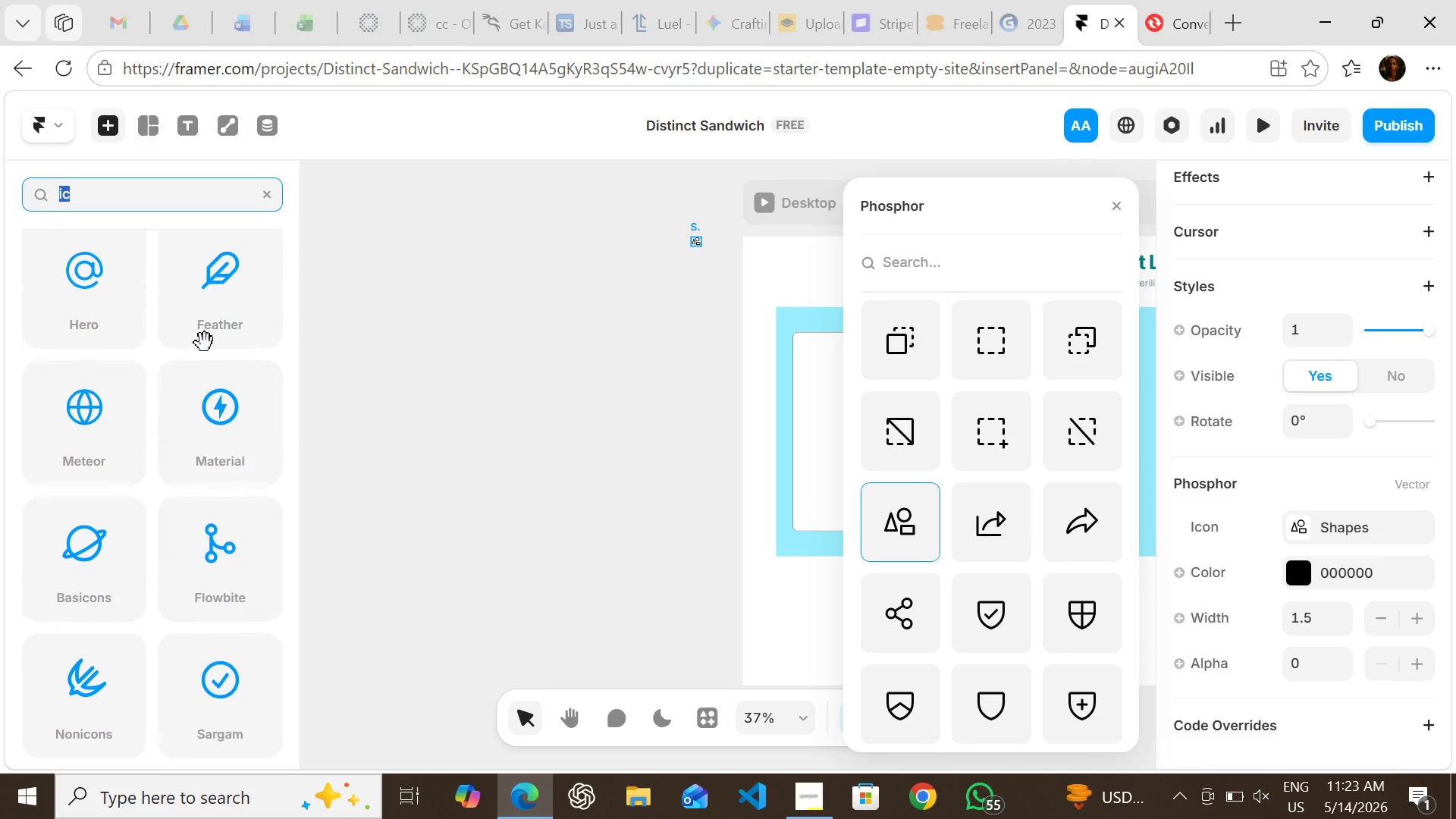 
type(icon)
 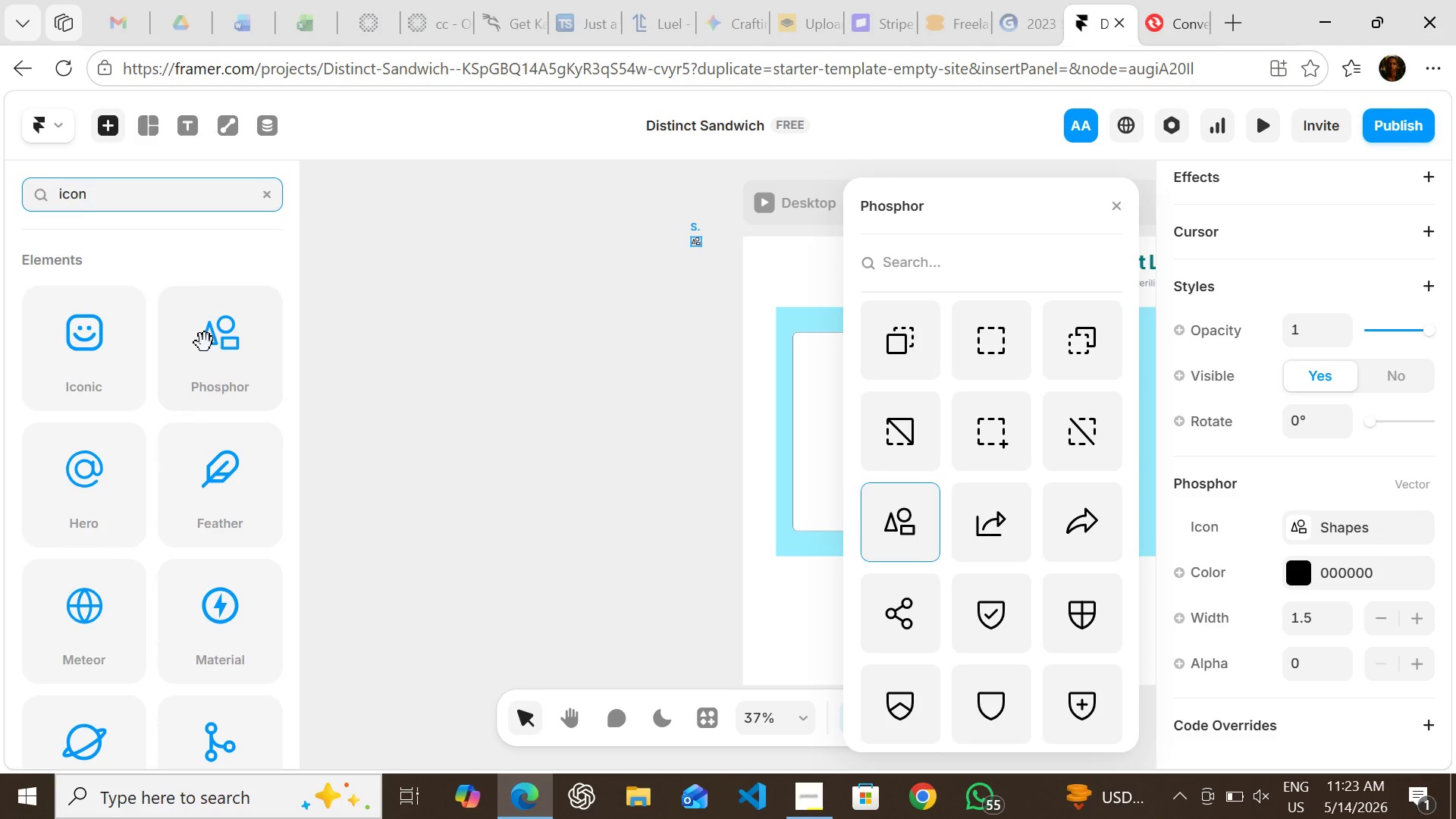 
key(Enter)
 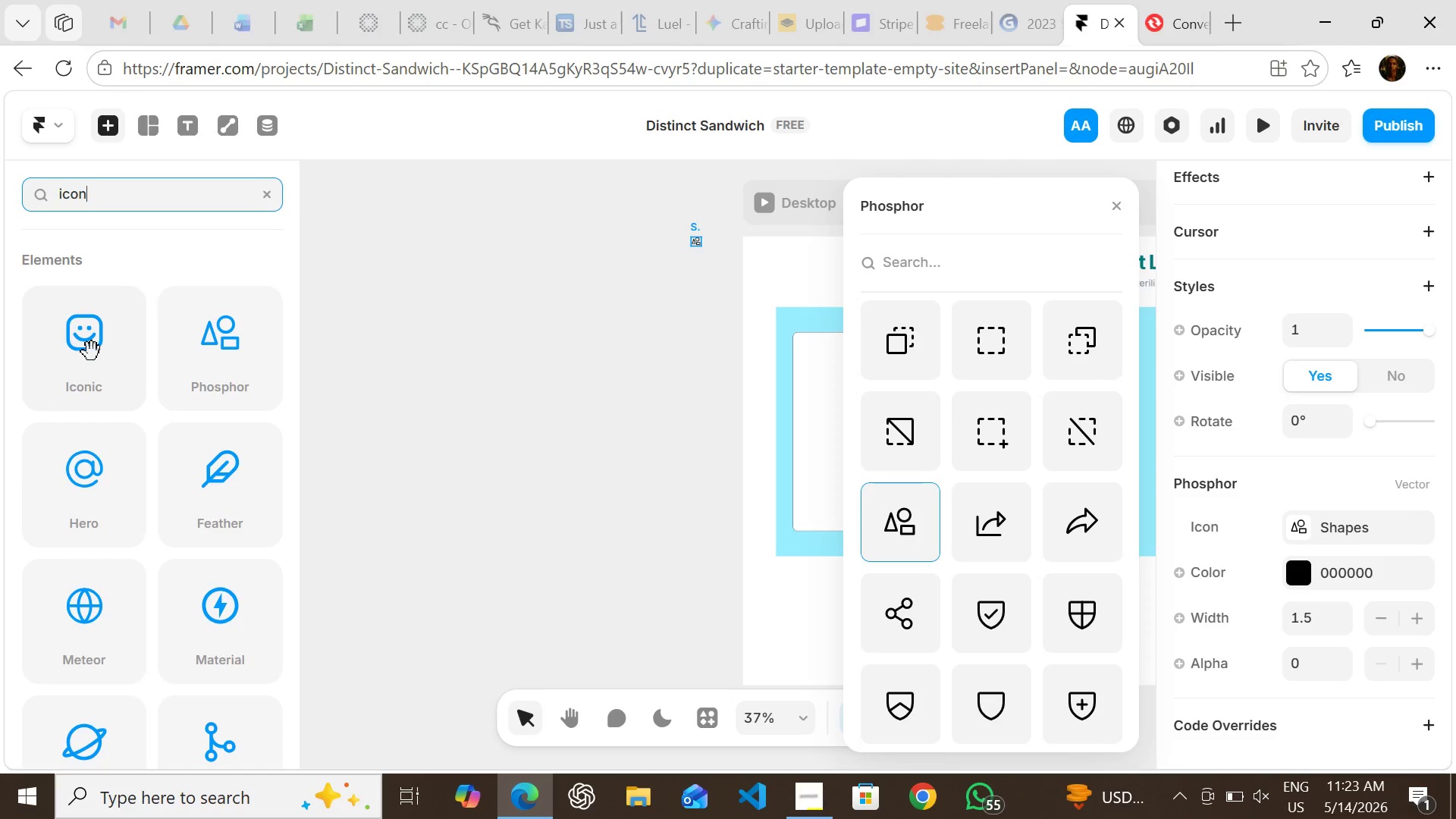 
left_click([89, 352])
 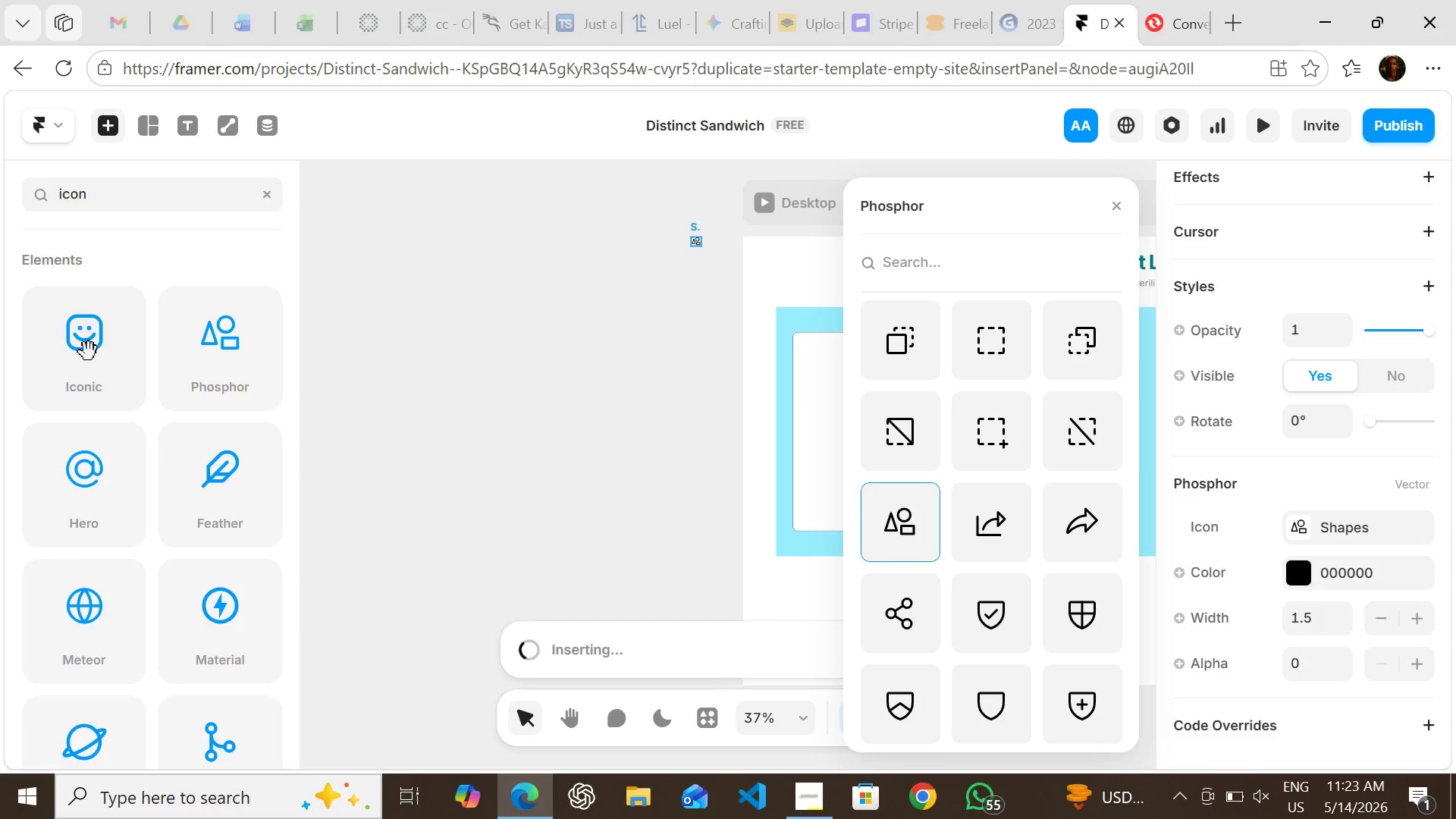 
wait(13.22)
 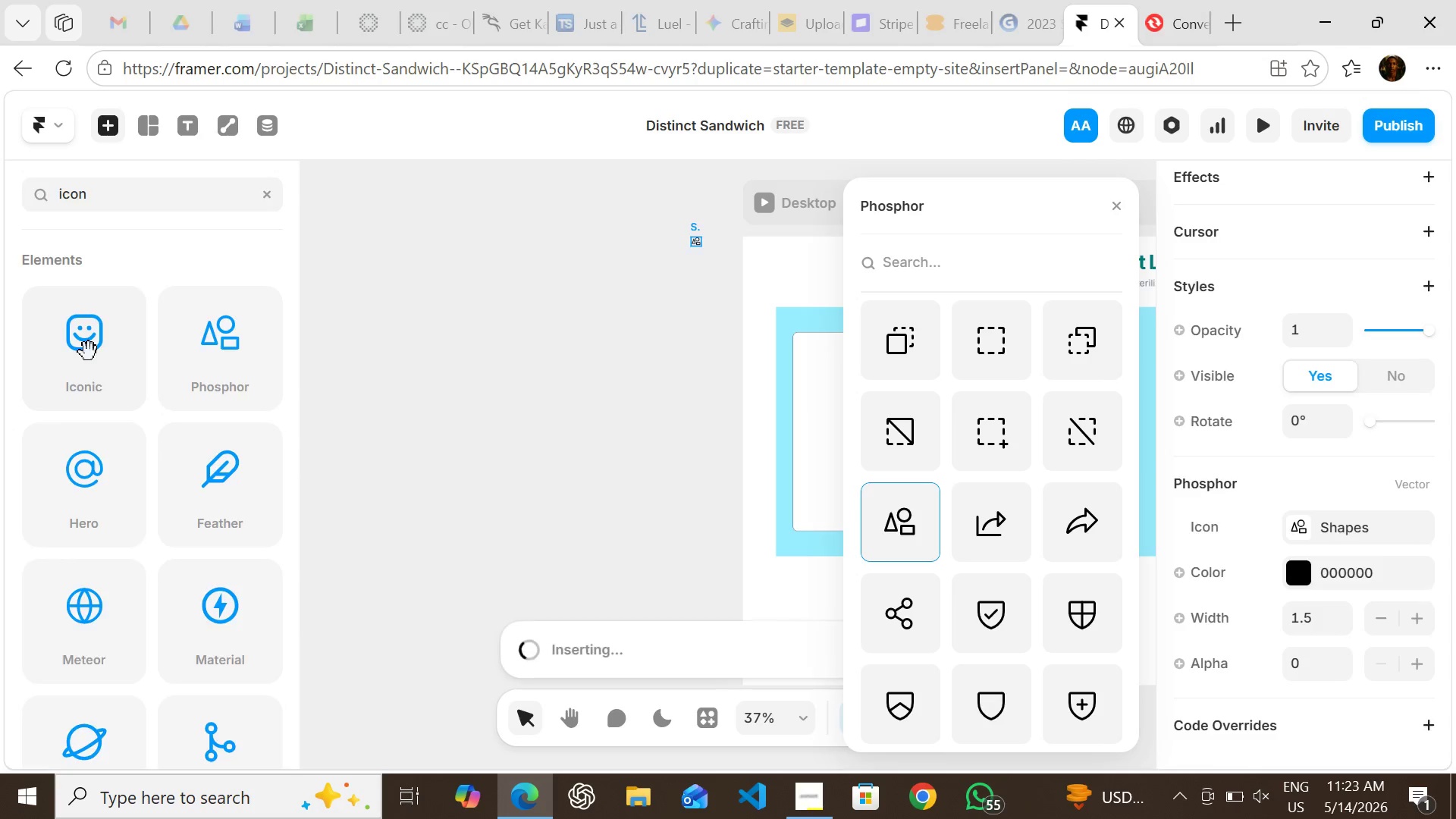 
left_click([643, 246])
 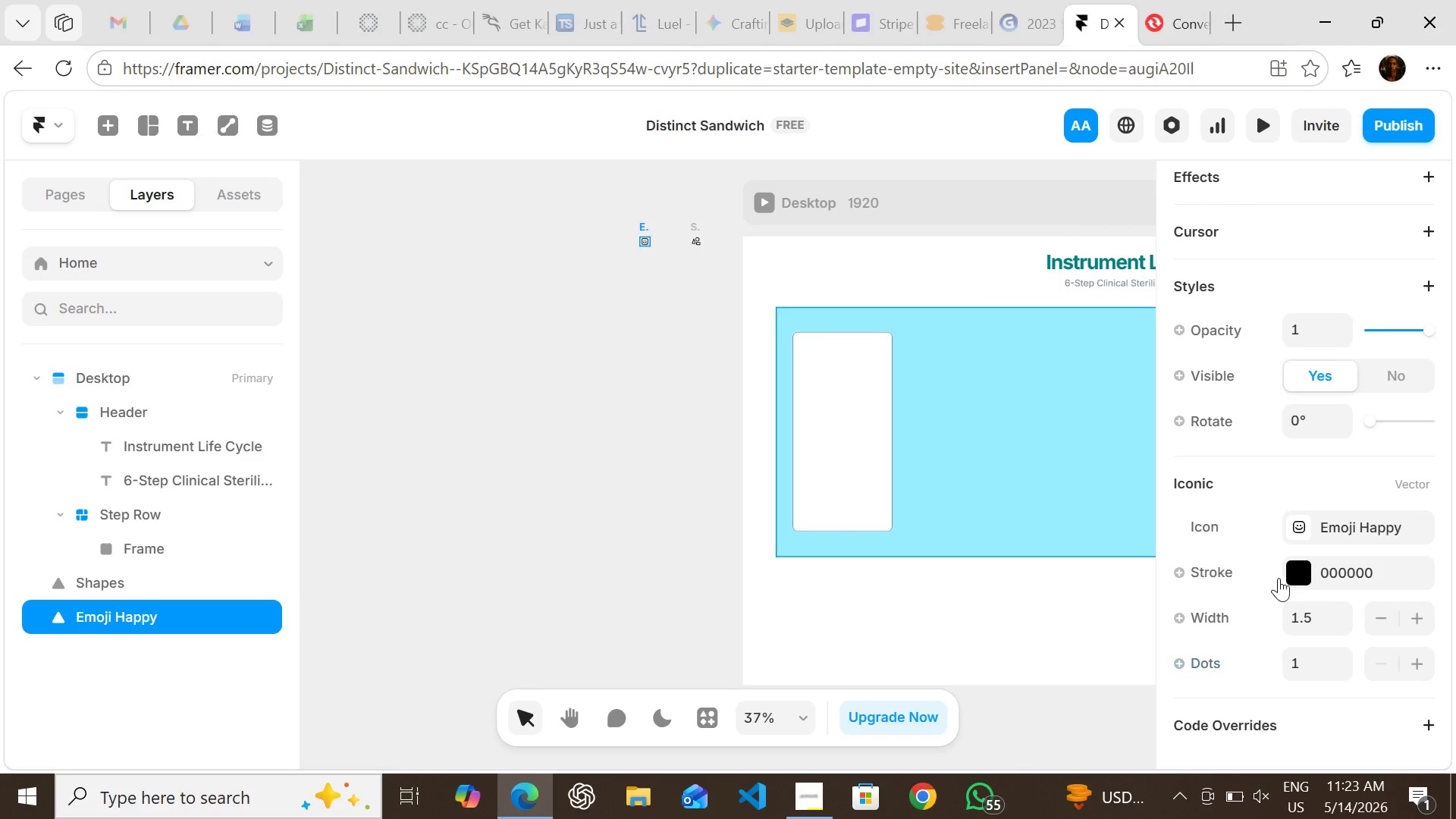 
left_click([1310, 525])
 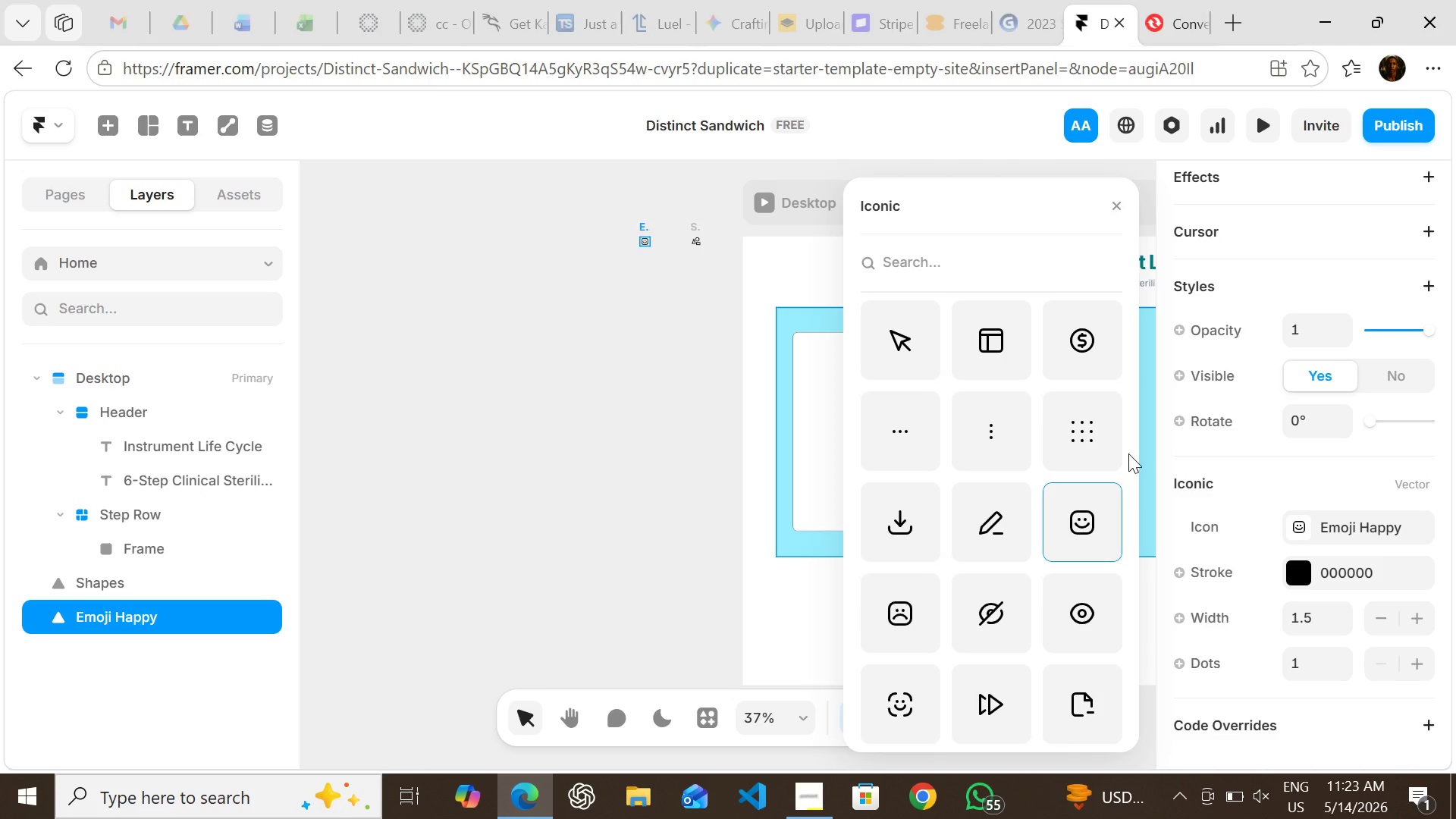 
type(drop)
 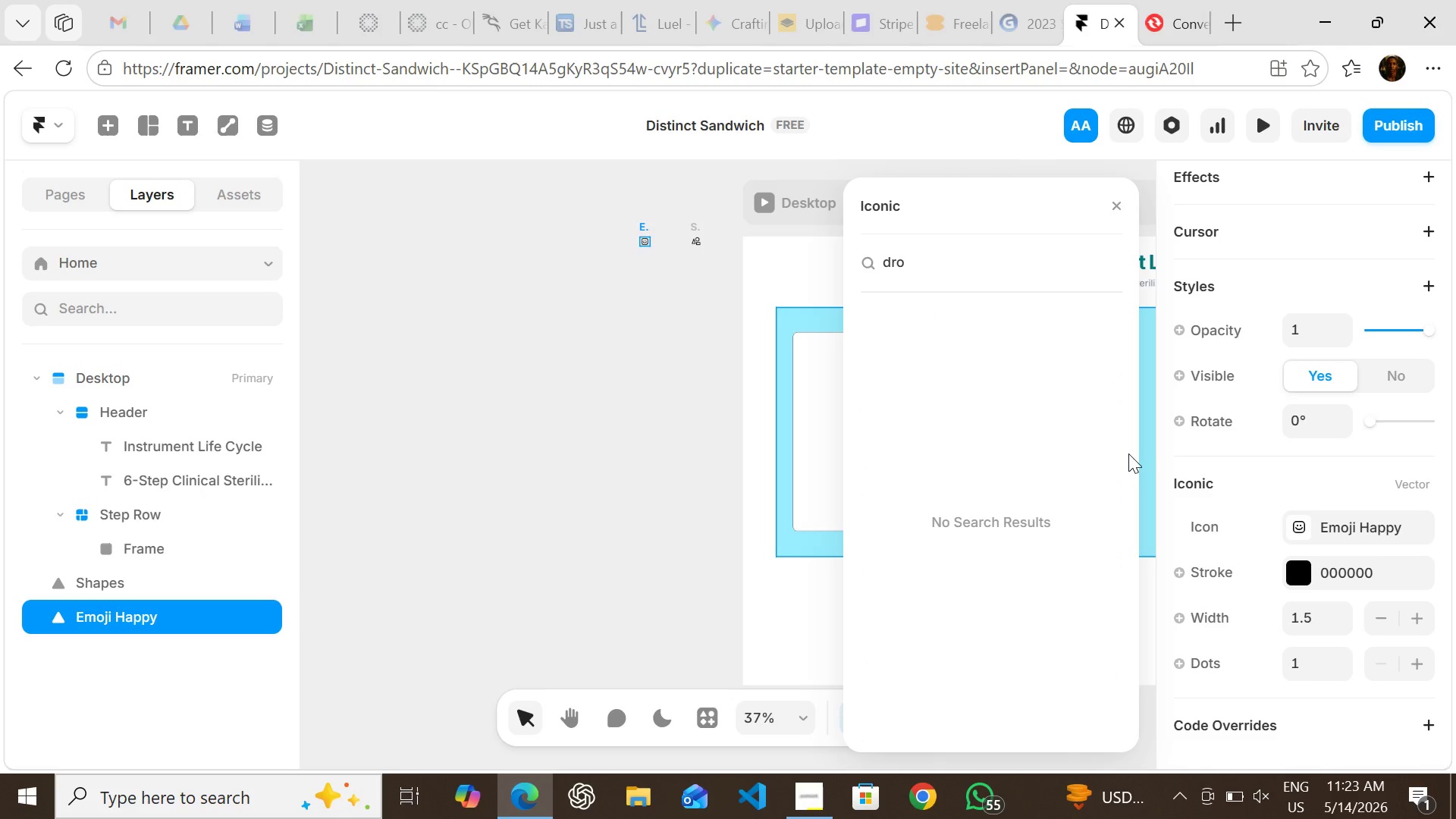 
hold_key(key=Backspace, duration=0.91)
 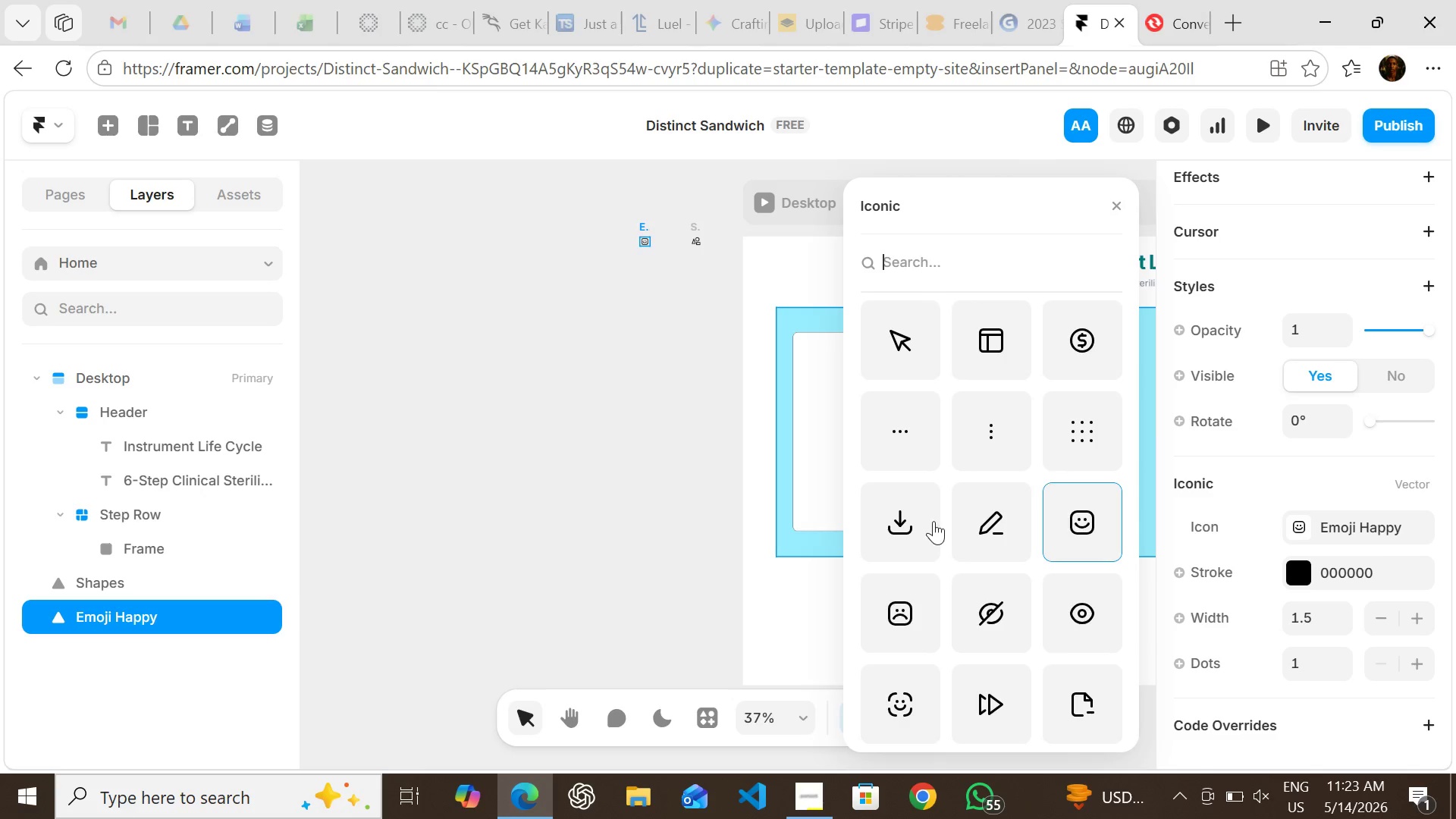 
mouse_move([911, 501])
 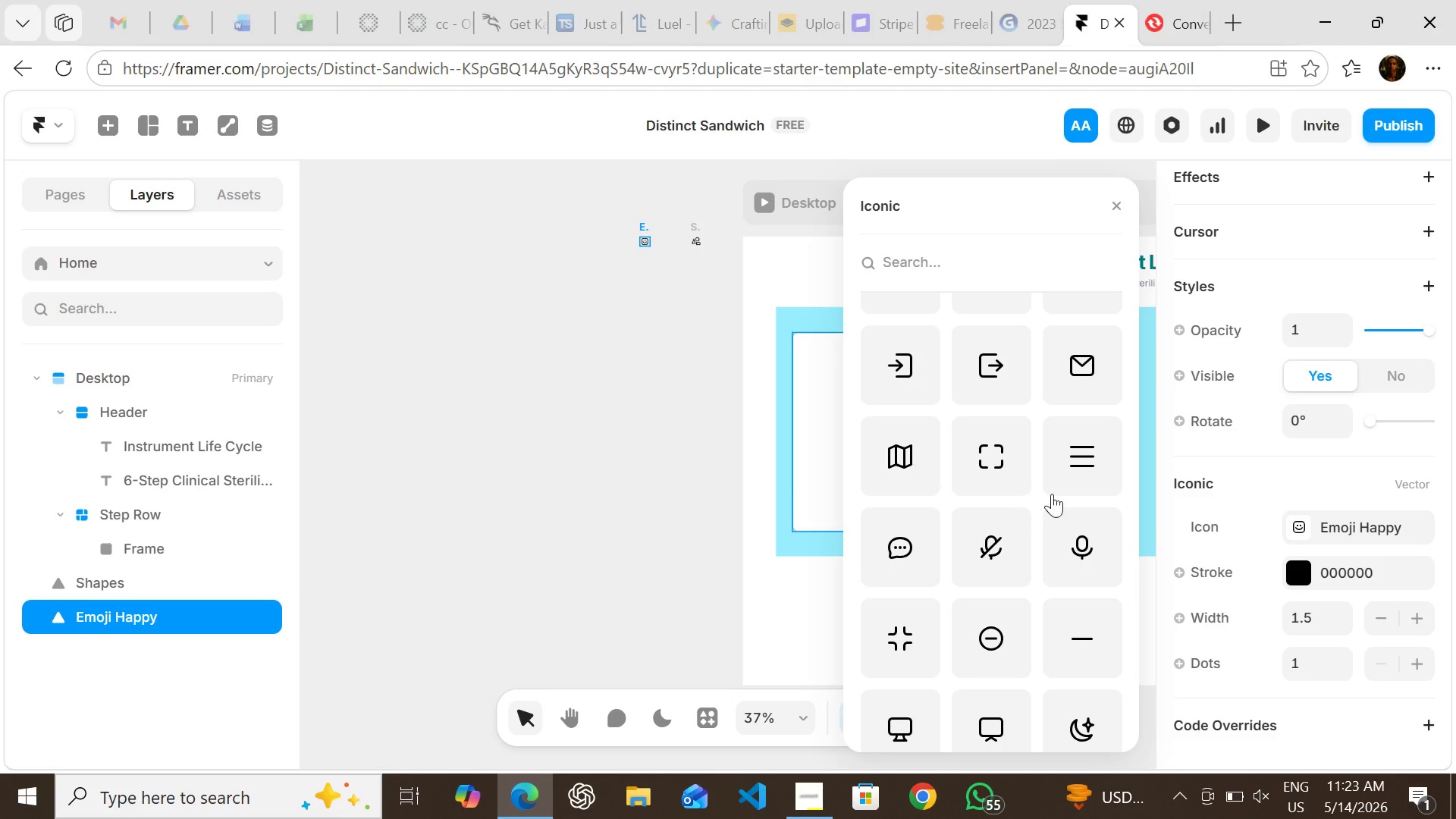 
mouse_move([1030, 475])
 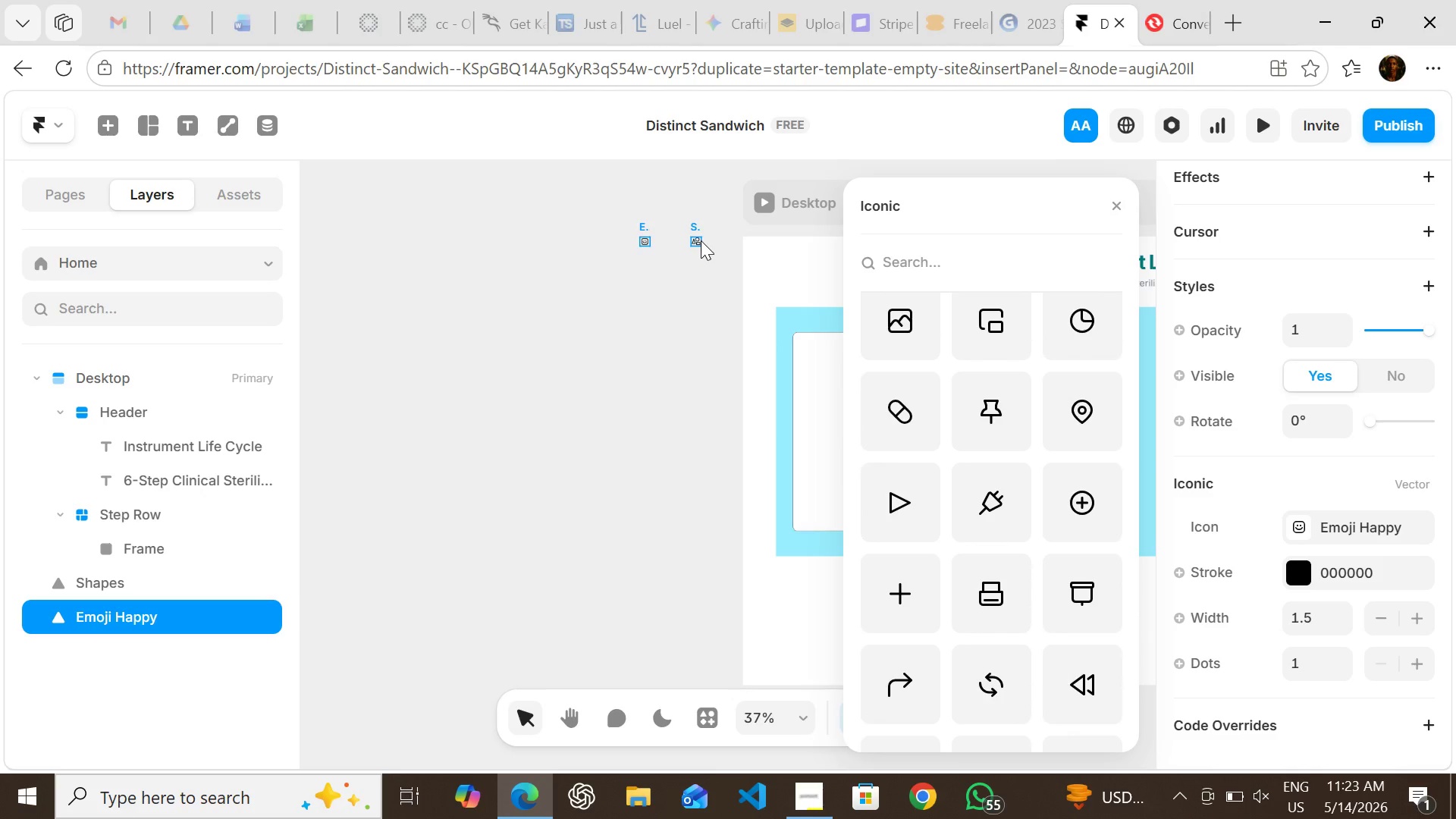 
left_click([701, 240])
 